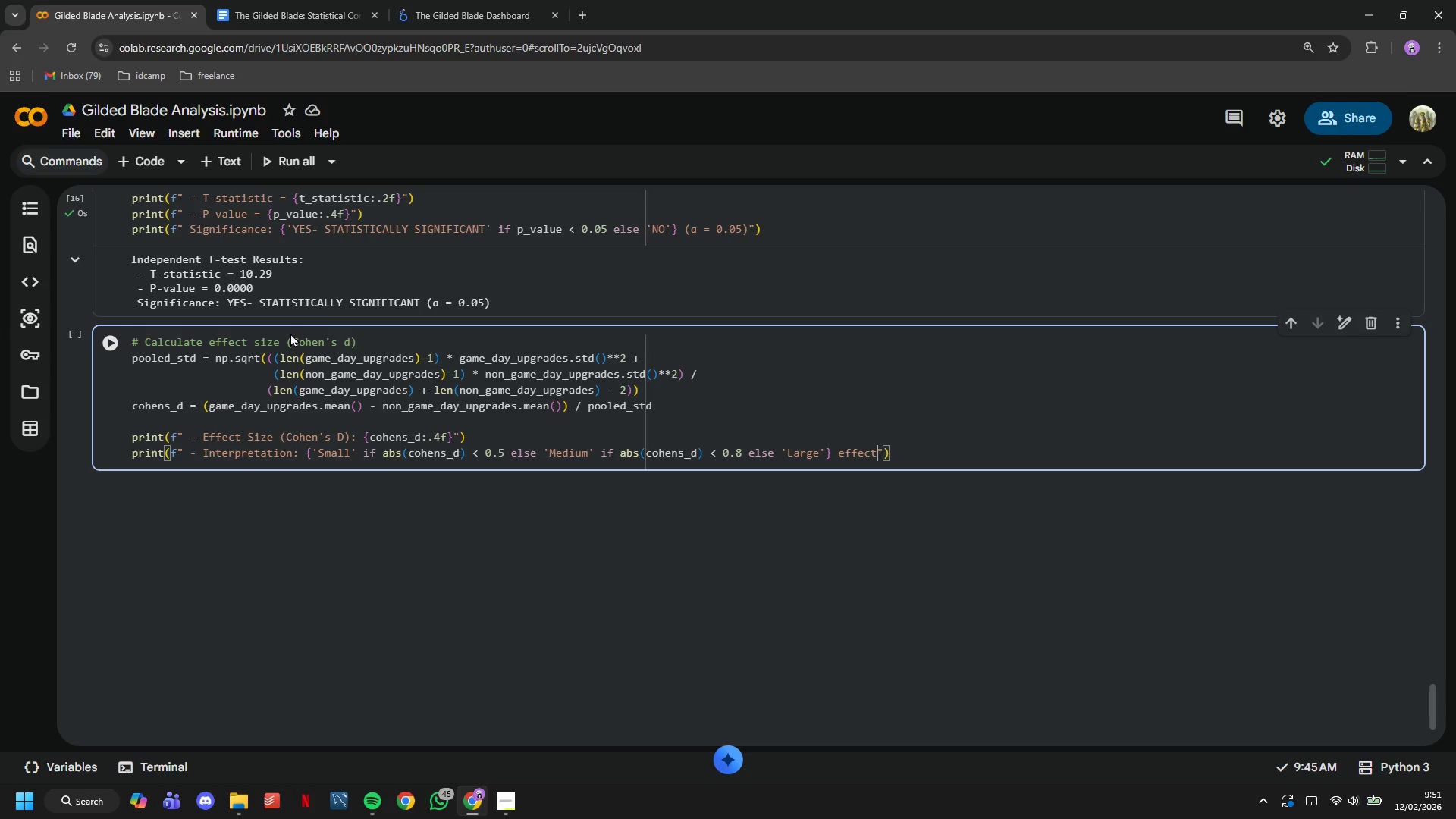 
wait(5.5)
 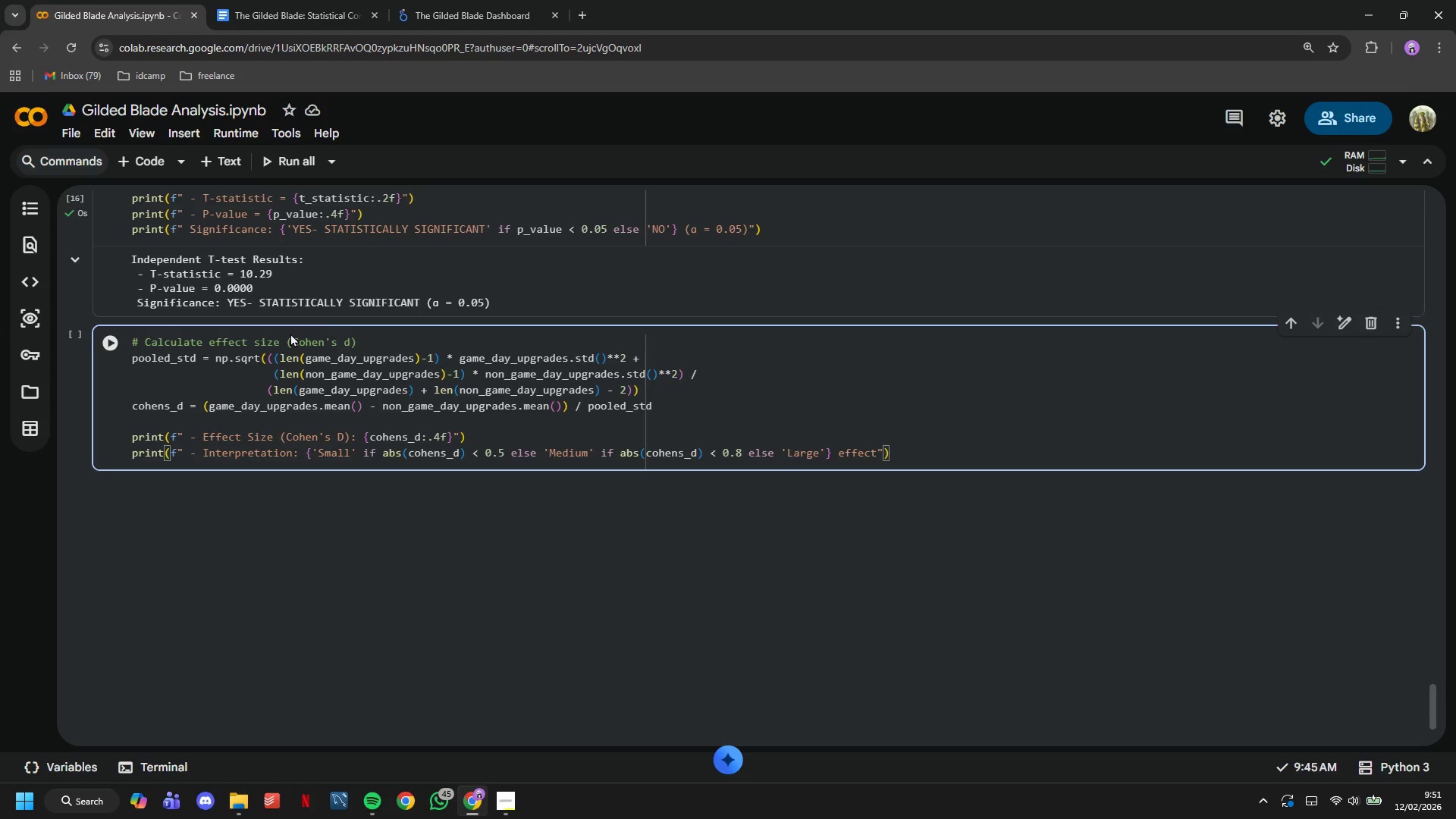 
double_click([105, 331])
 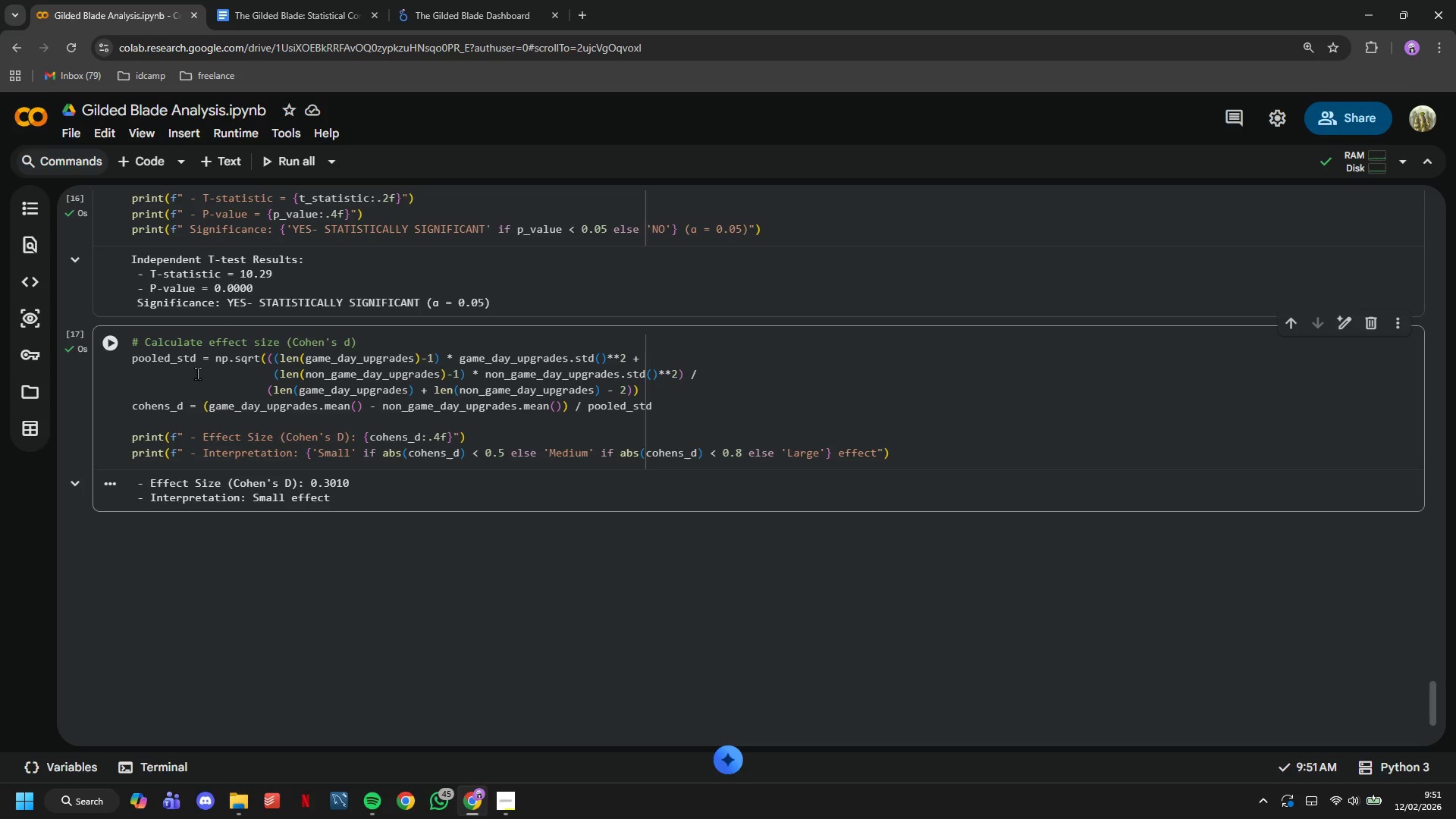 
wait(27.03)
 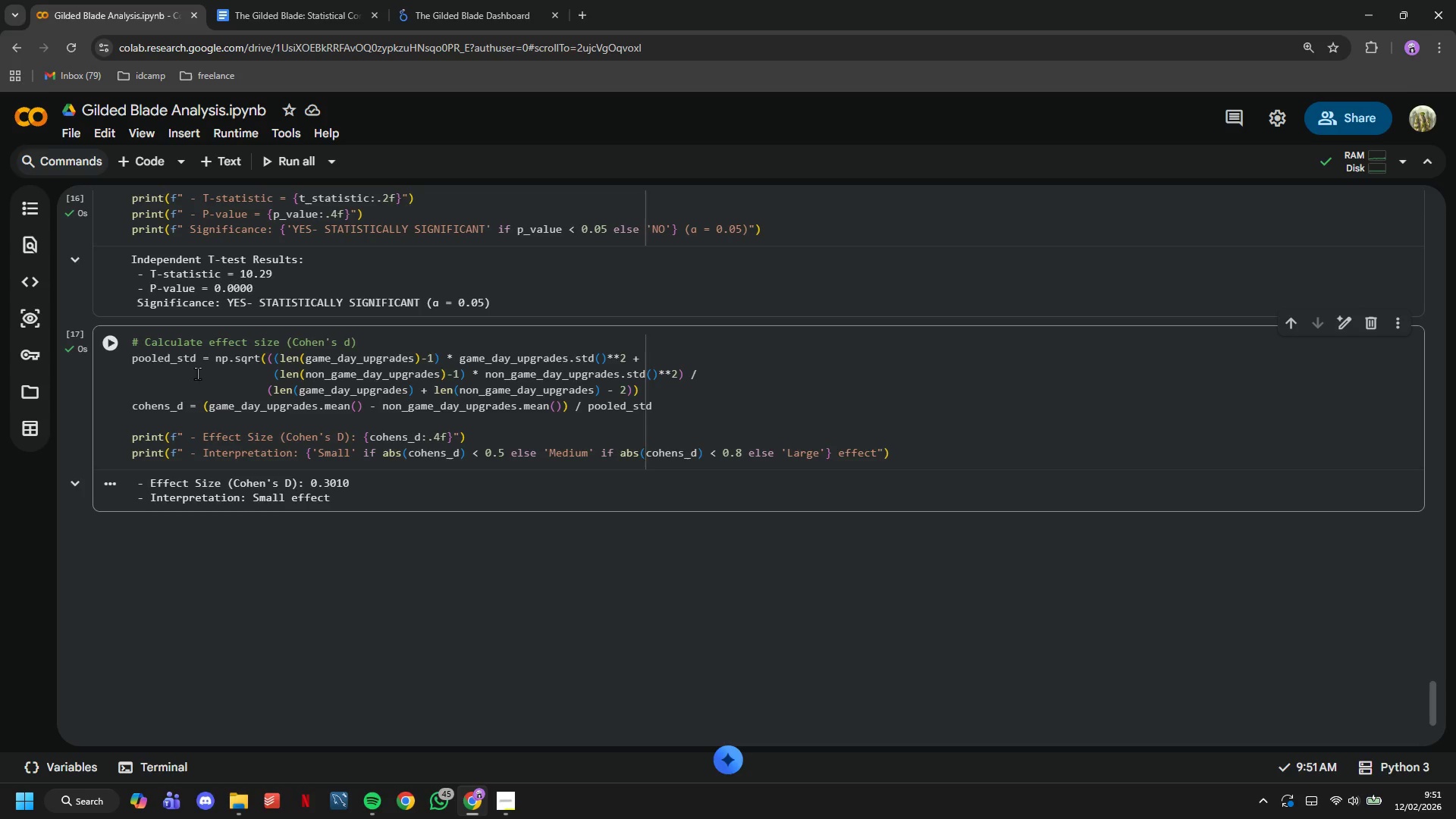 
scroll: coordinate [179, 423], scroll_direction: down, amount: 4.0
 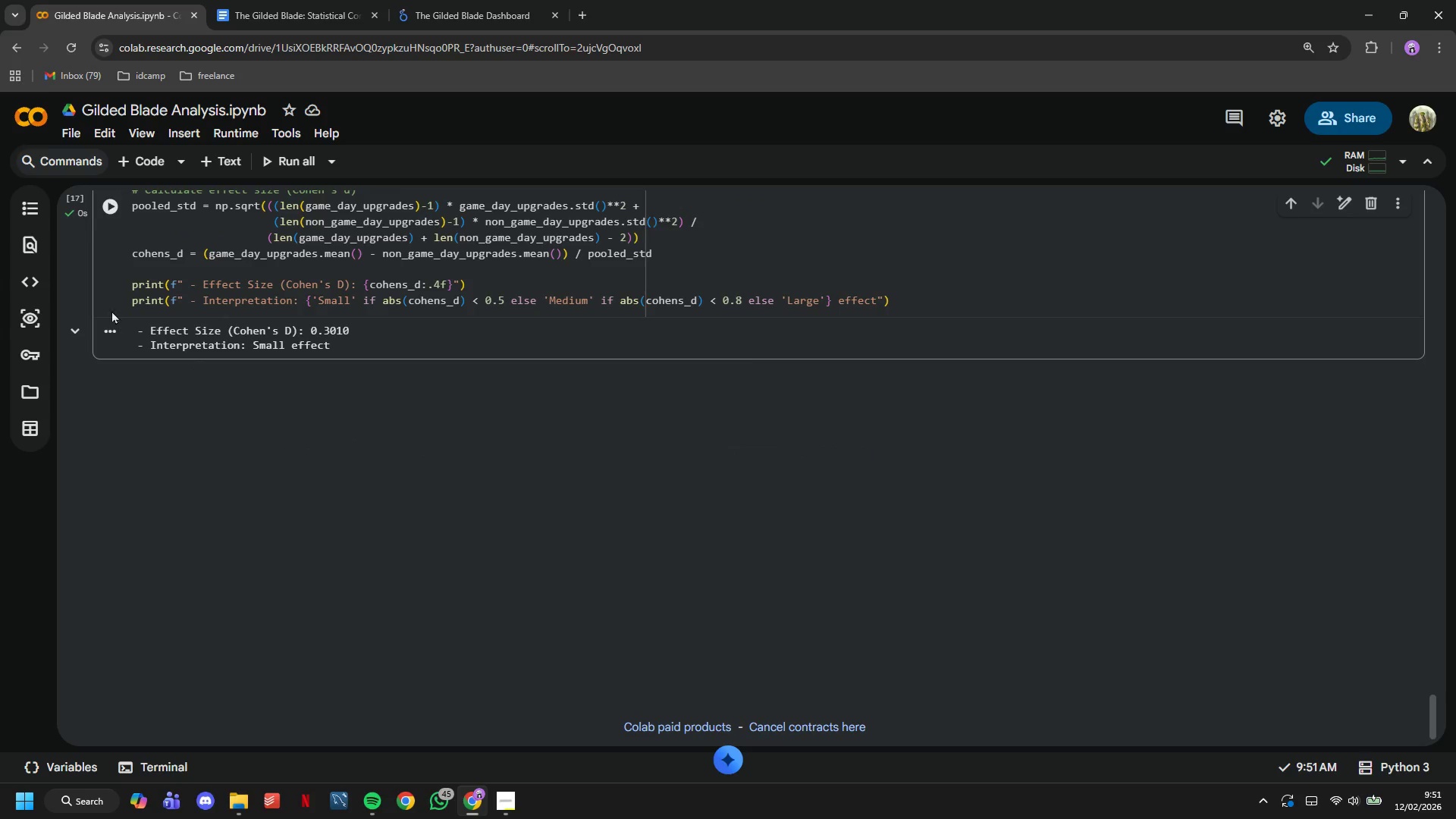 
left_click([158, 171])
 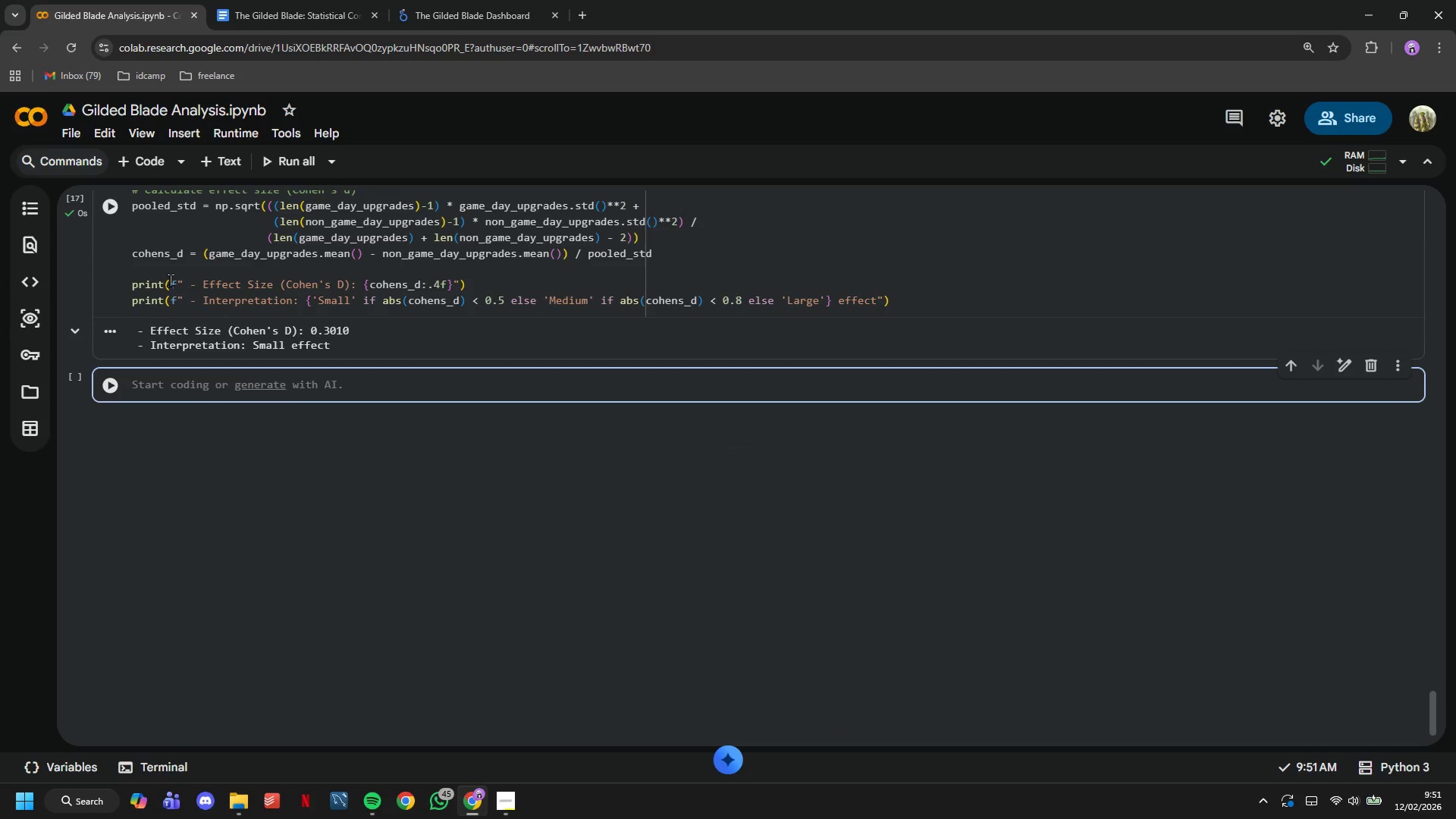 
type(# test assumptions)
 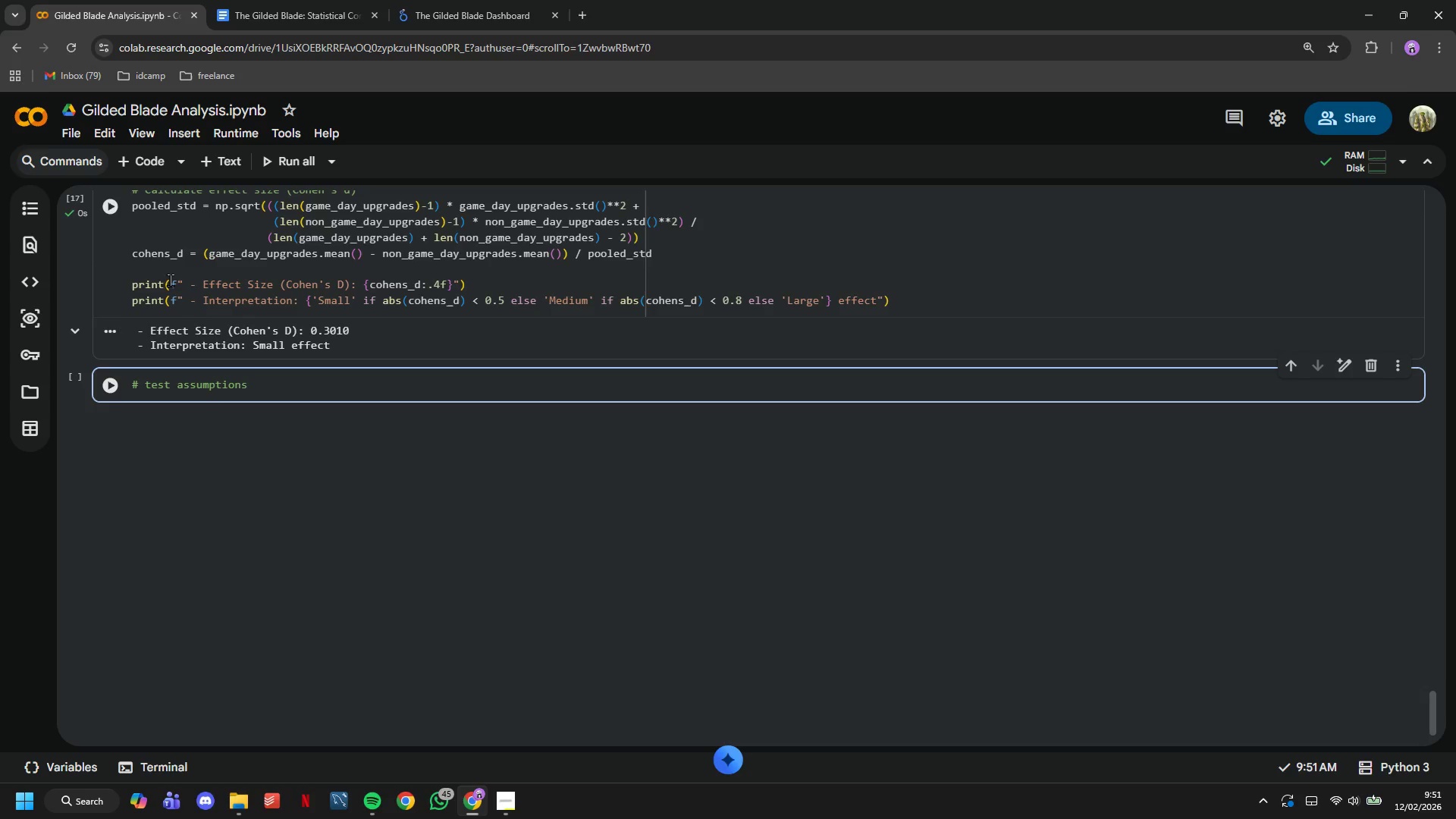 
key(Enter)
 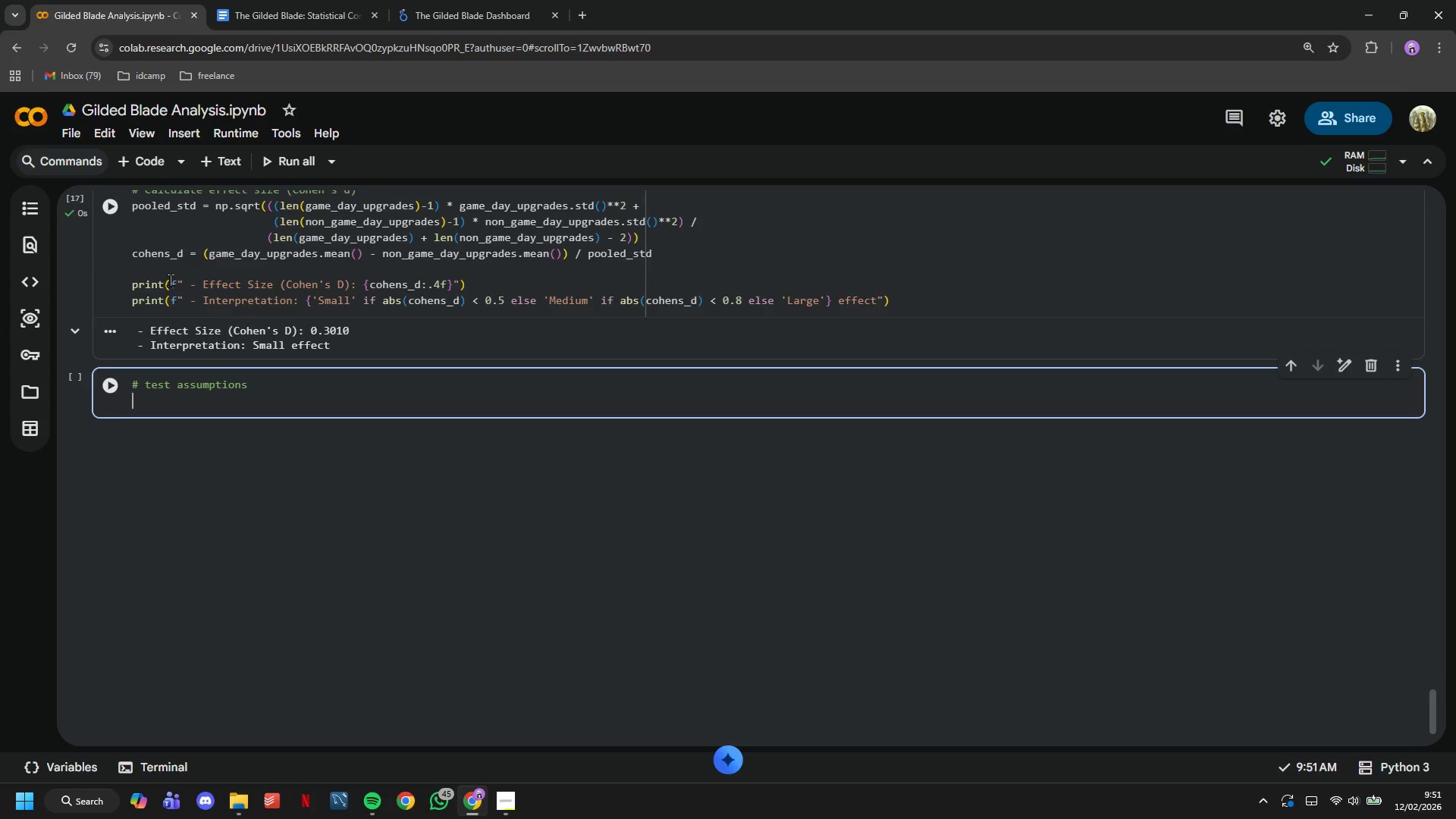 
type(print("\nAssumption Testing:)
 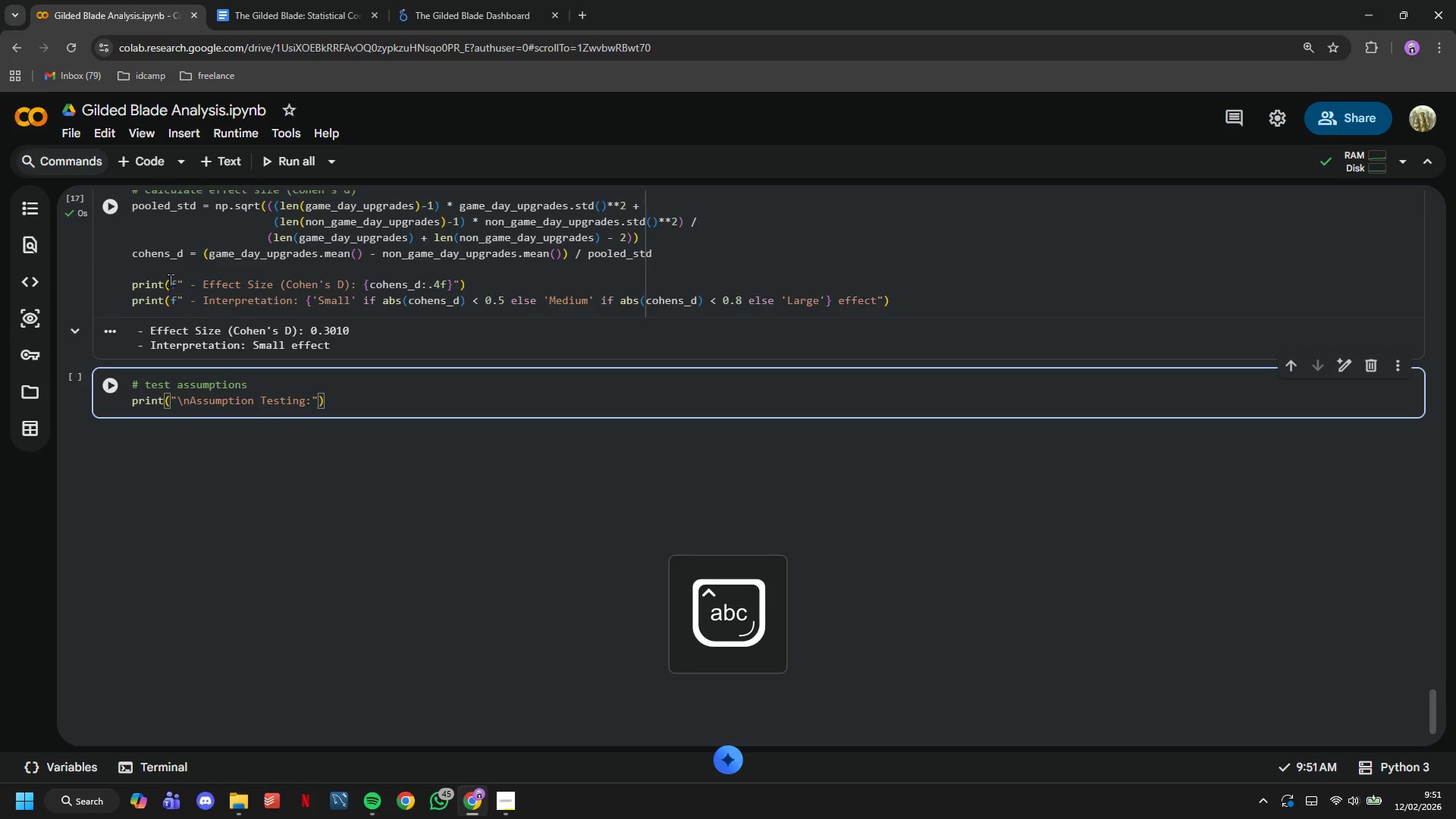 
wait(5.22)
 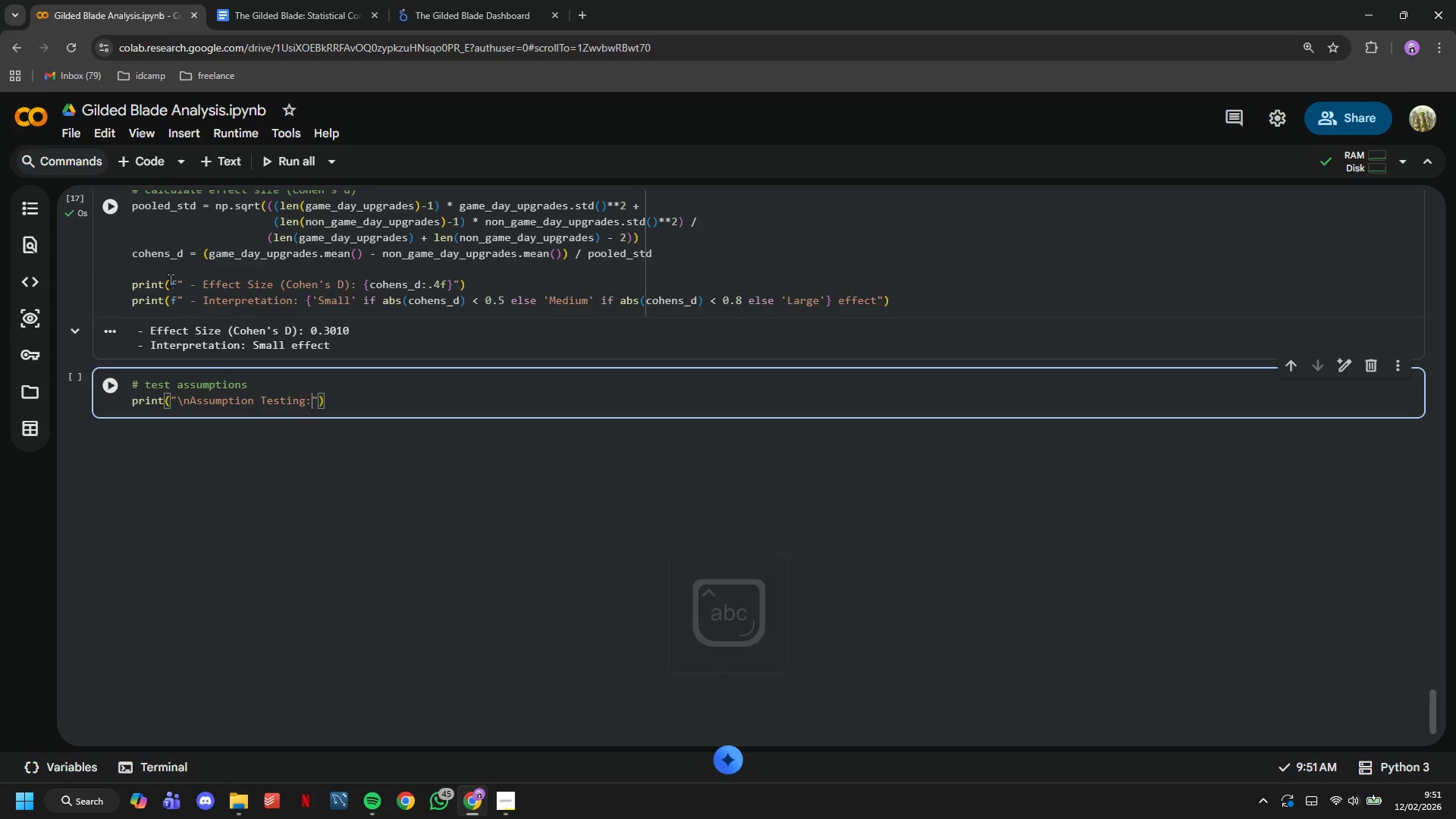 
key(ArrowRight)
 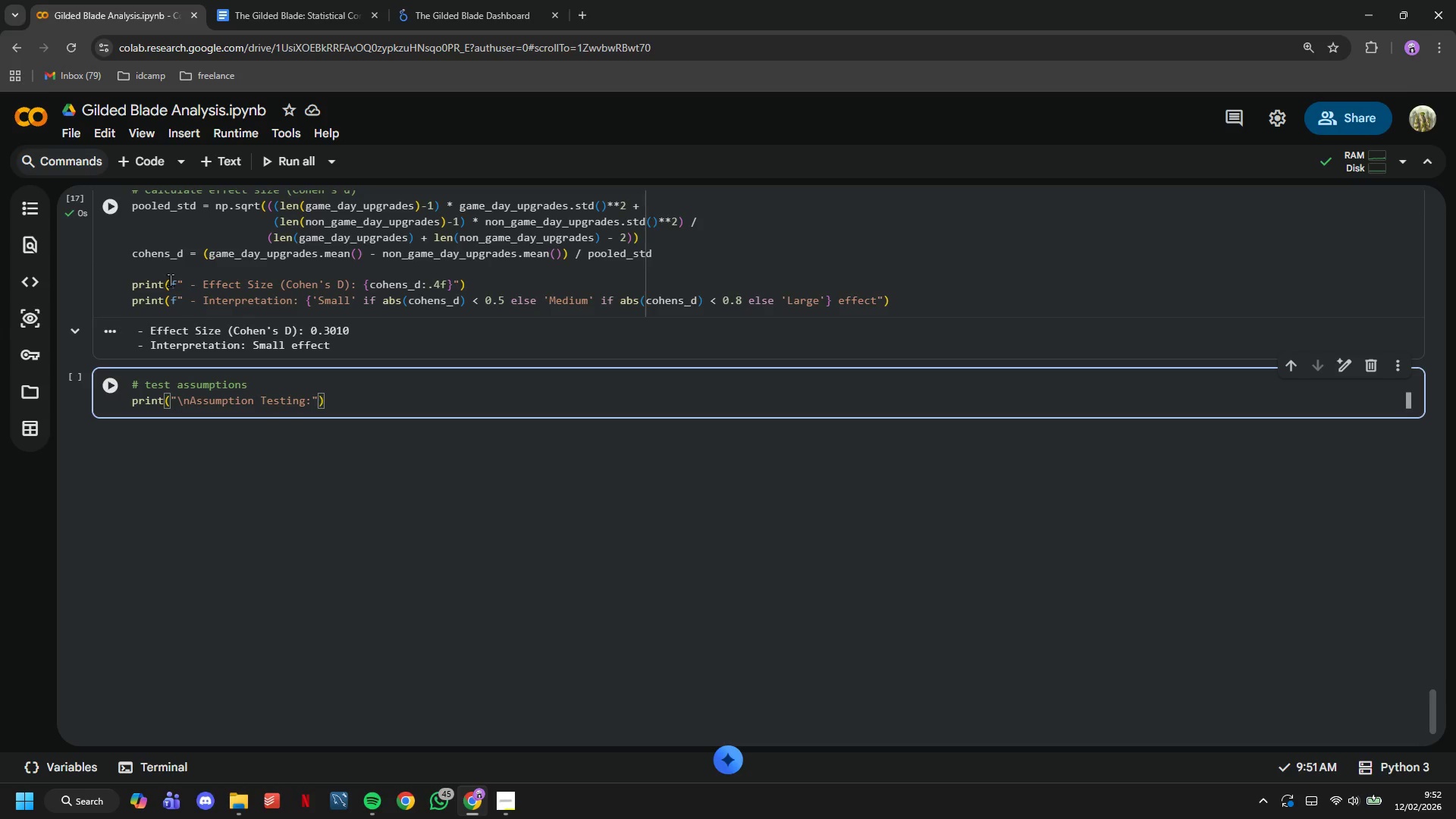 
key(ArrowRight)
 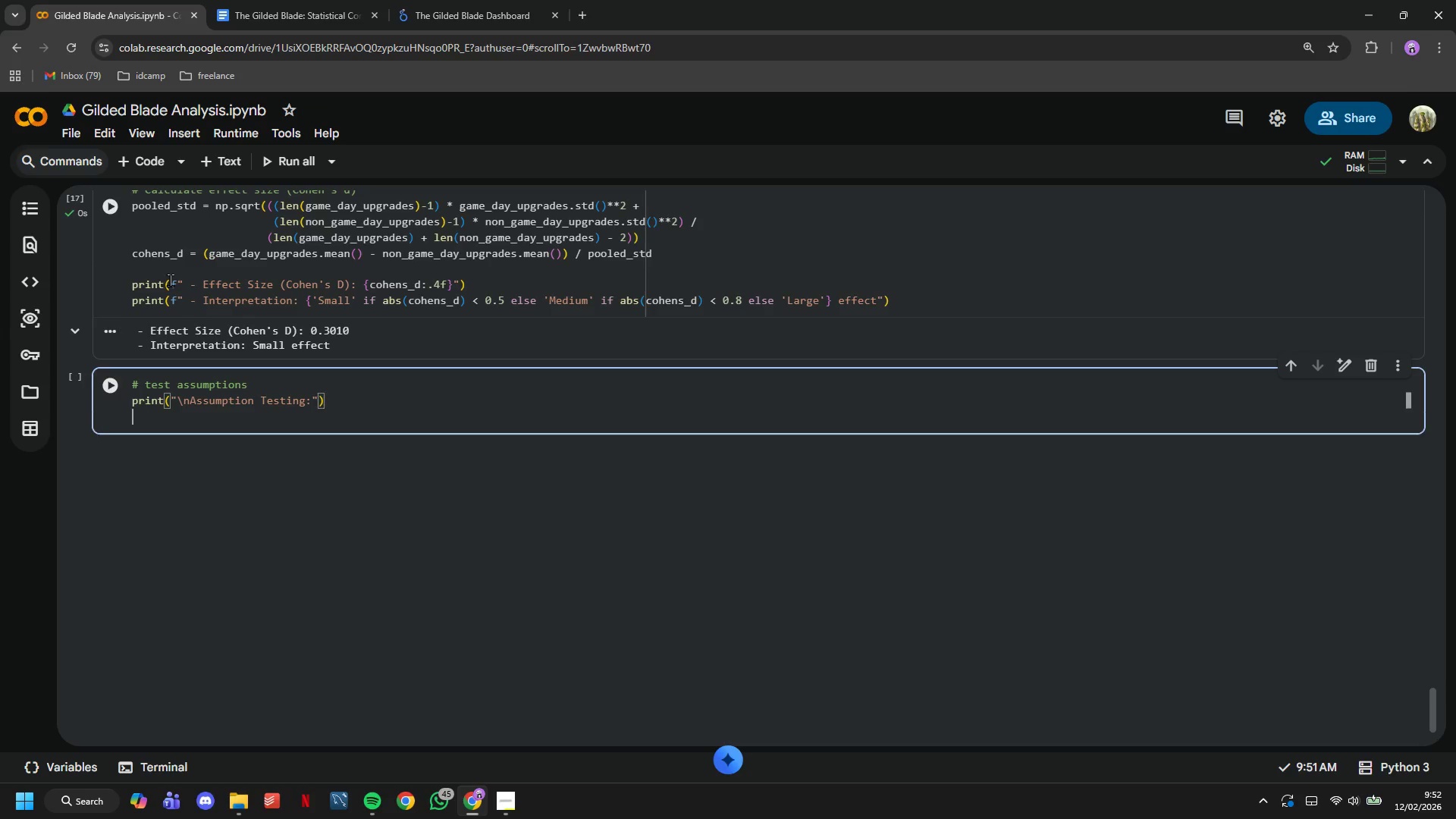 
key(Enter)
 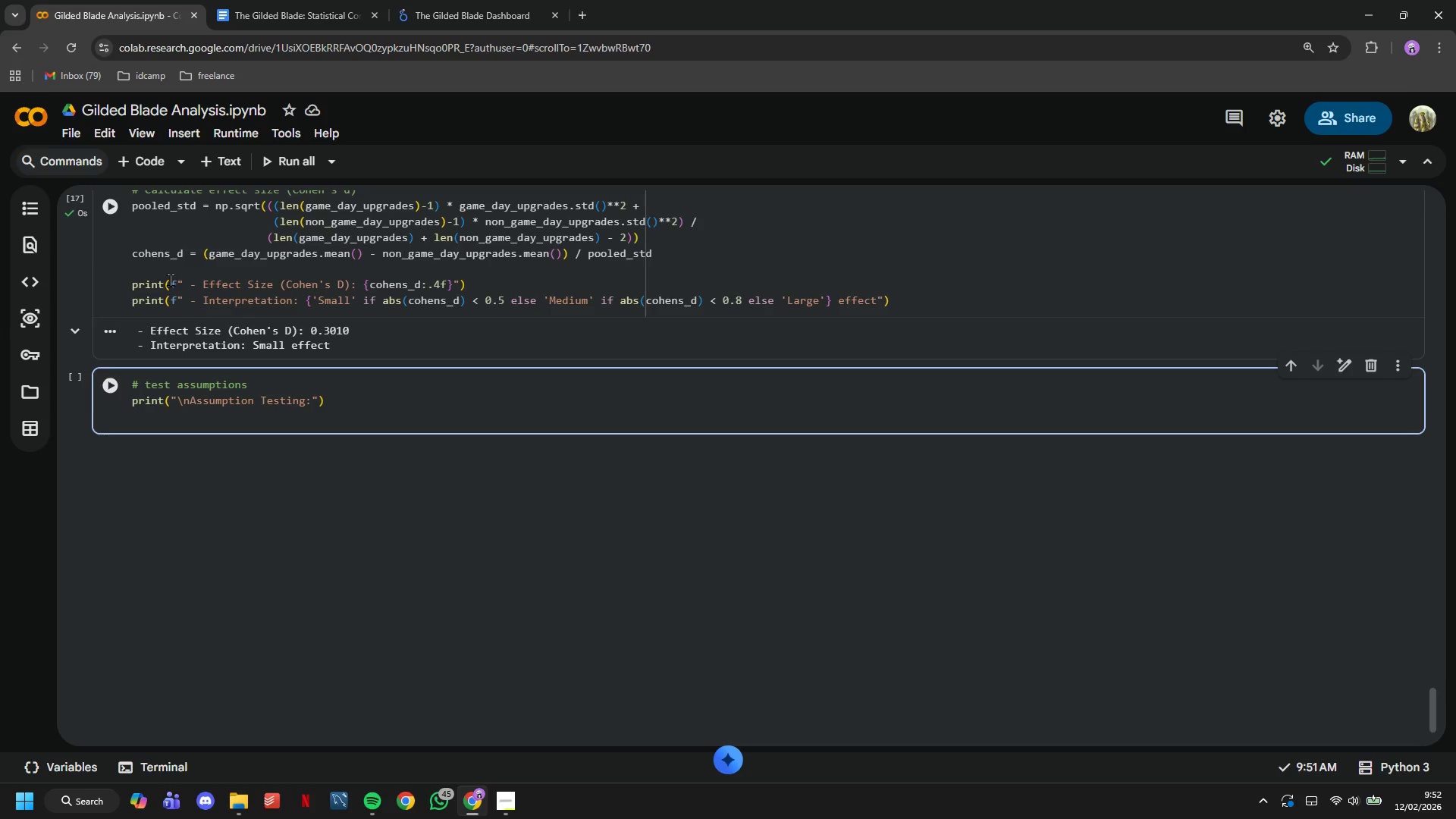 
key(Enter)
 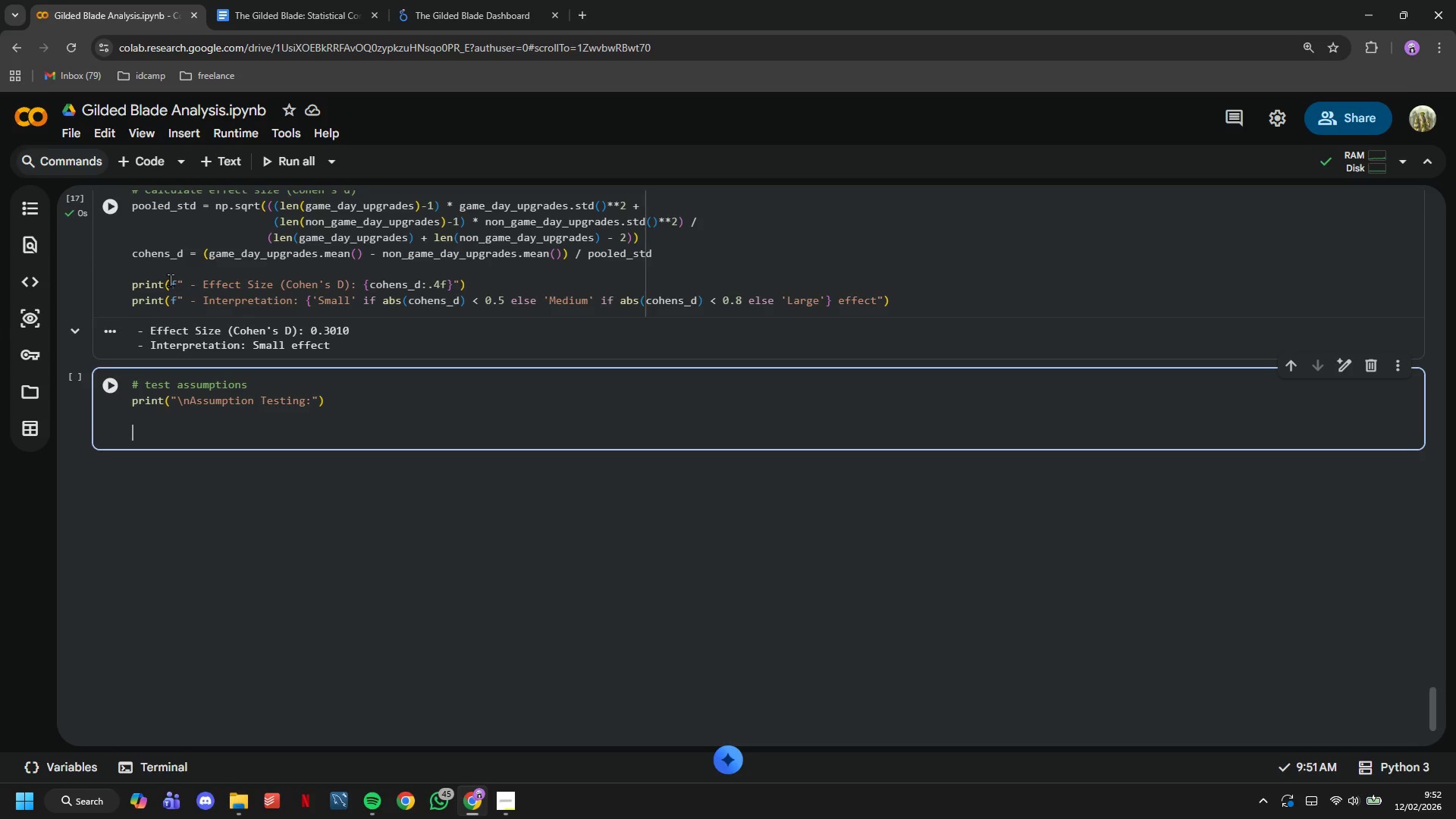 
type(# Normality )
 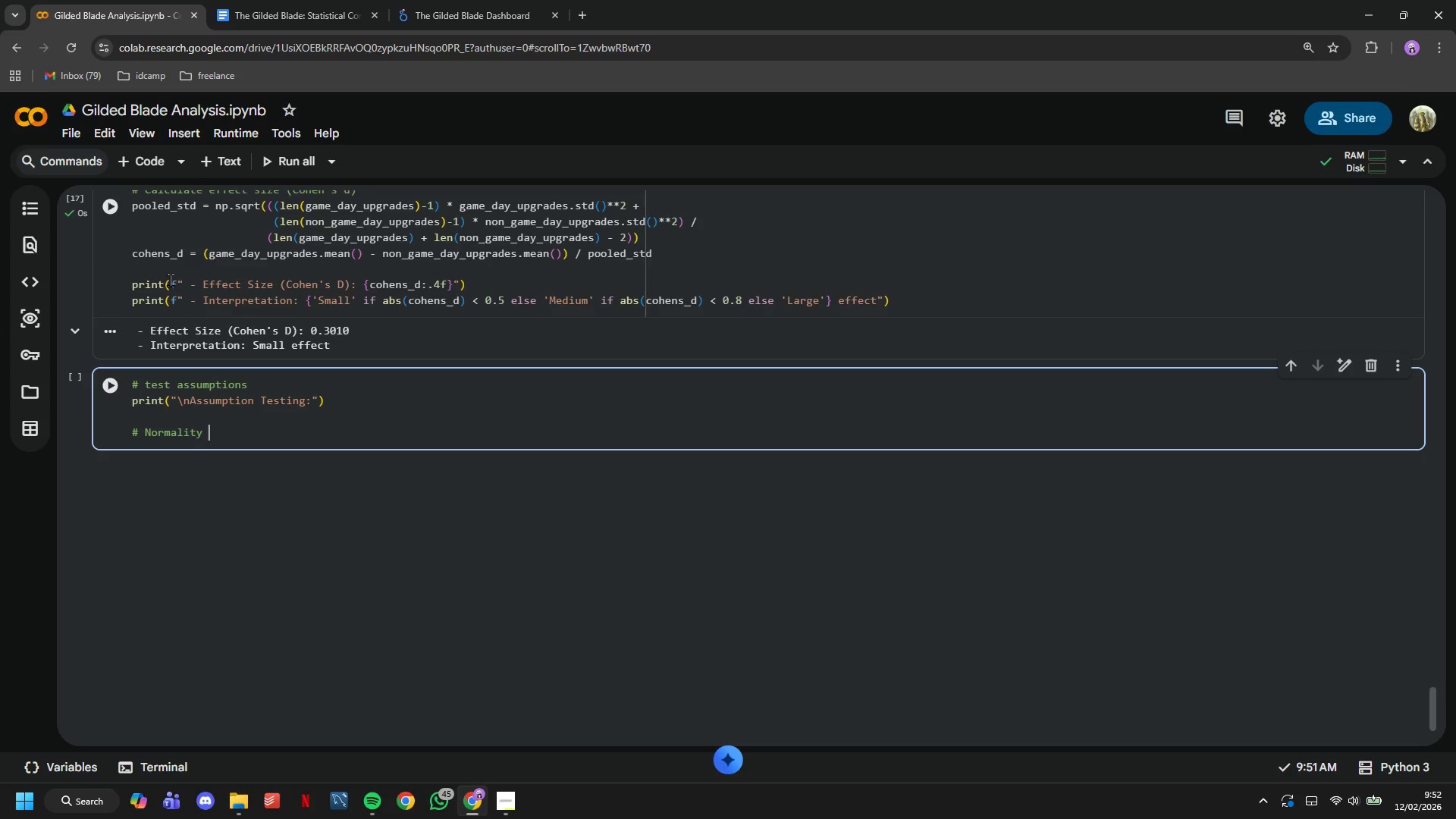 
type(test (note: )
 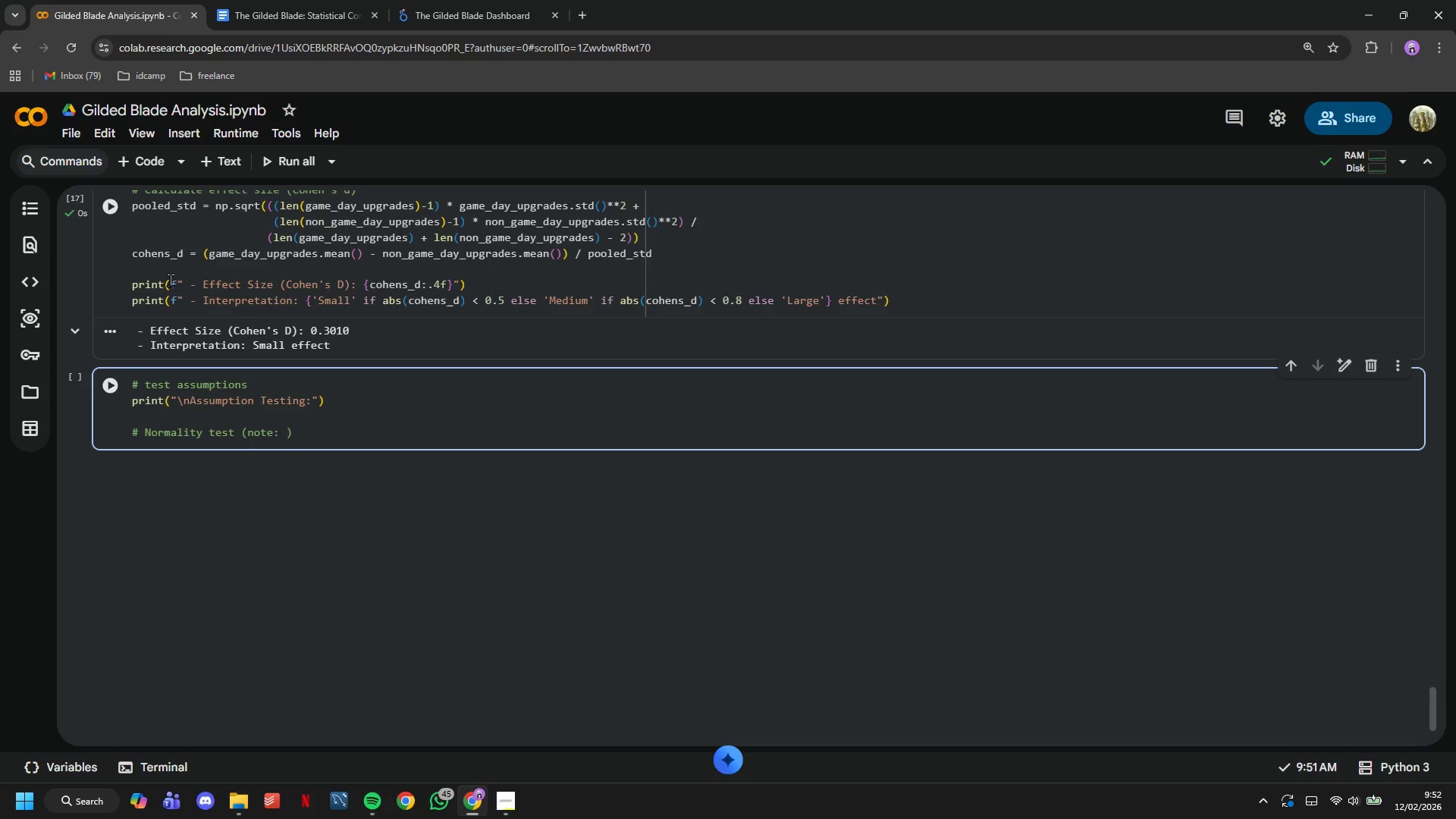 
type(with large samples, nom)
key(Backspace)
type(rmalitu)
key(Backspace)
type(y less )
 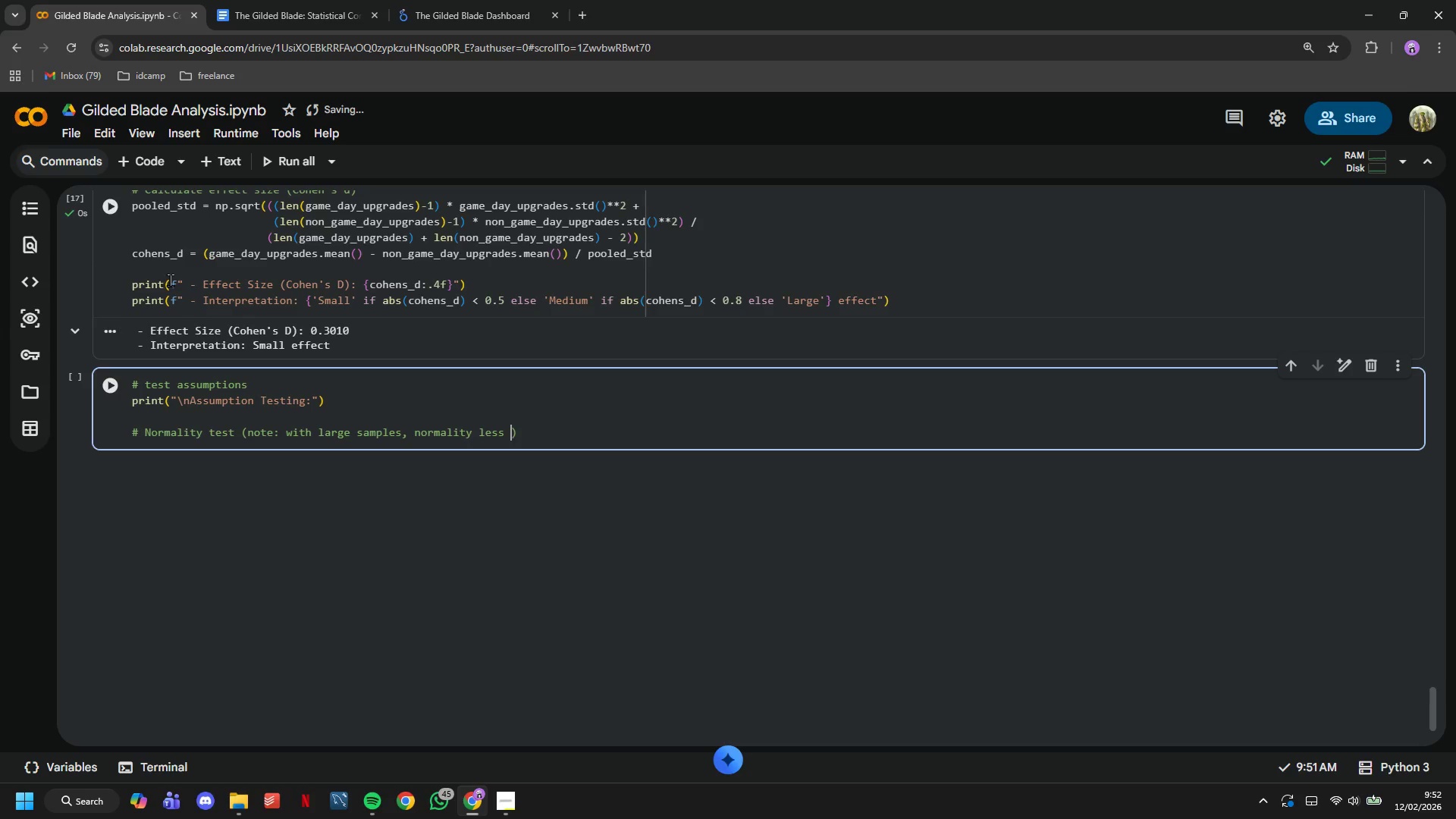 
type(critical due to CLI)
 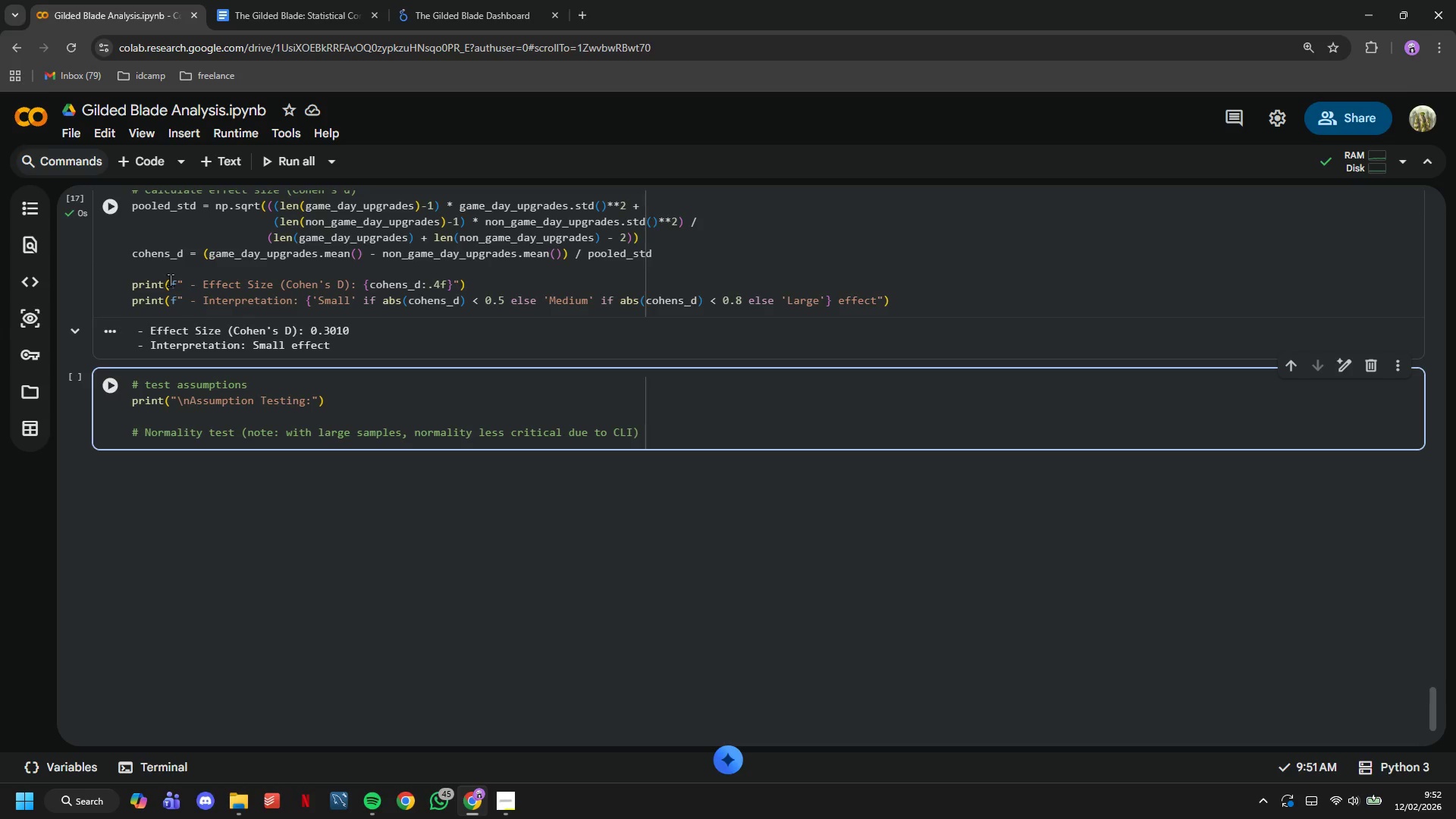 
wait(7.61)
 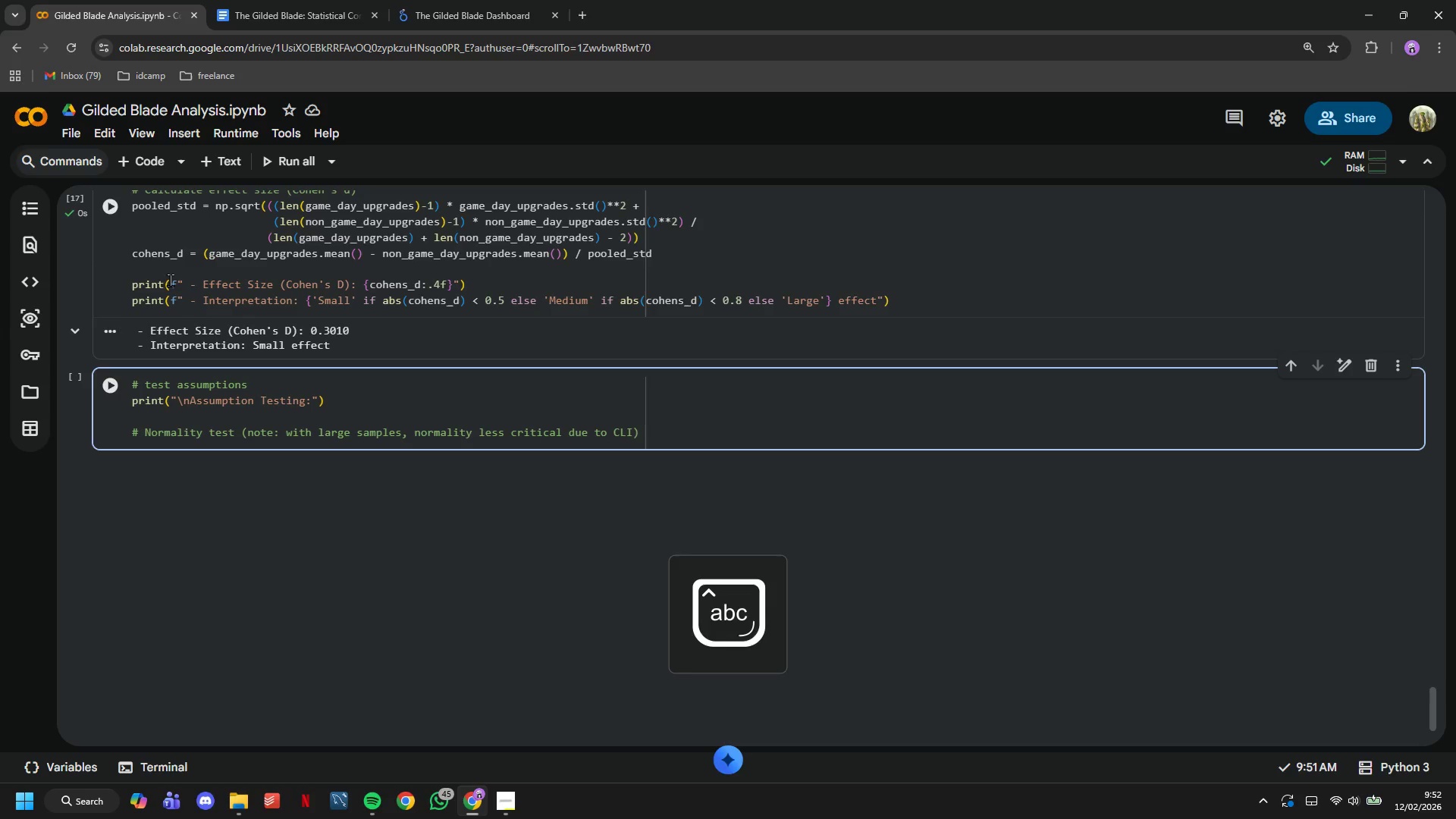 
key(ArrowRight)
 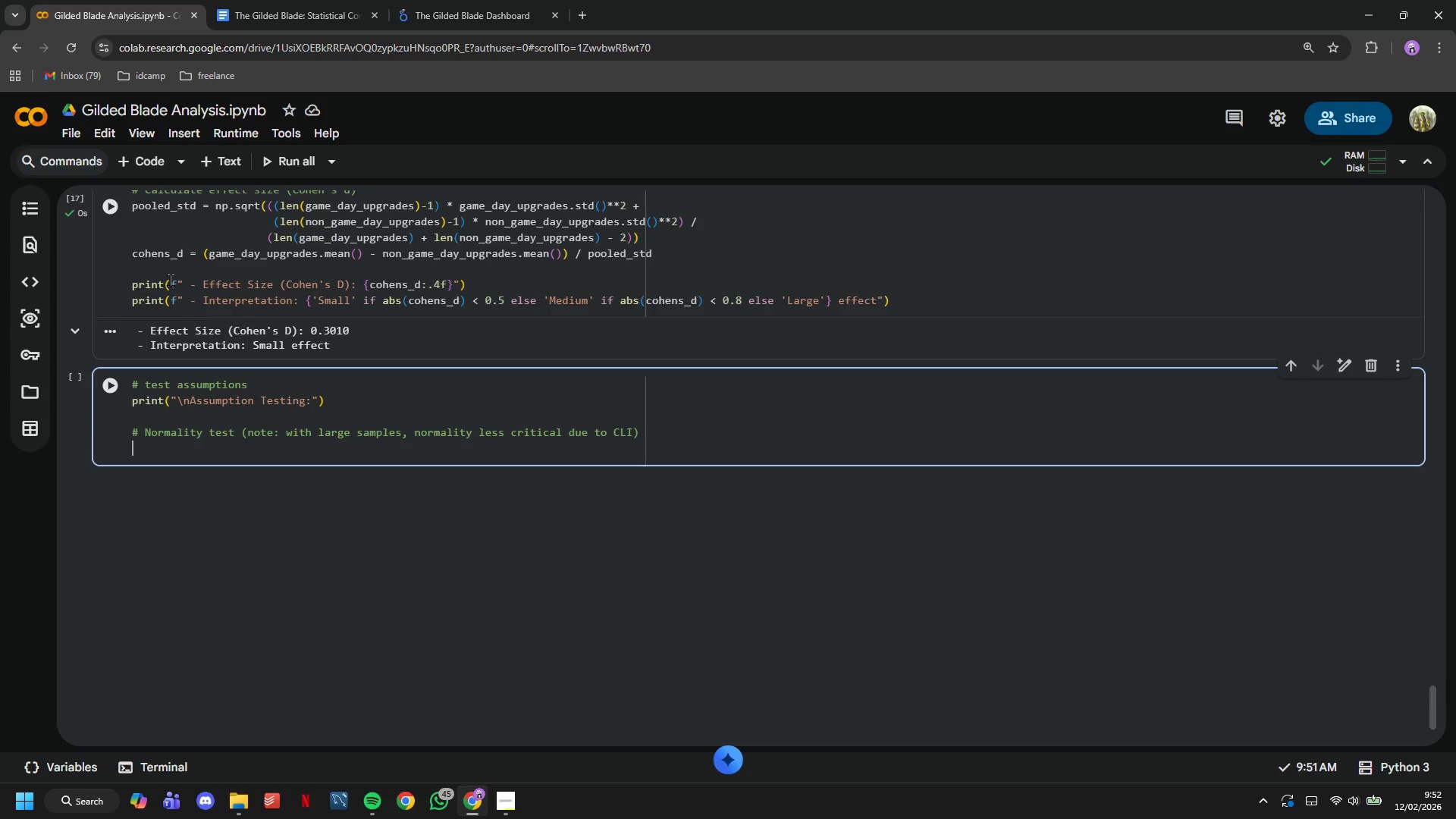 
key(Enter)
 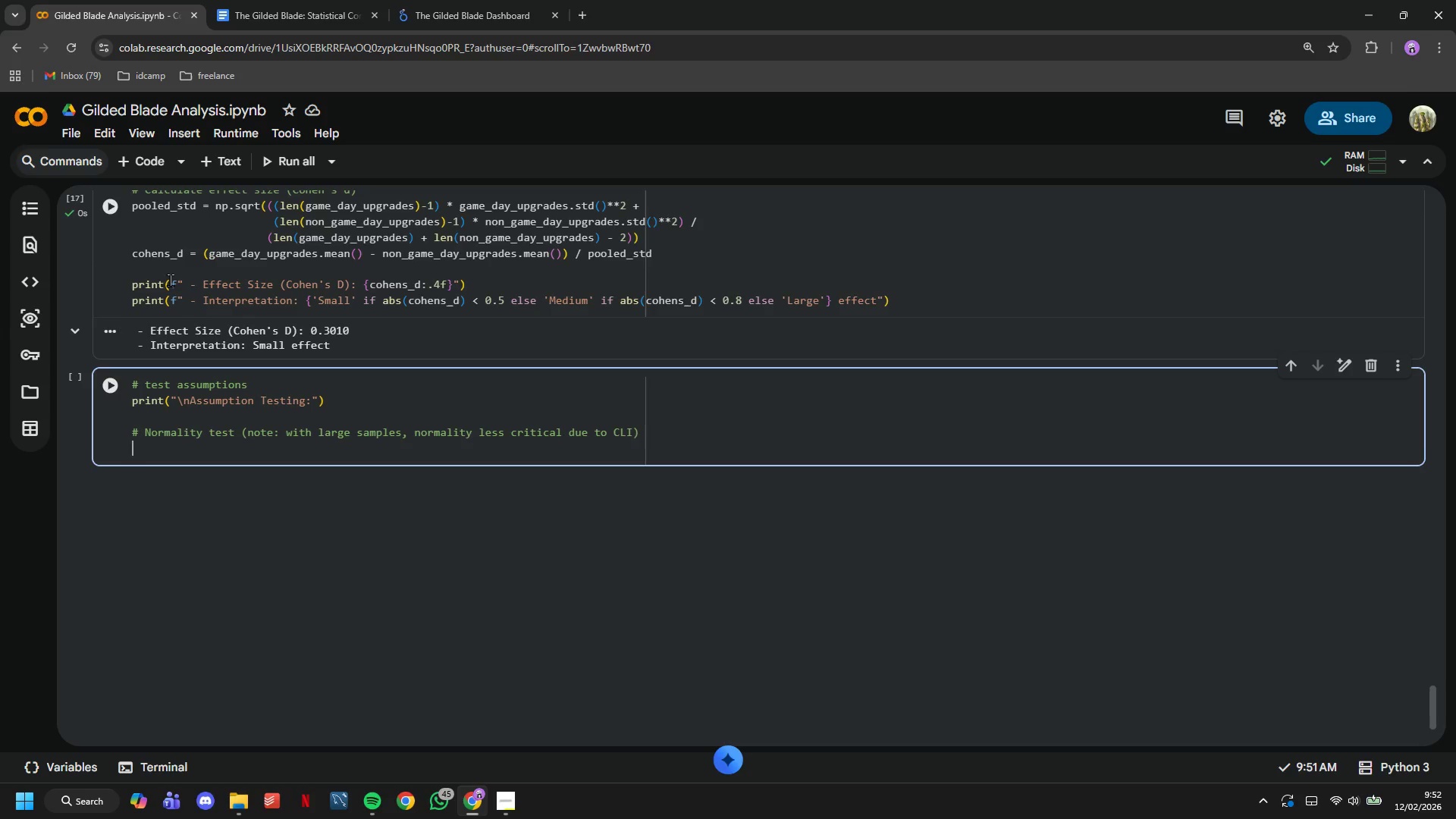 
type(start_GAME< P_norm )
key(Backspace)
type(_game )
 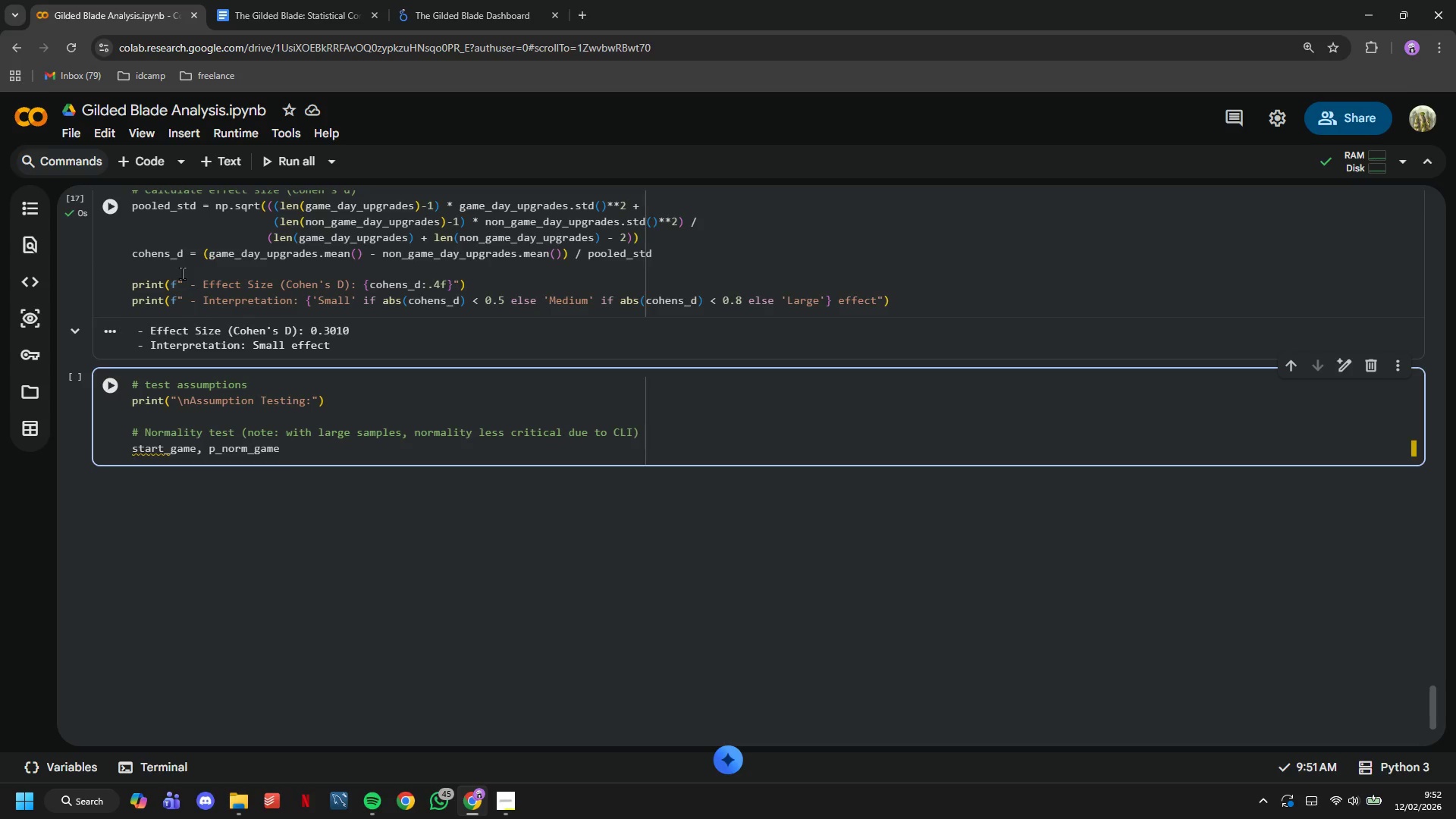 
wait(6.94)
 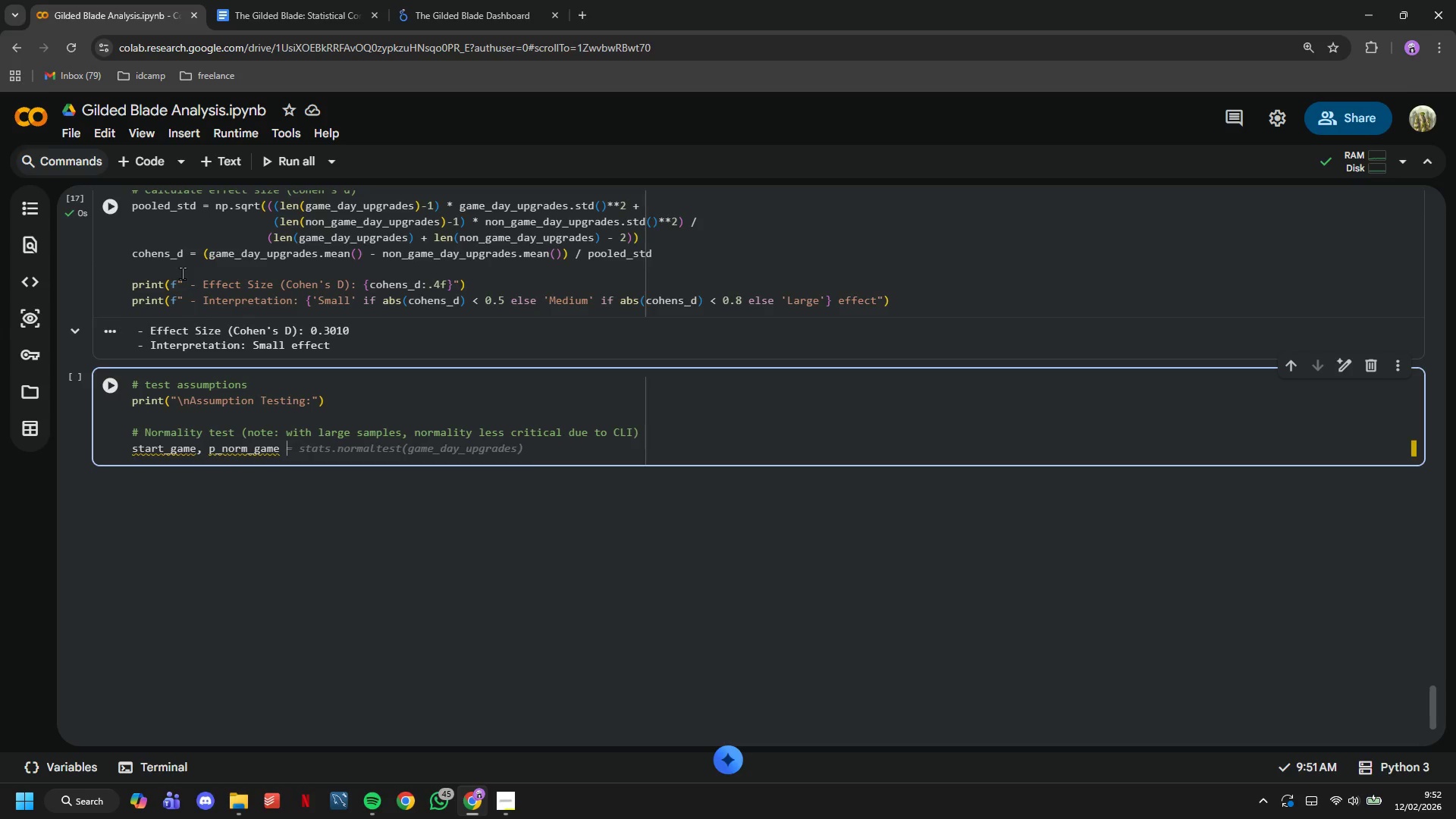 
key(Equal)
 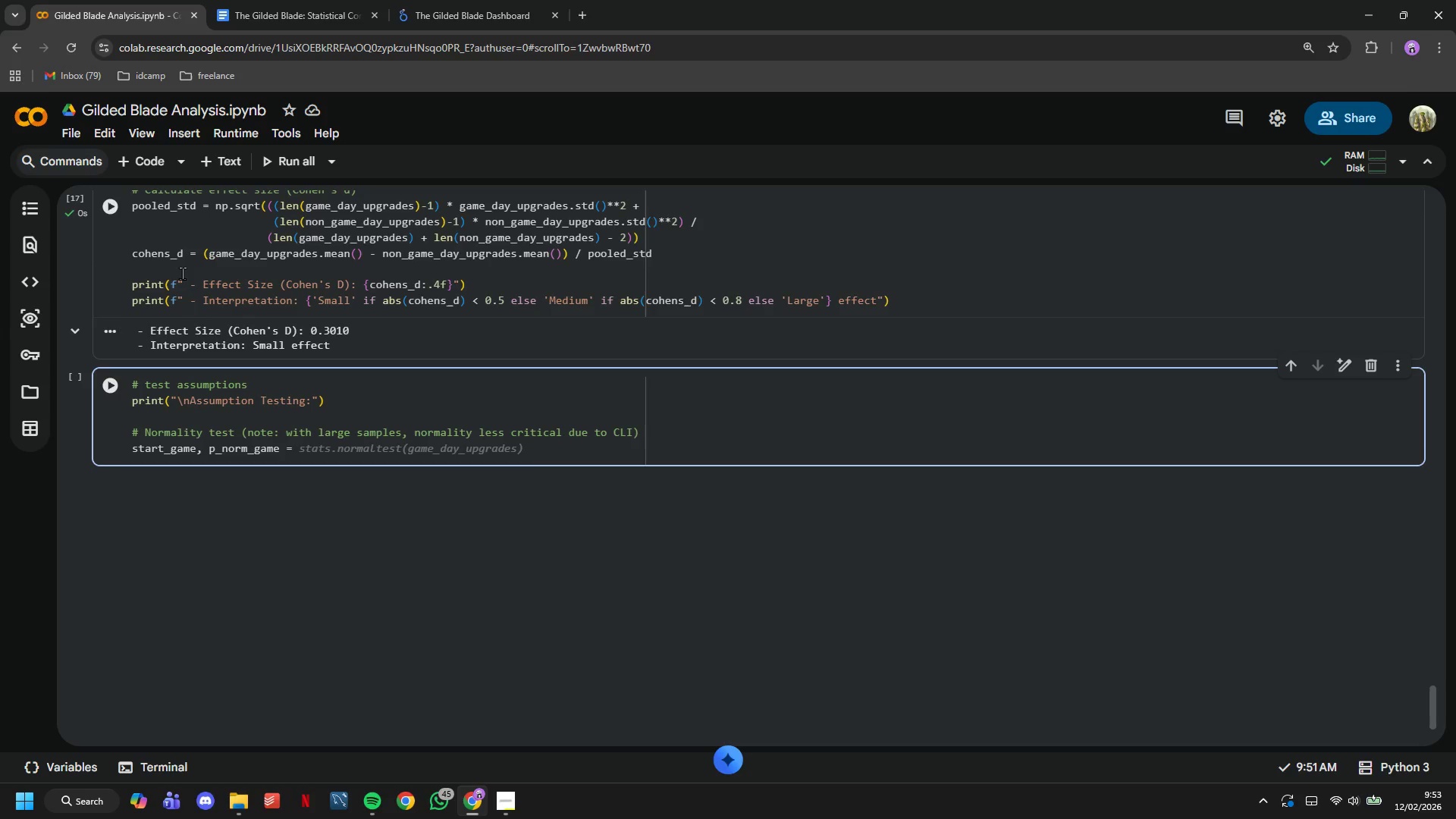 
wait(37.91)
 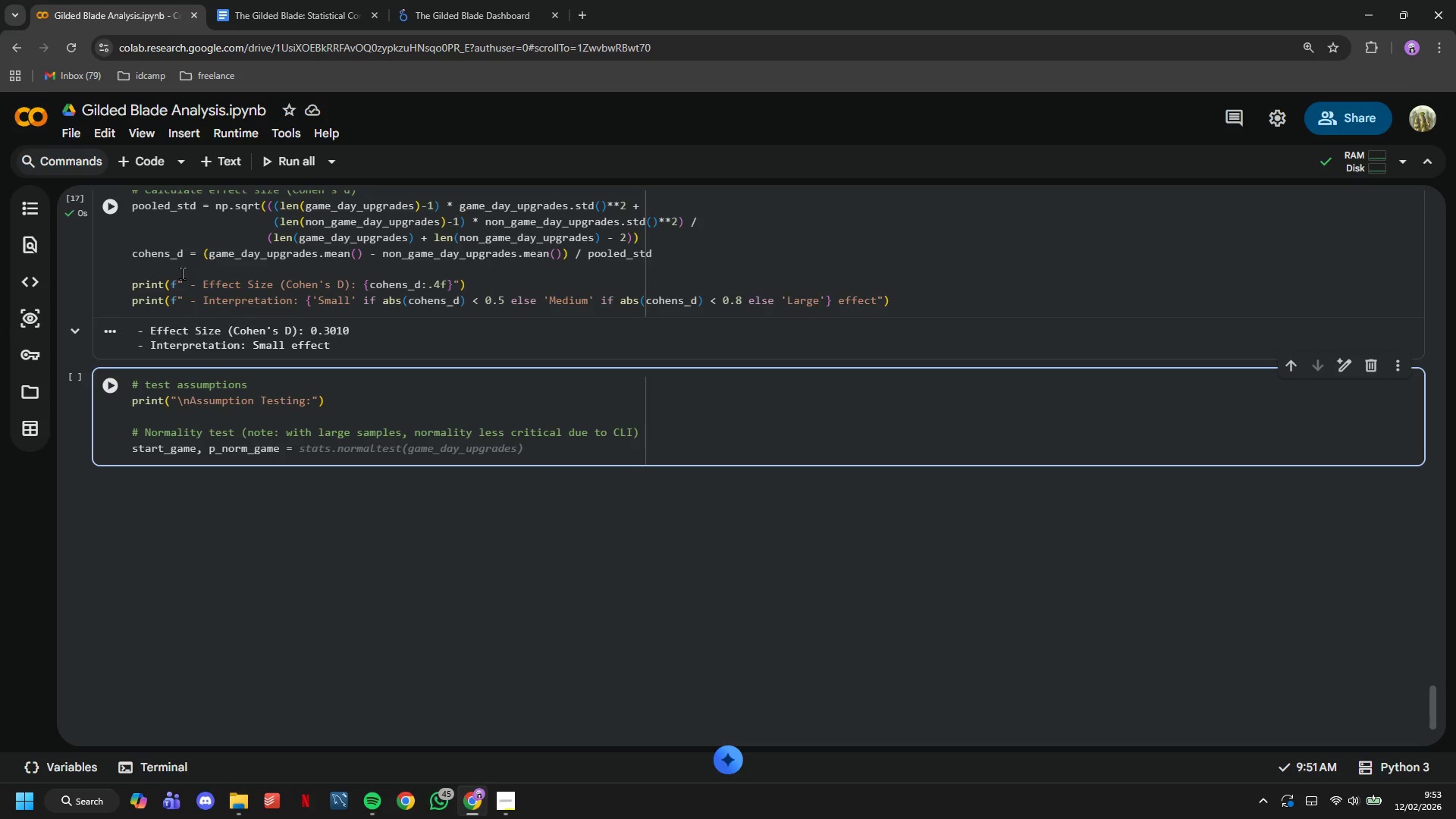 
type( normaltest(game_day_upgrades)
 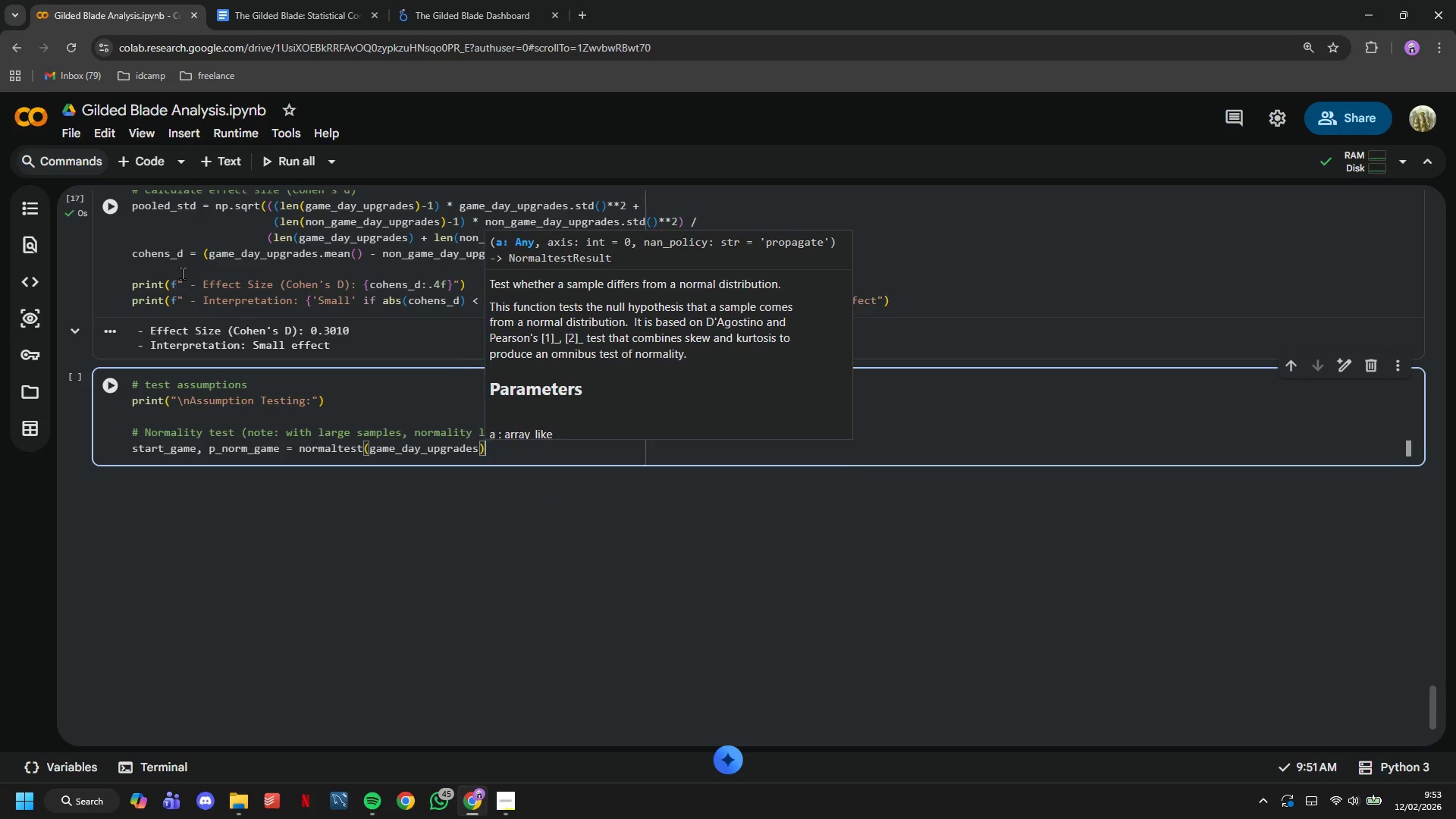 
 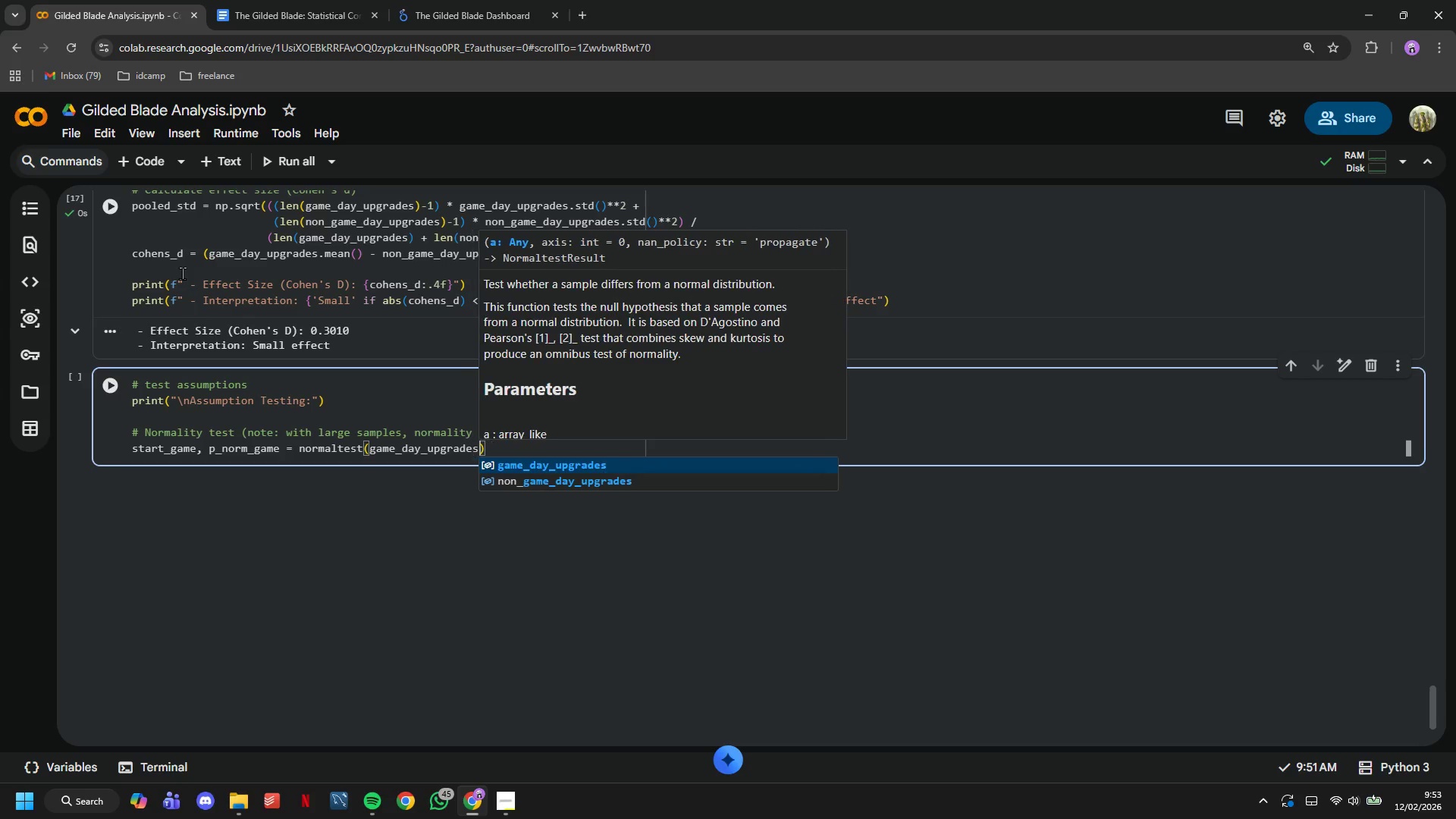 
key(ArrowRight)
 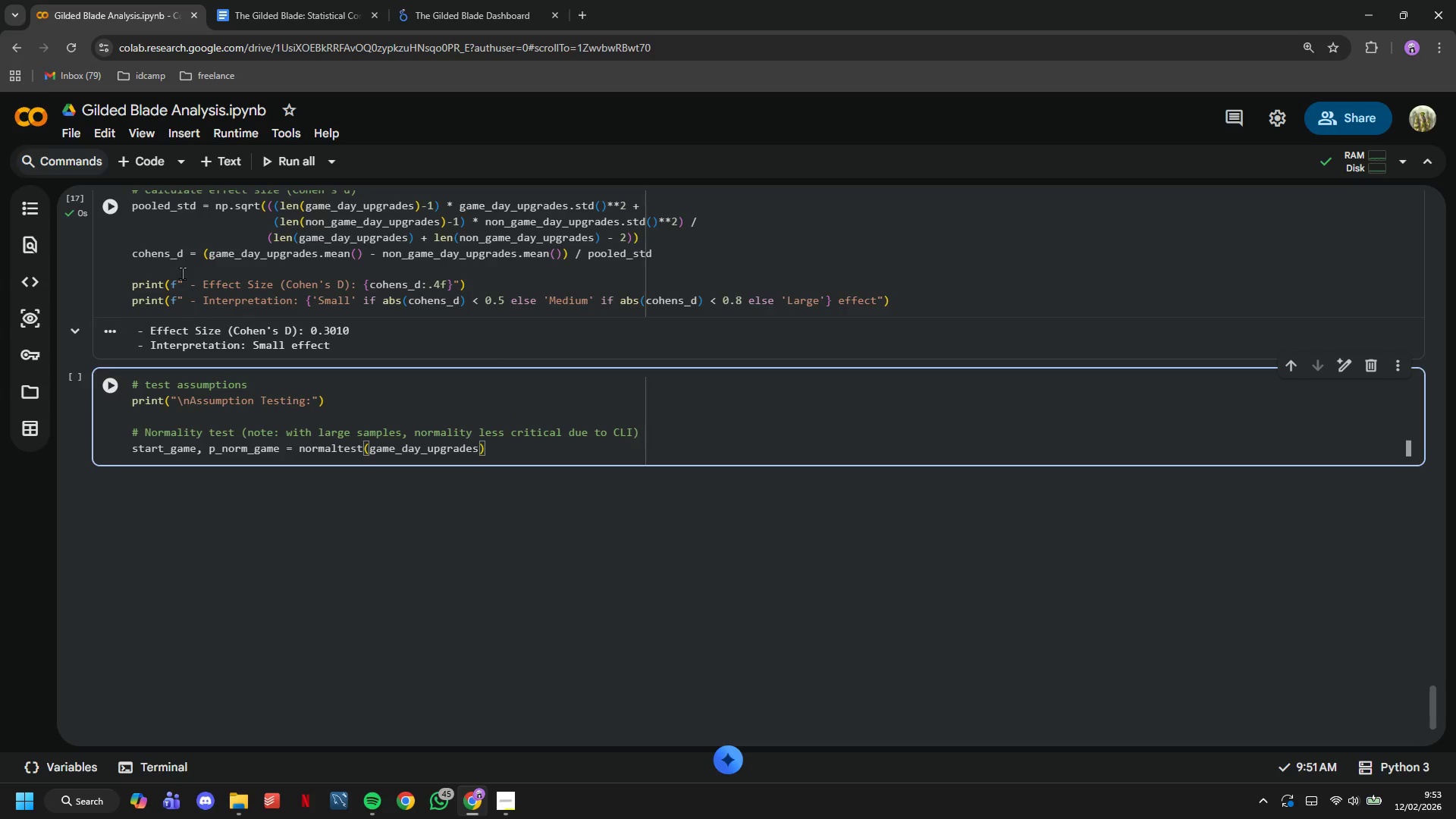 
key(Enter)
 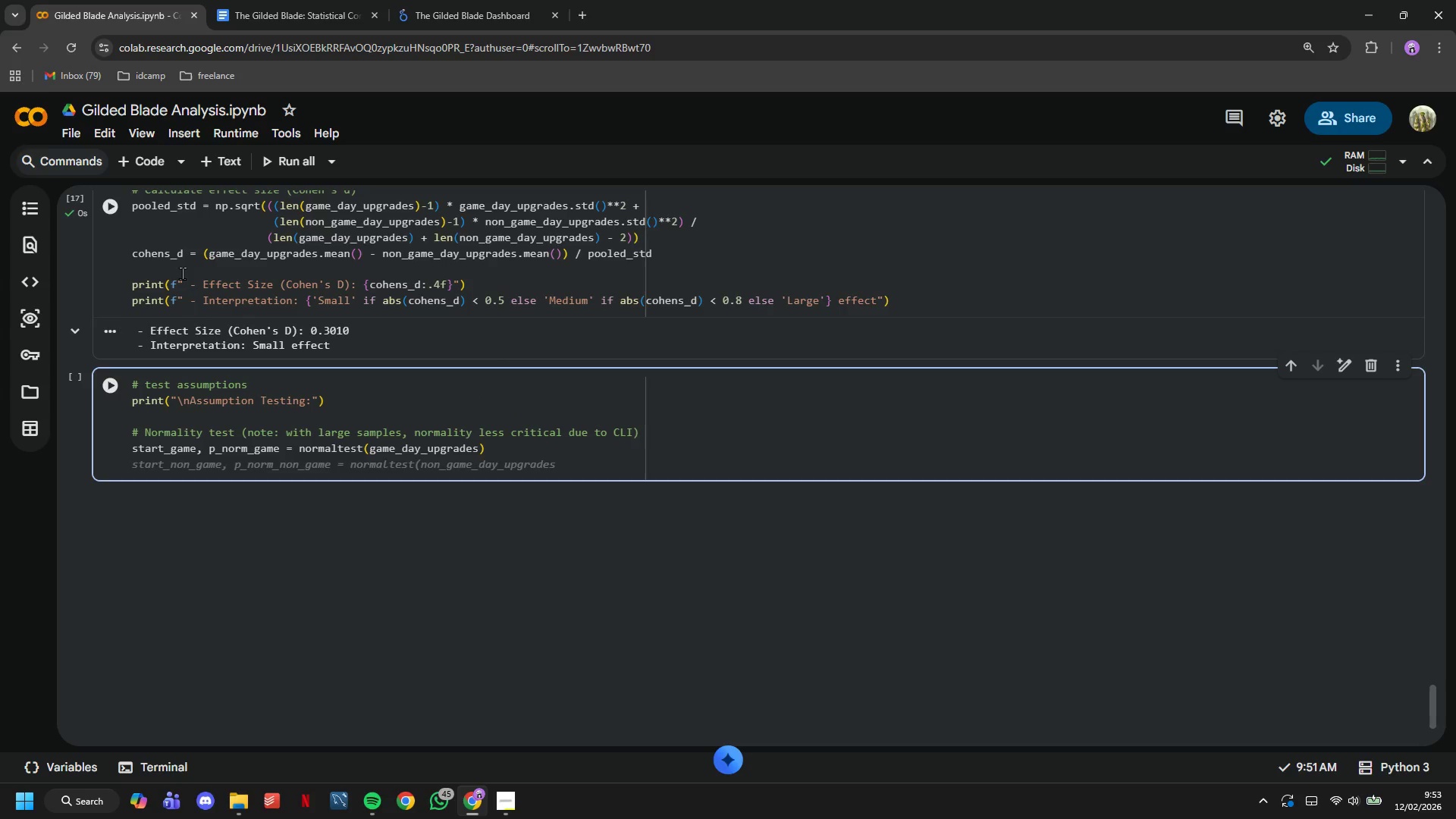 
type(stat)
 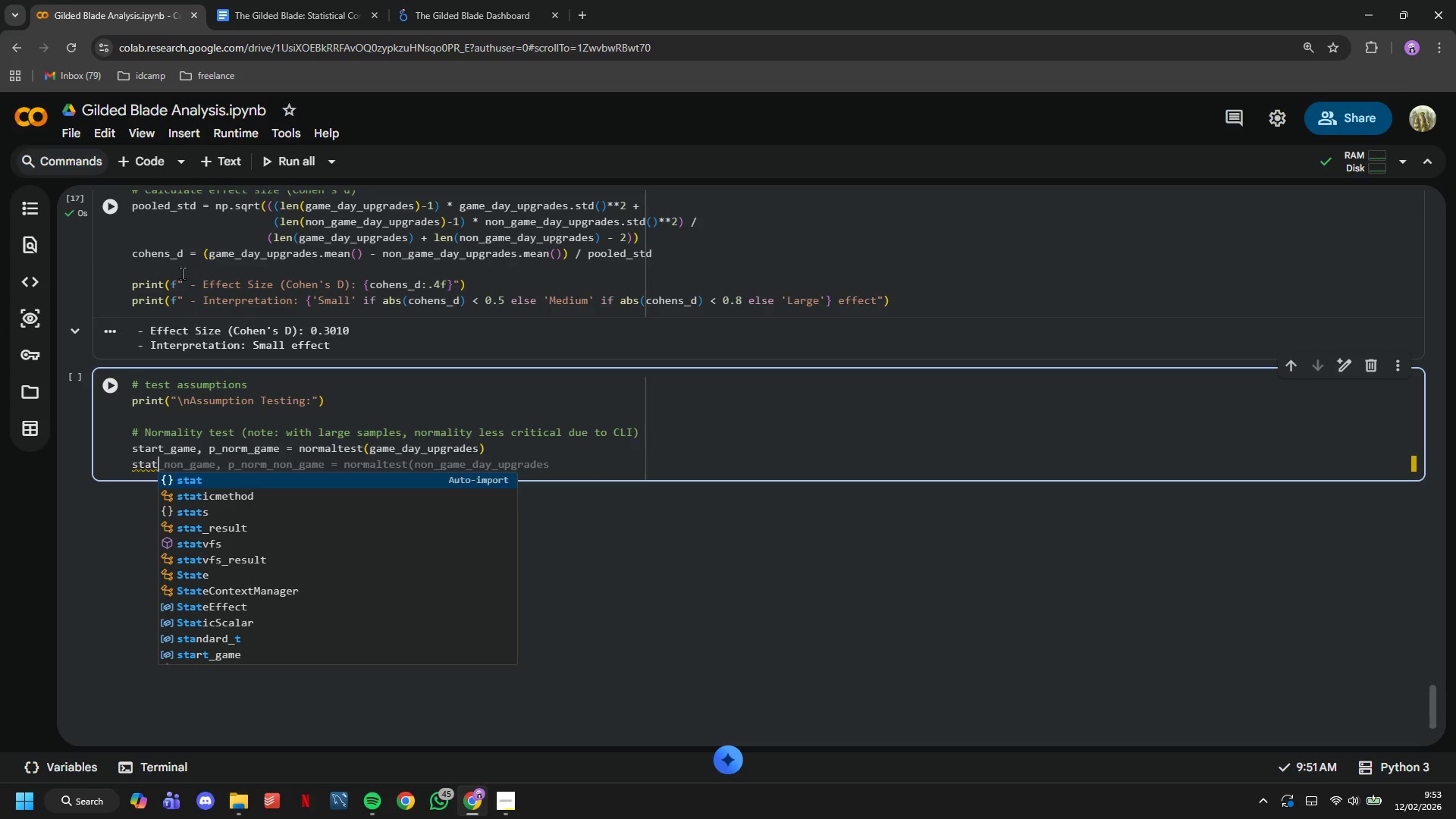 
type(_non, p_norm_non = normaltest(non_game_day_)
 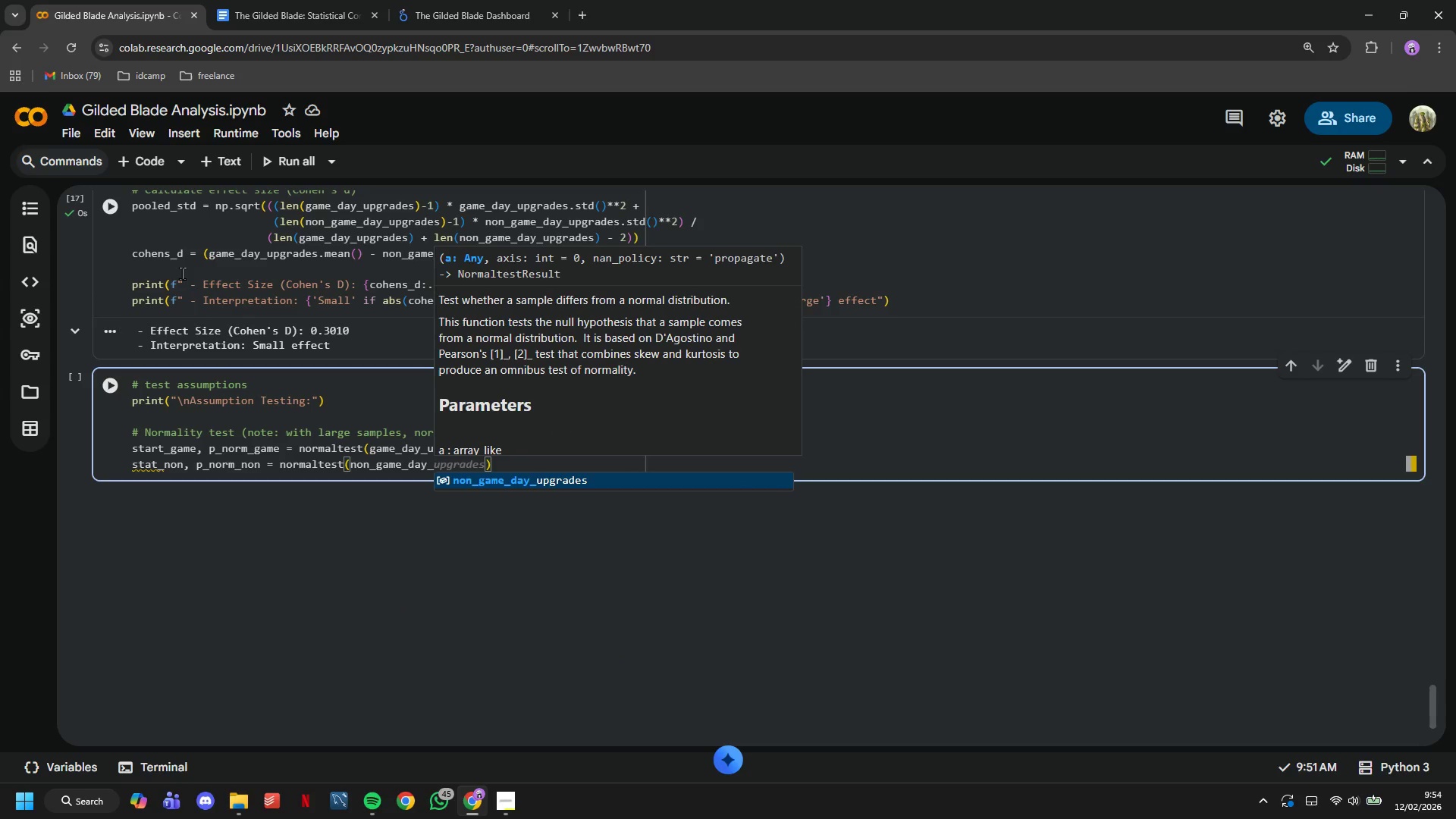 
type(upgrades)
 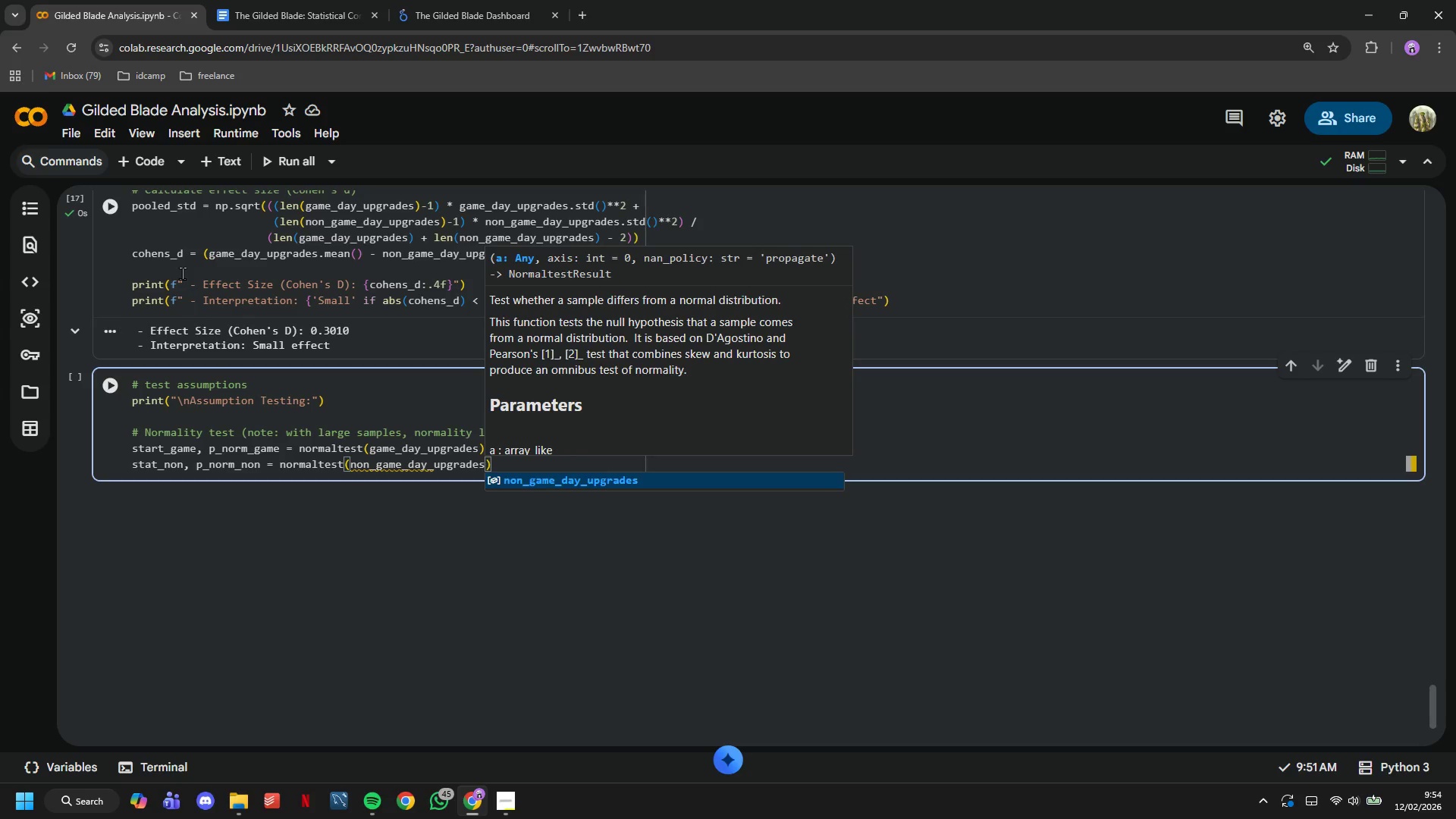 
key(ArrowRight)
 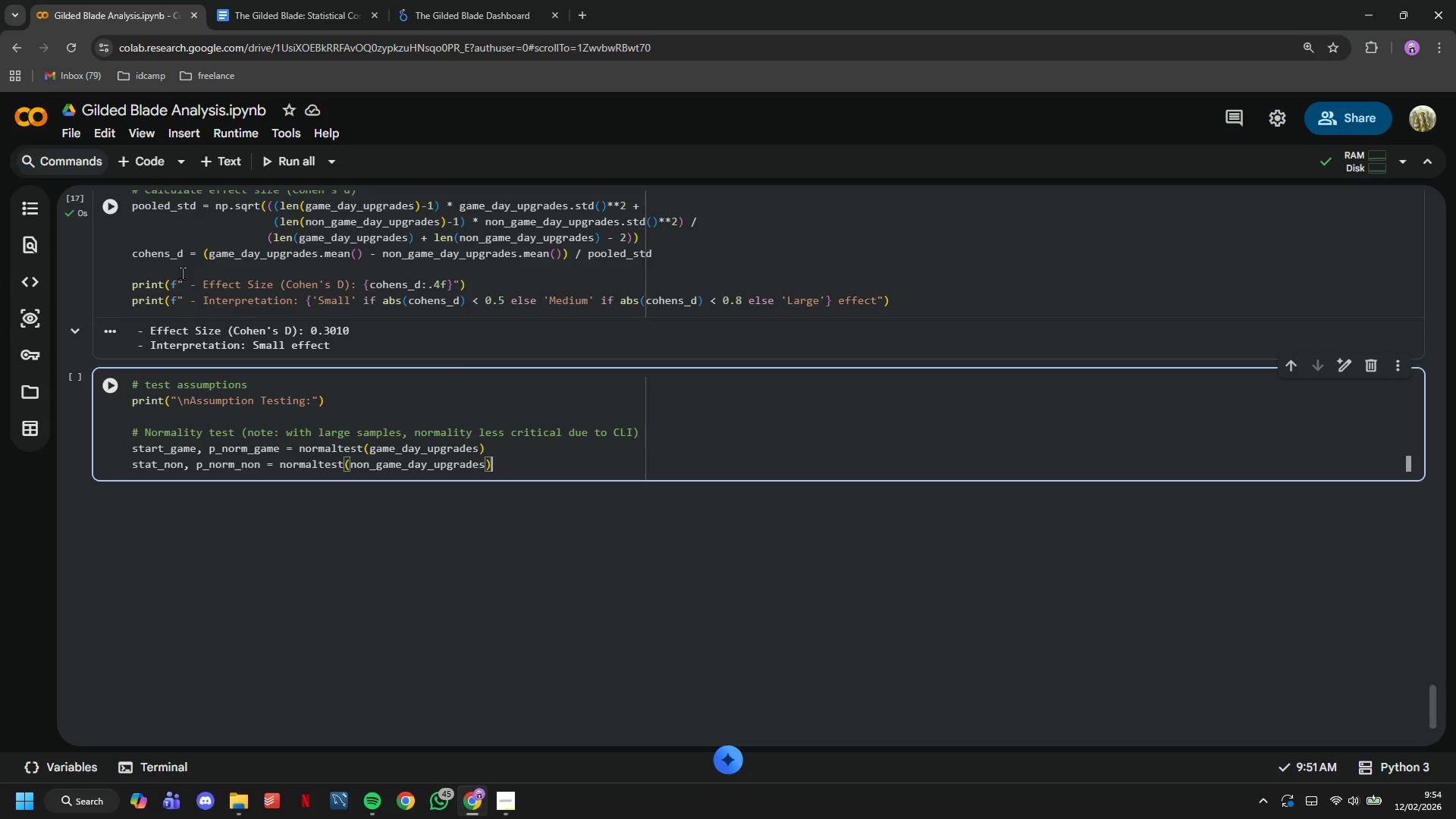 
key(Enter)
 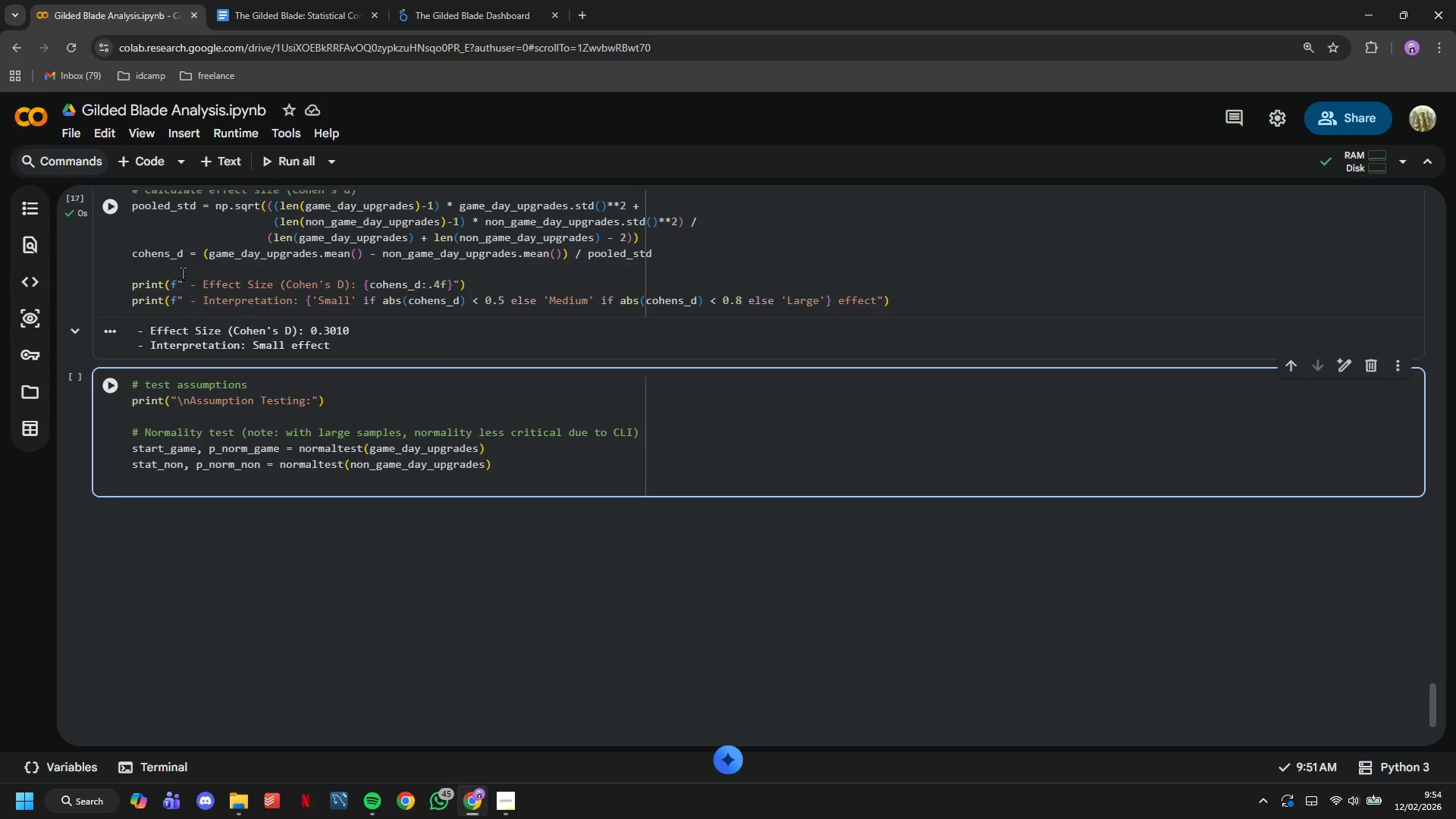 
type(print(f" - Nom)
key(Backspace)
type(rmality yes)
key(Backspace)
key(Backspace)
key(Backspace)
type(test (p-values)
 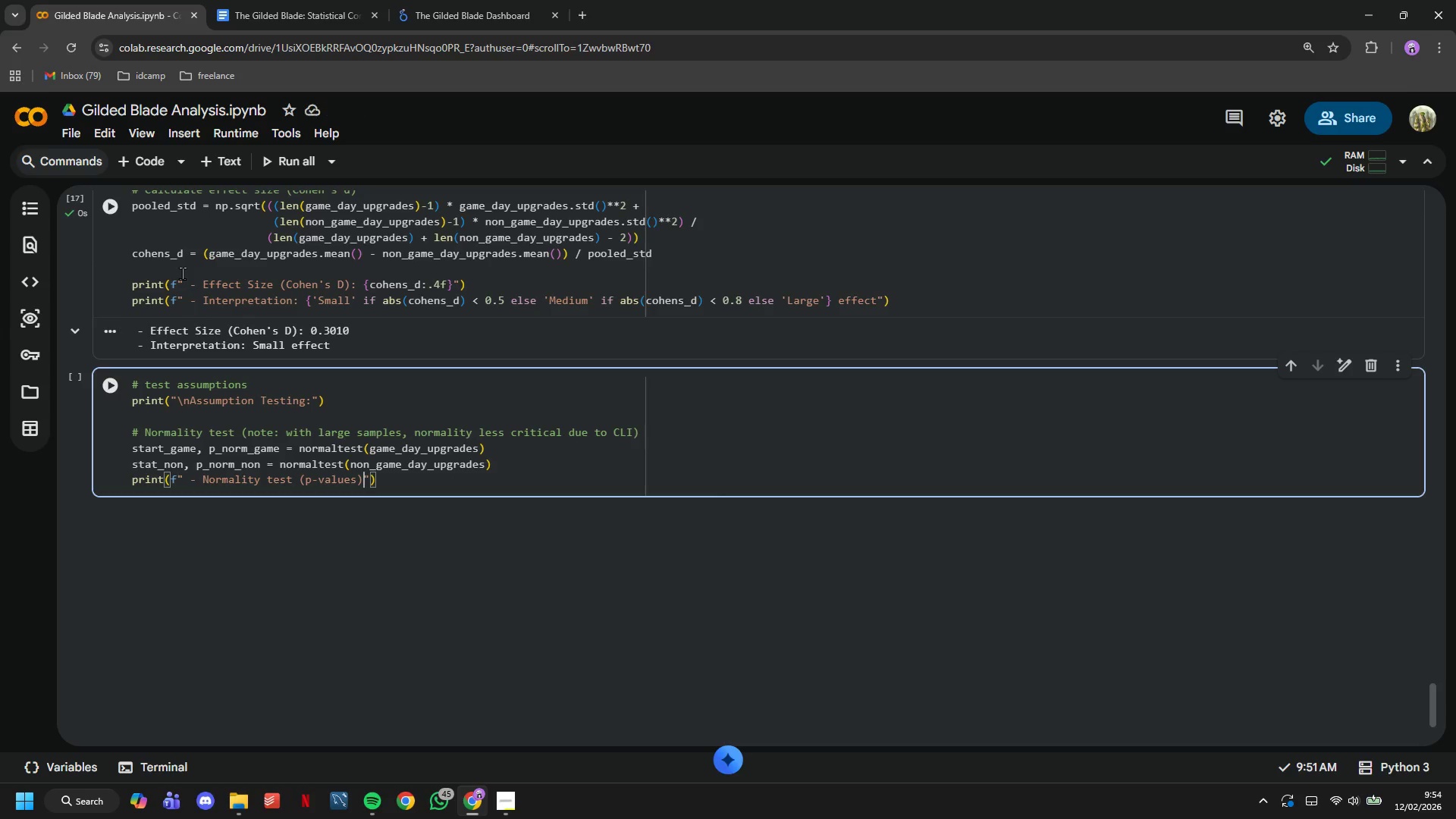 
 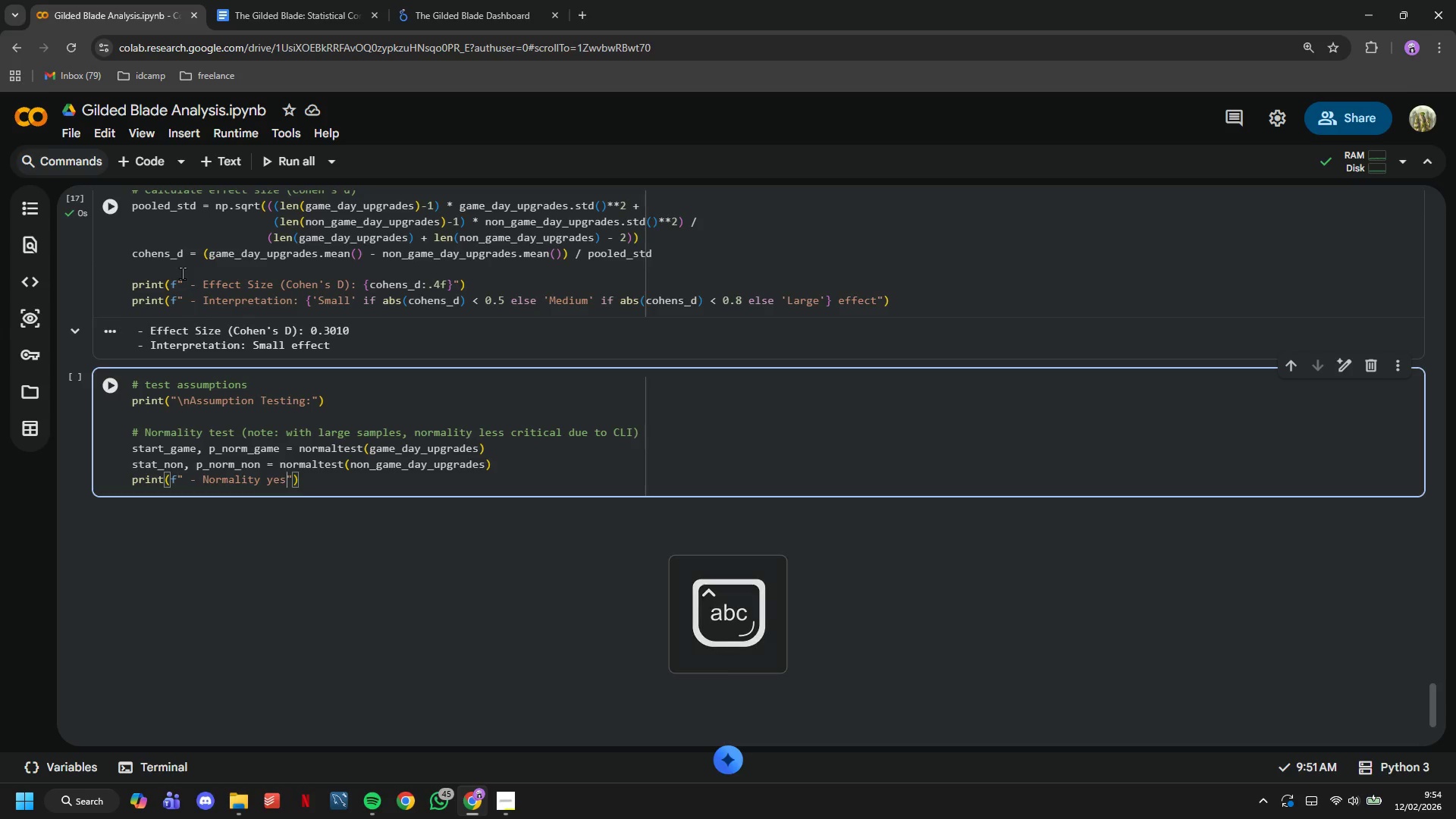 
key(ArrowRight)
 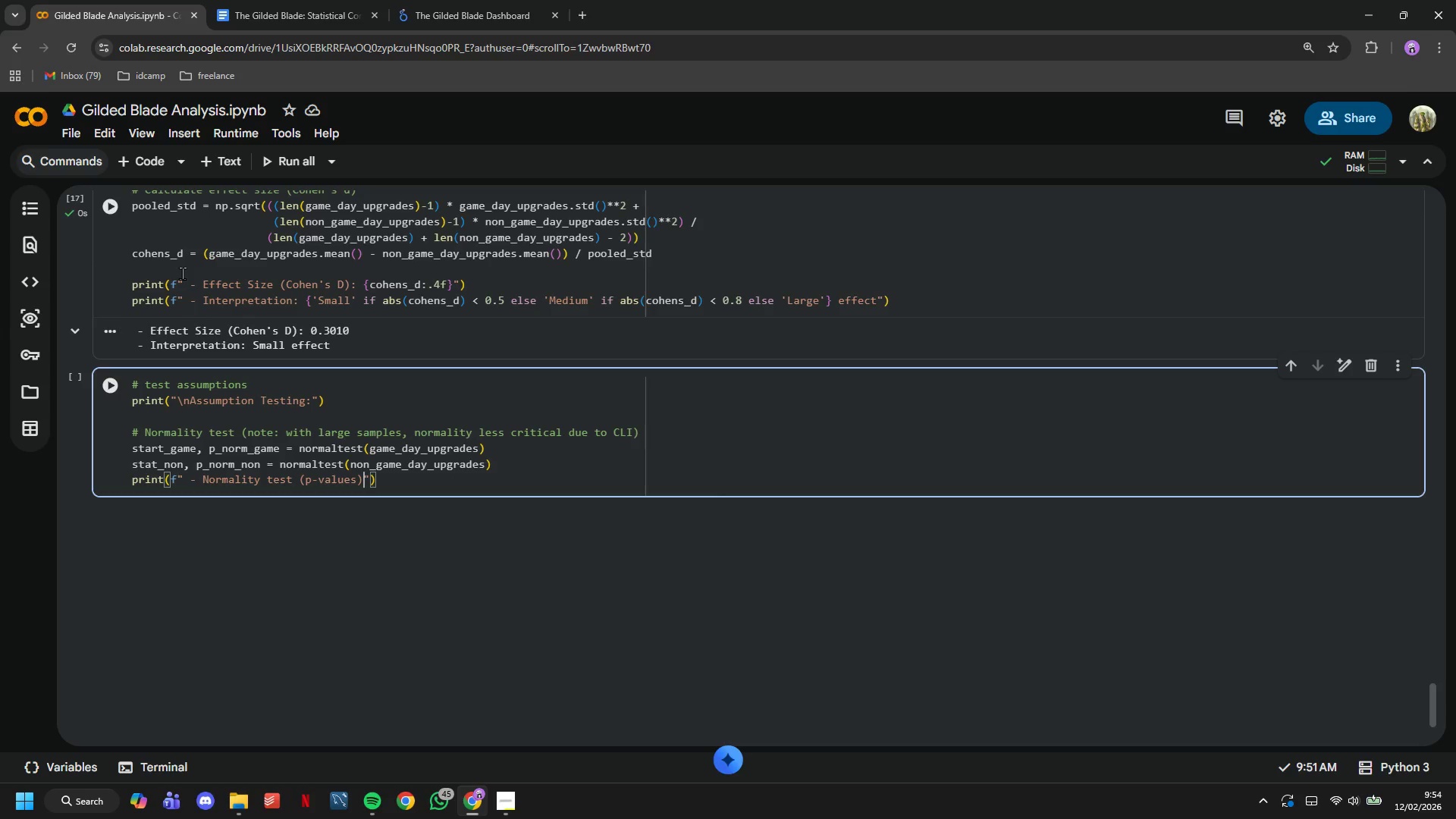 
type(: Game Days= {p-)
key(Backspace)
type(_norm_game:.4f)
 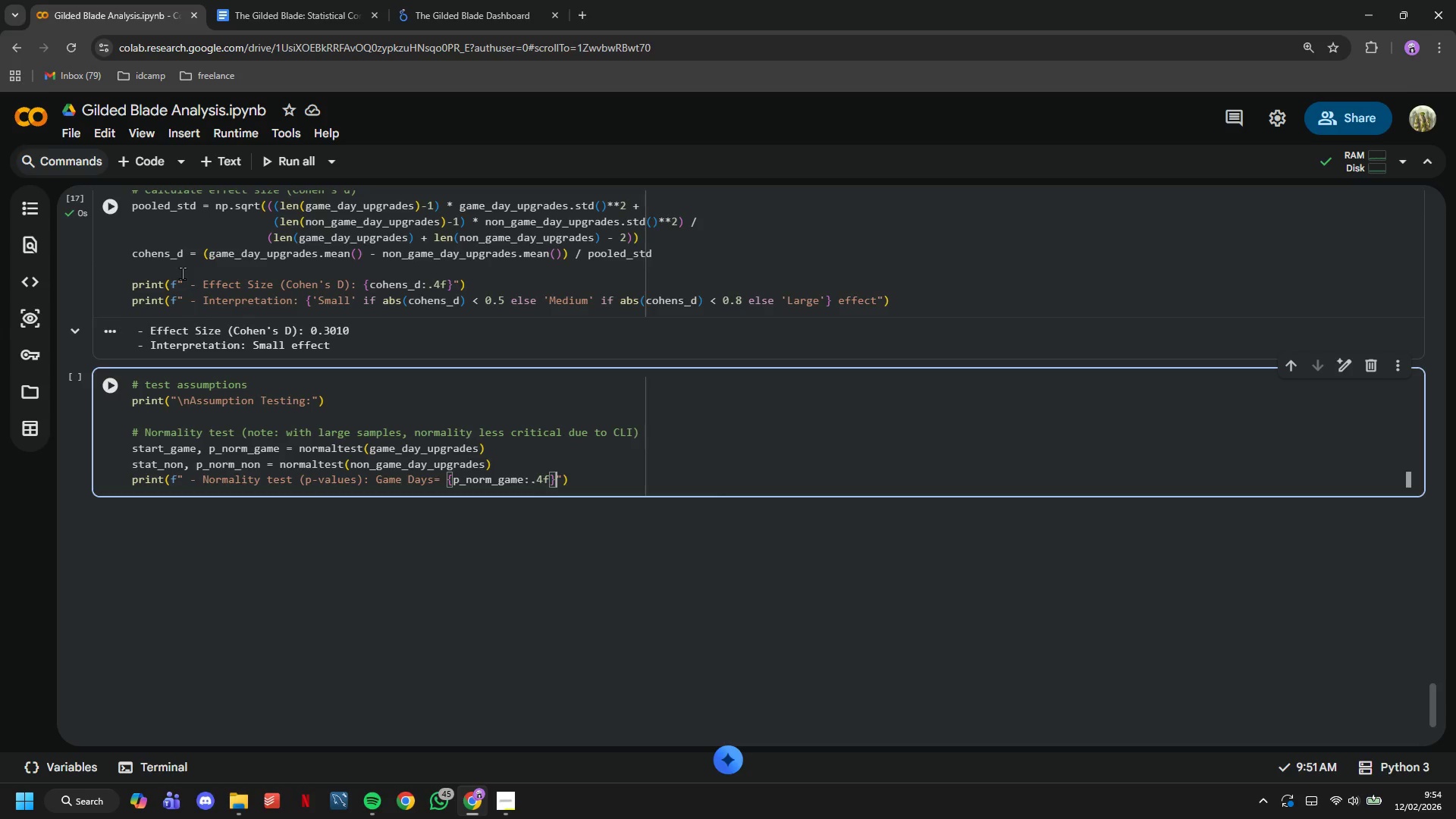 
 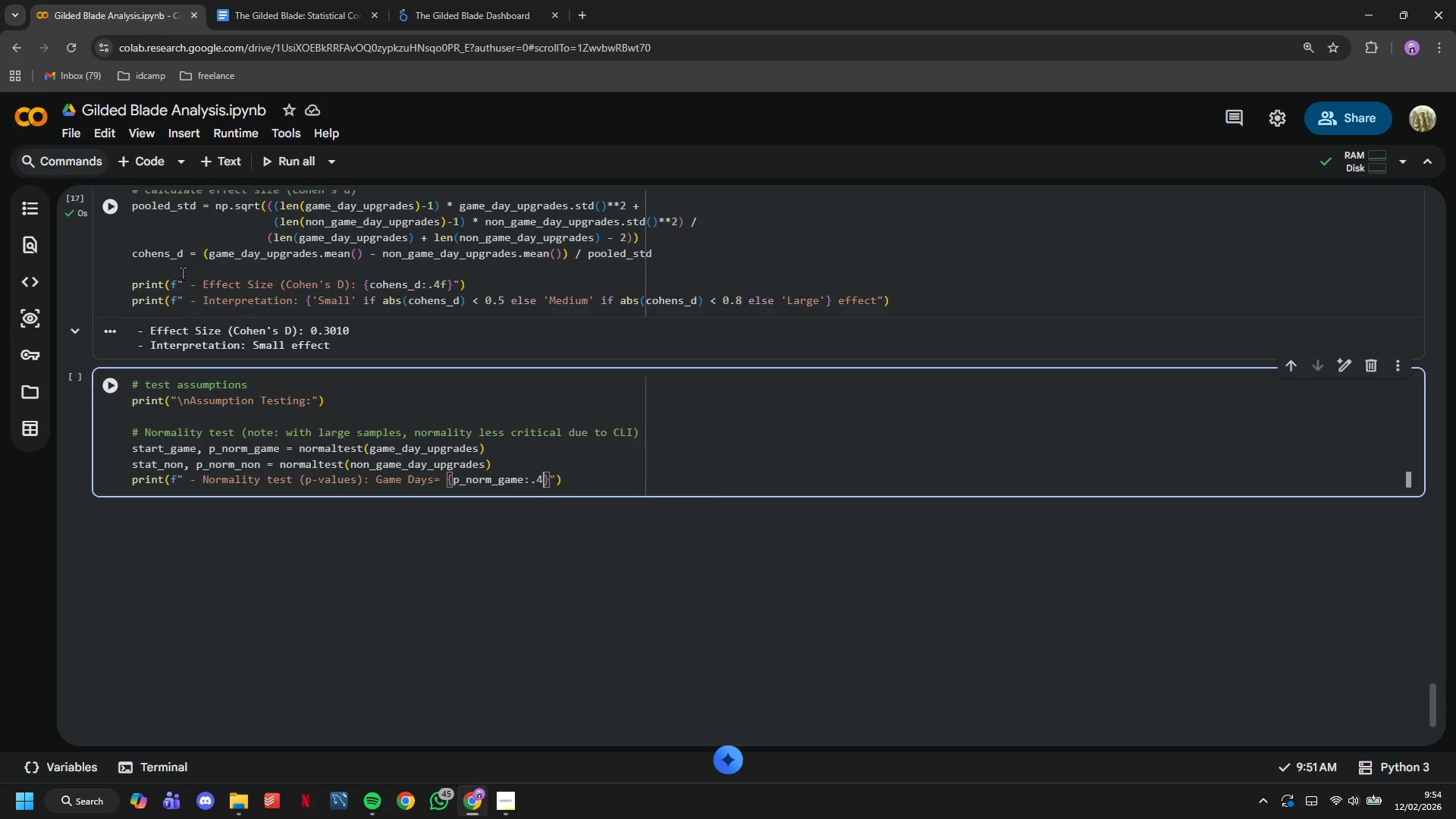 
key(ArrowRight)
 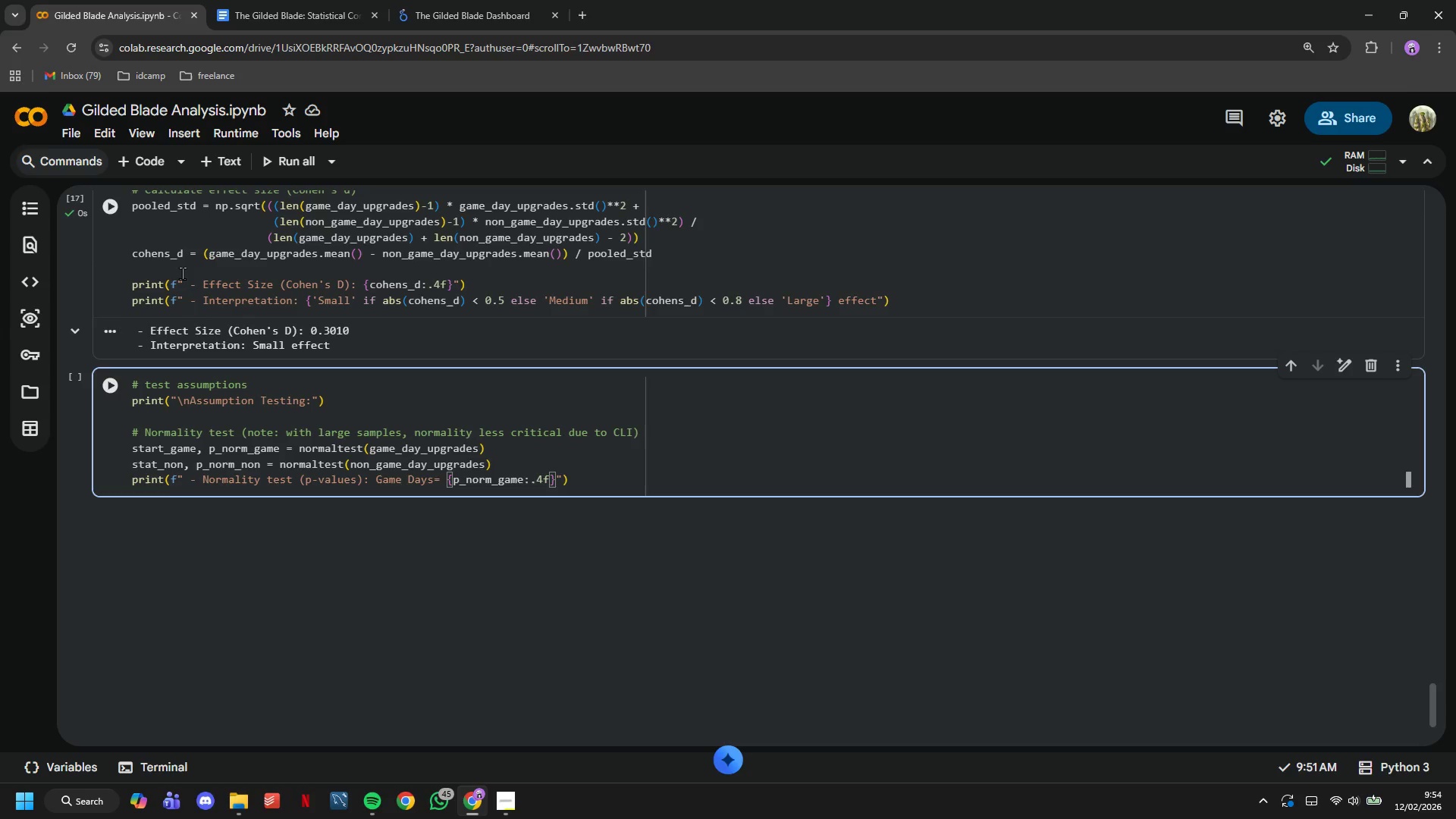 
type(, Non)
key(Tab)
 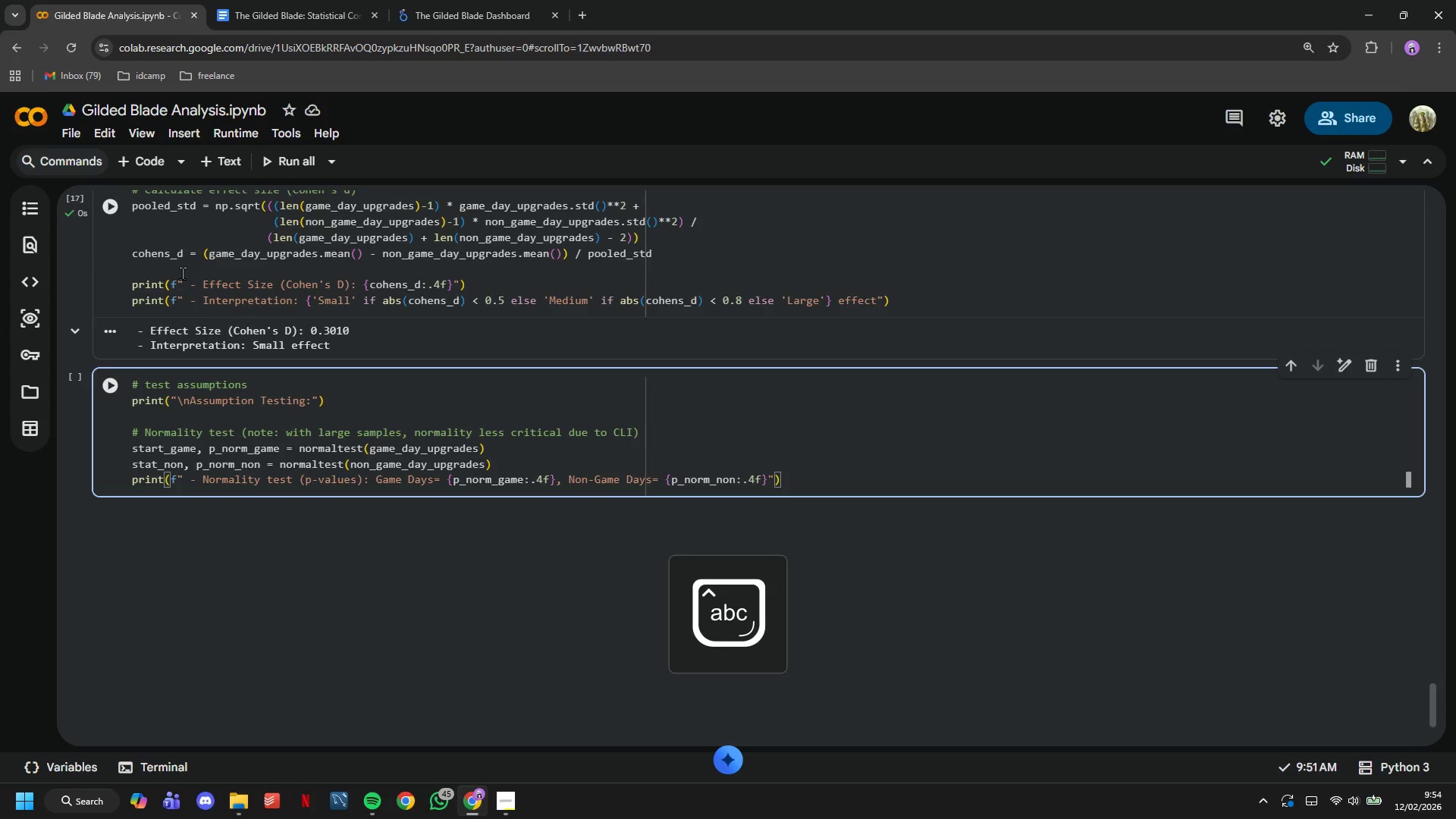 
scroll: coordinate [394, 423], scroll_direction: down, amount: 1.0
 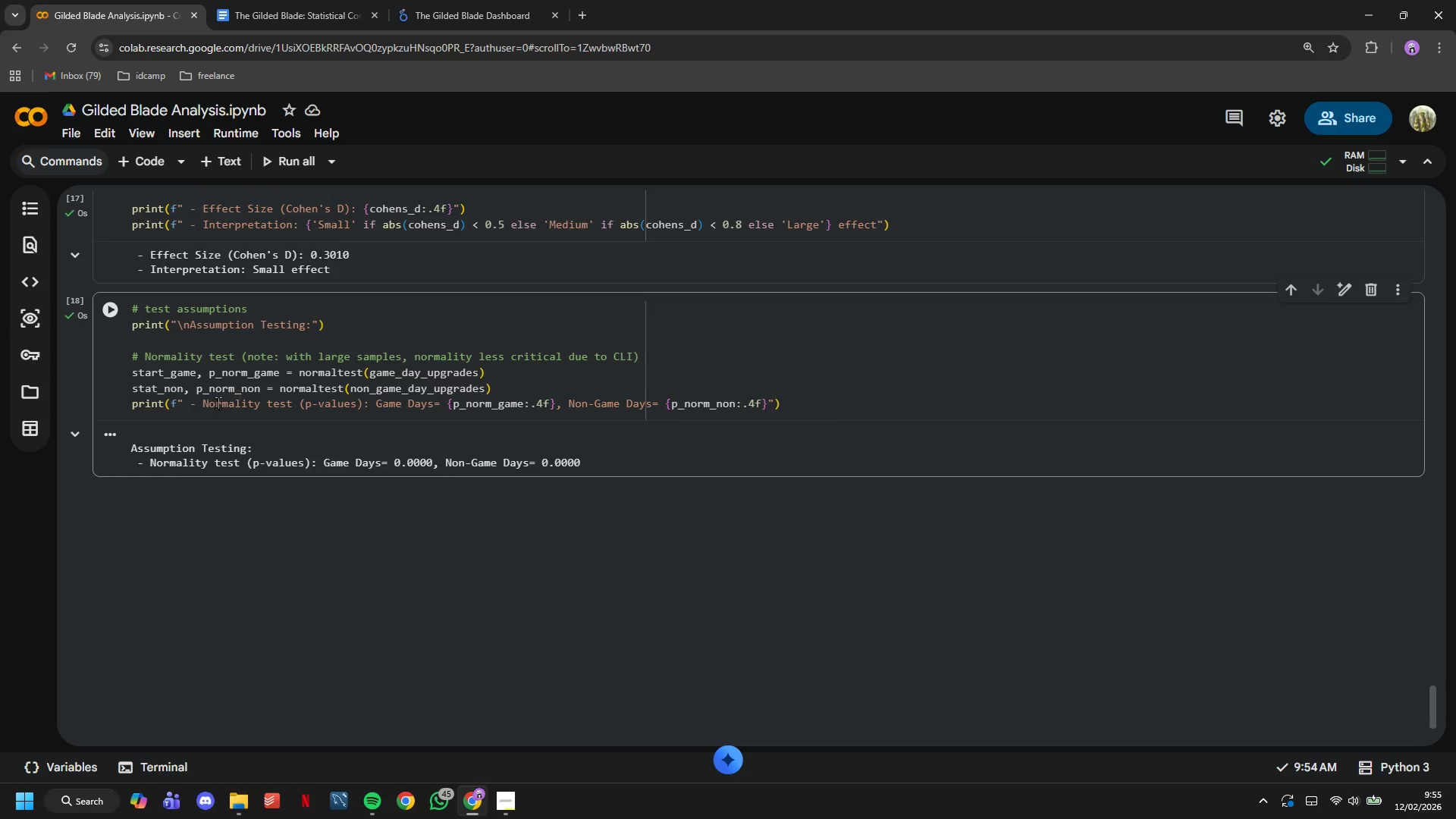 
left_click([190, 325])
 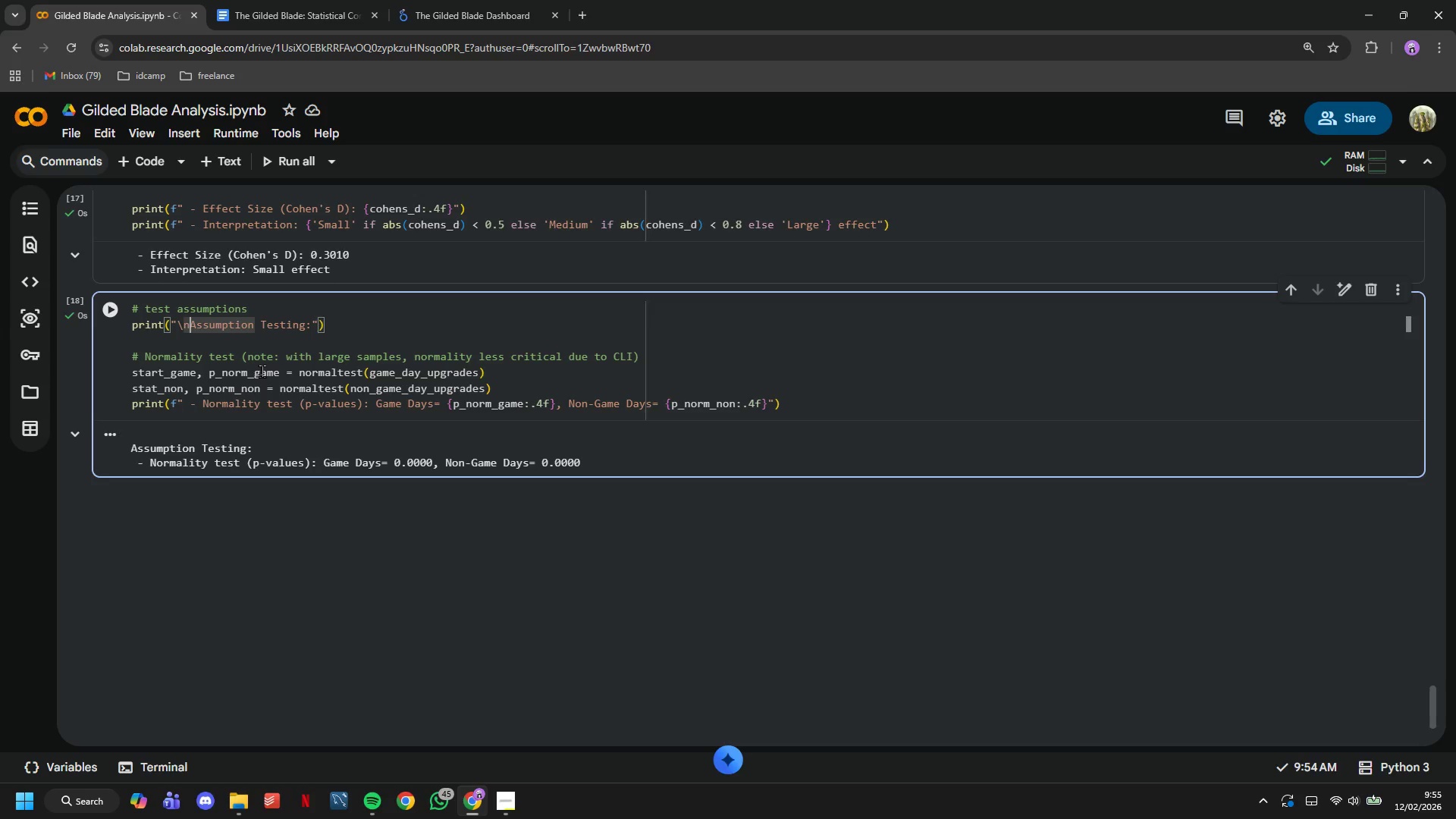 
key(Backspace)
 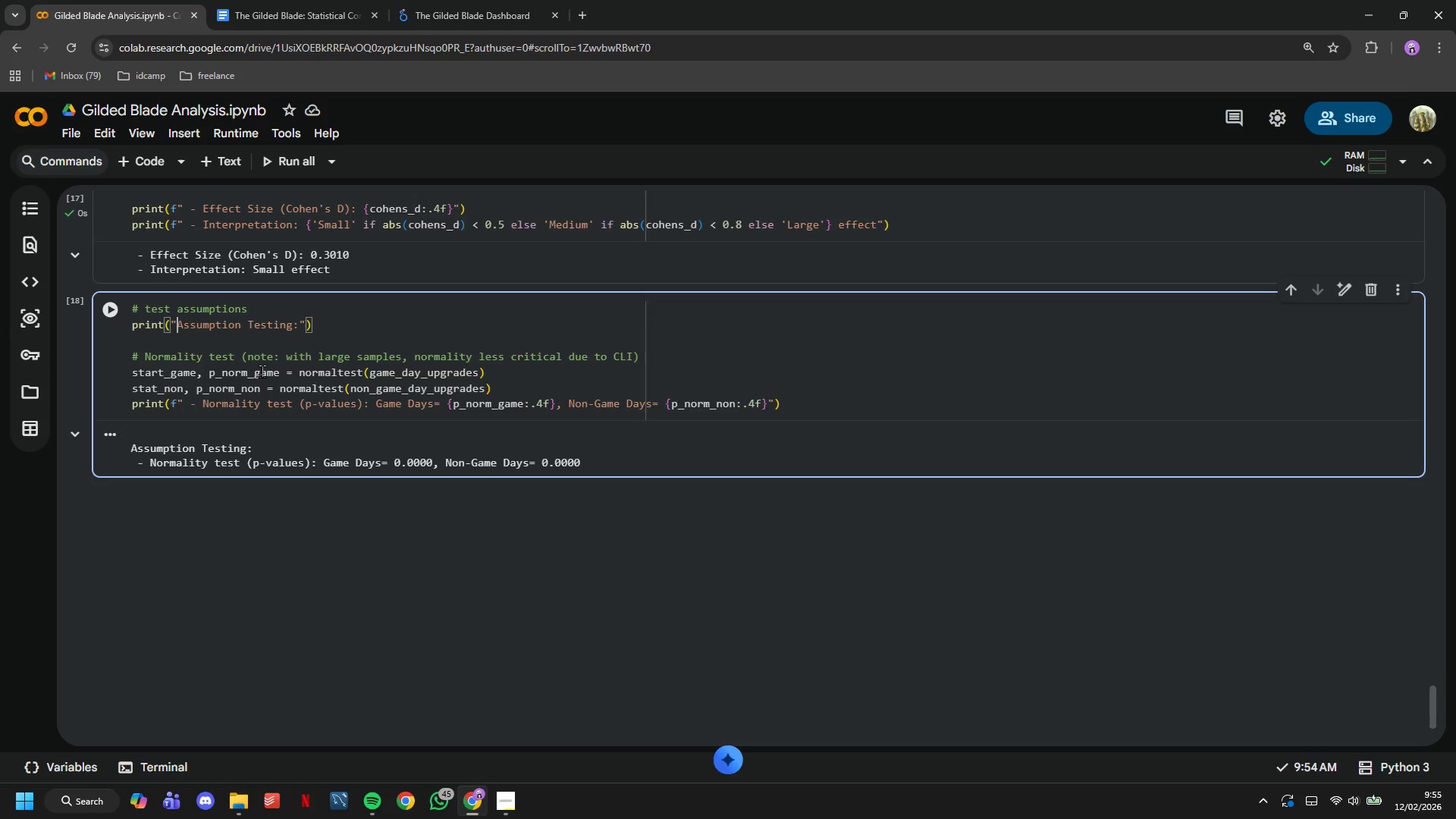 
key(Backspace)
 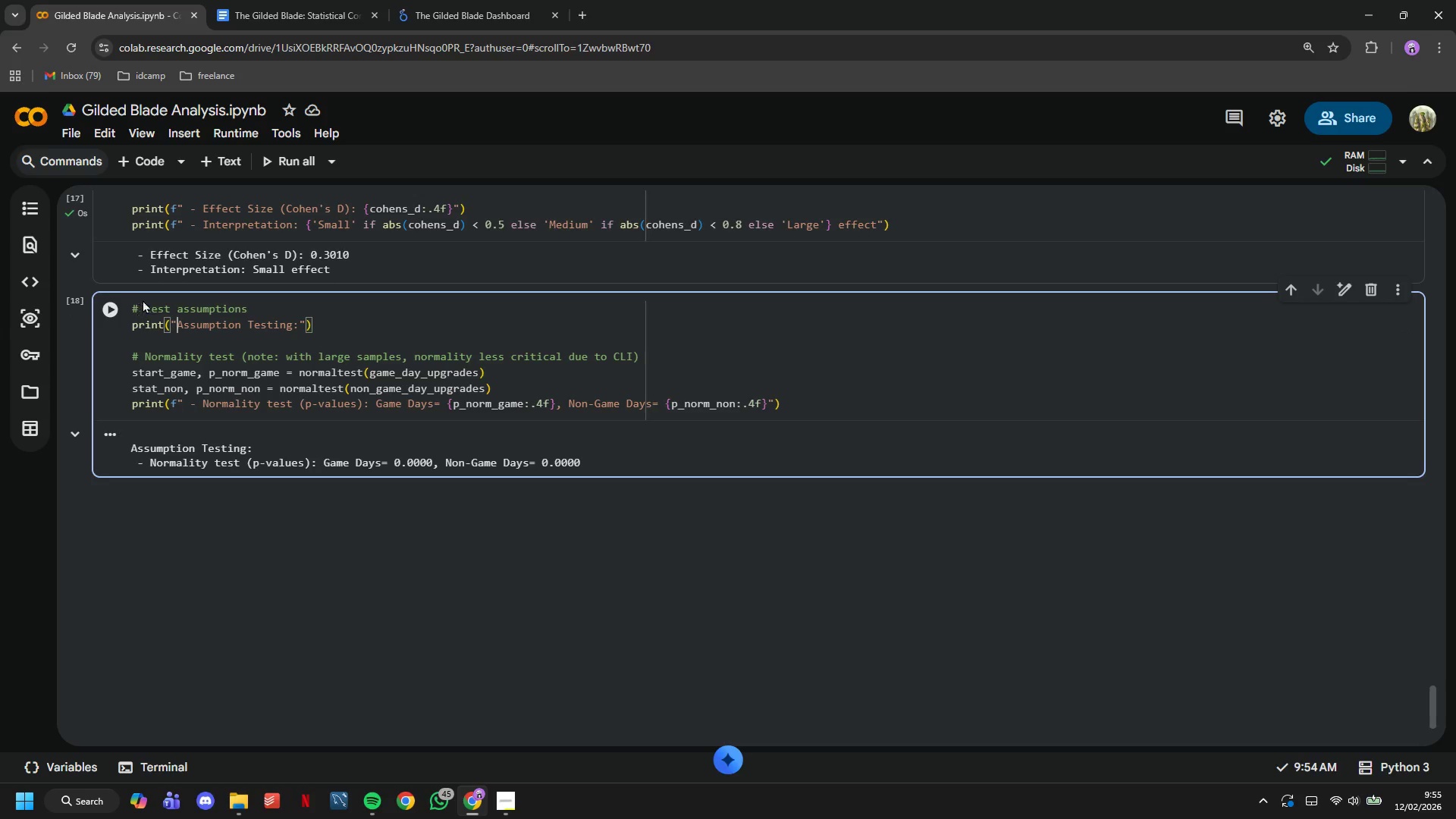 
left_click([112, 300])
 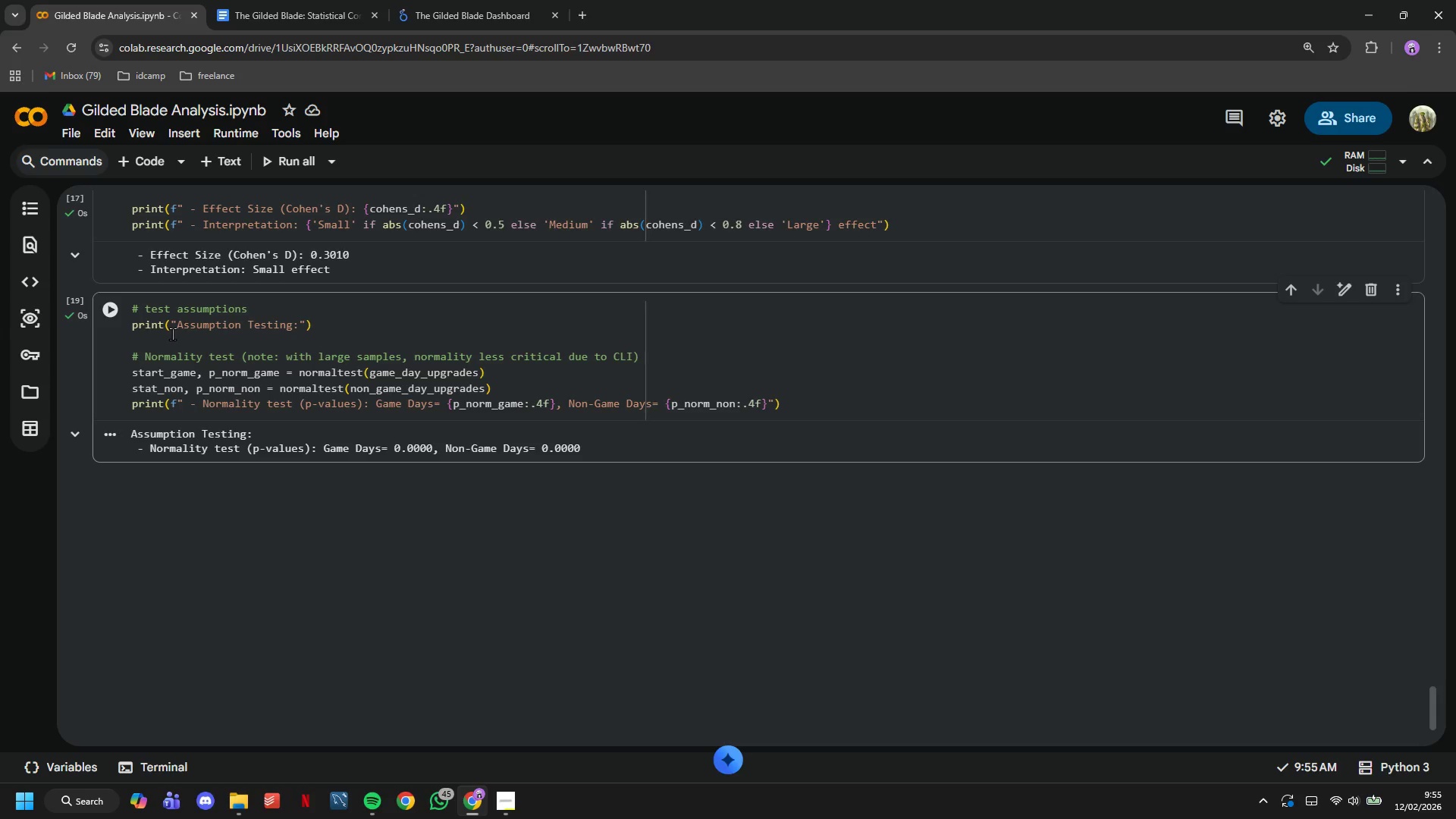 
wait(49.2)
 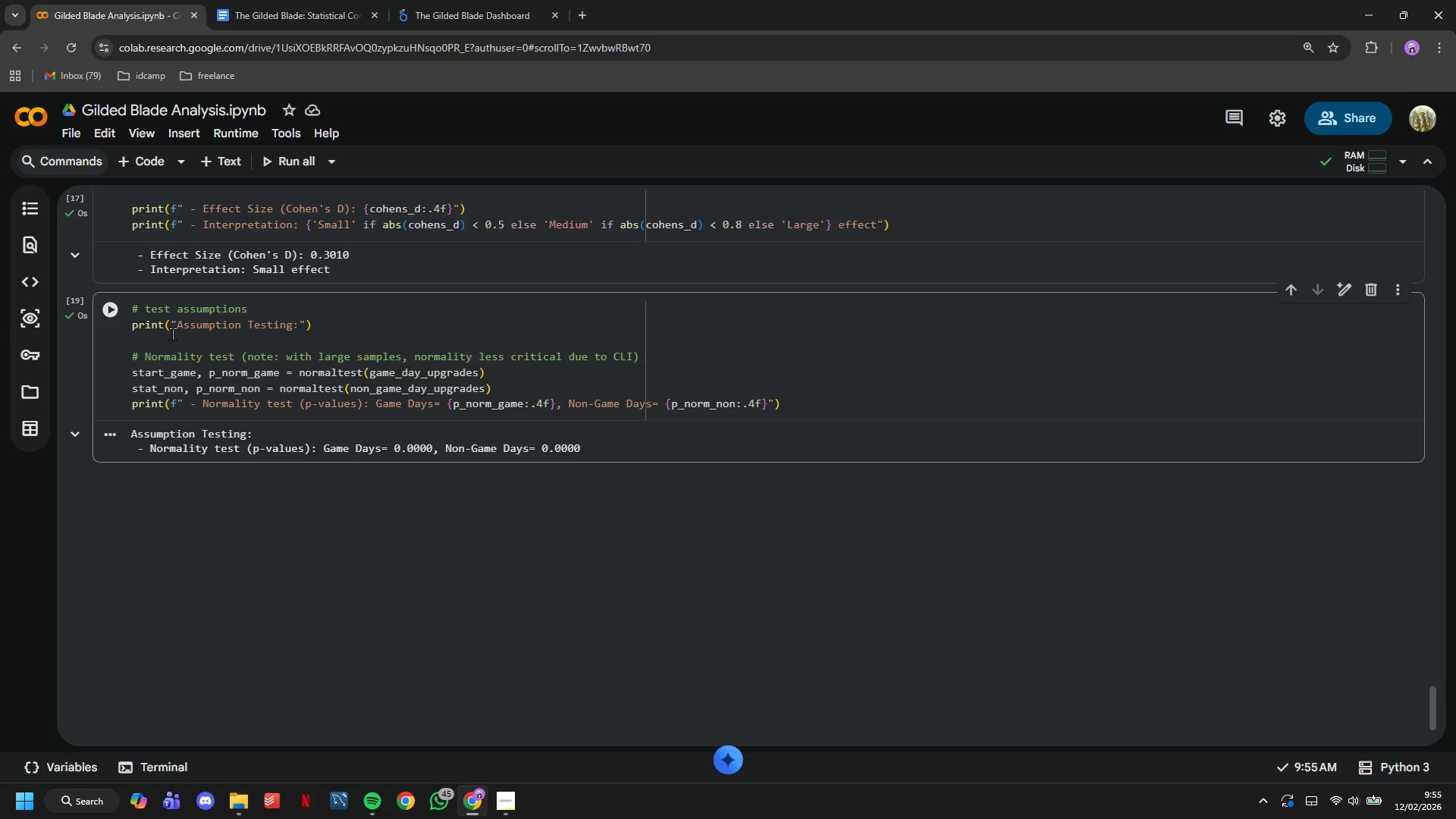 
scroll: coordinate [172, 334], scroll_direction: down, amount: 2.0
 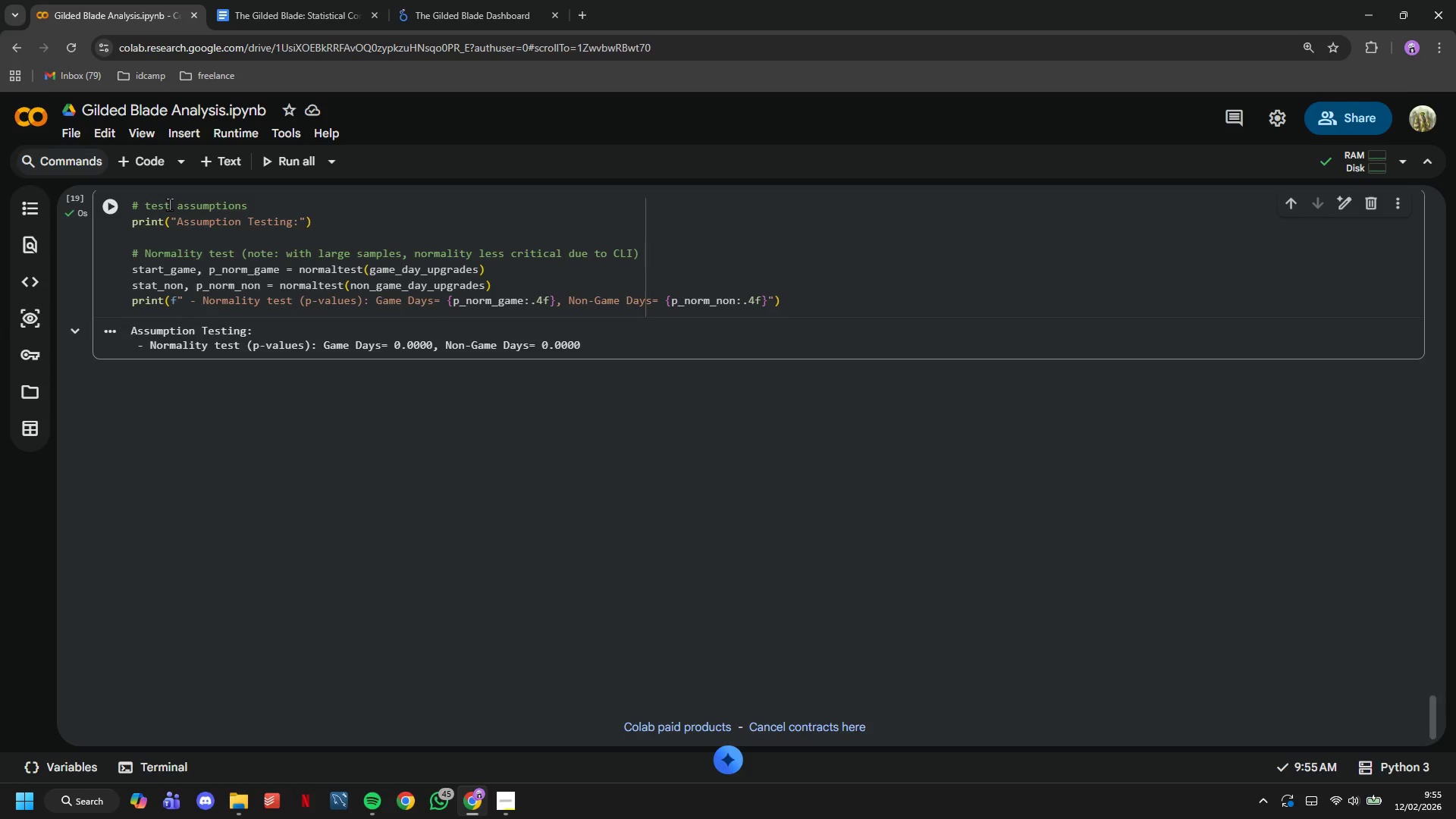 
wait(5.83)
 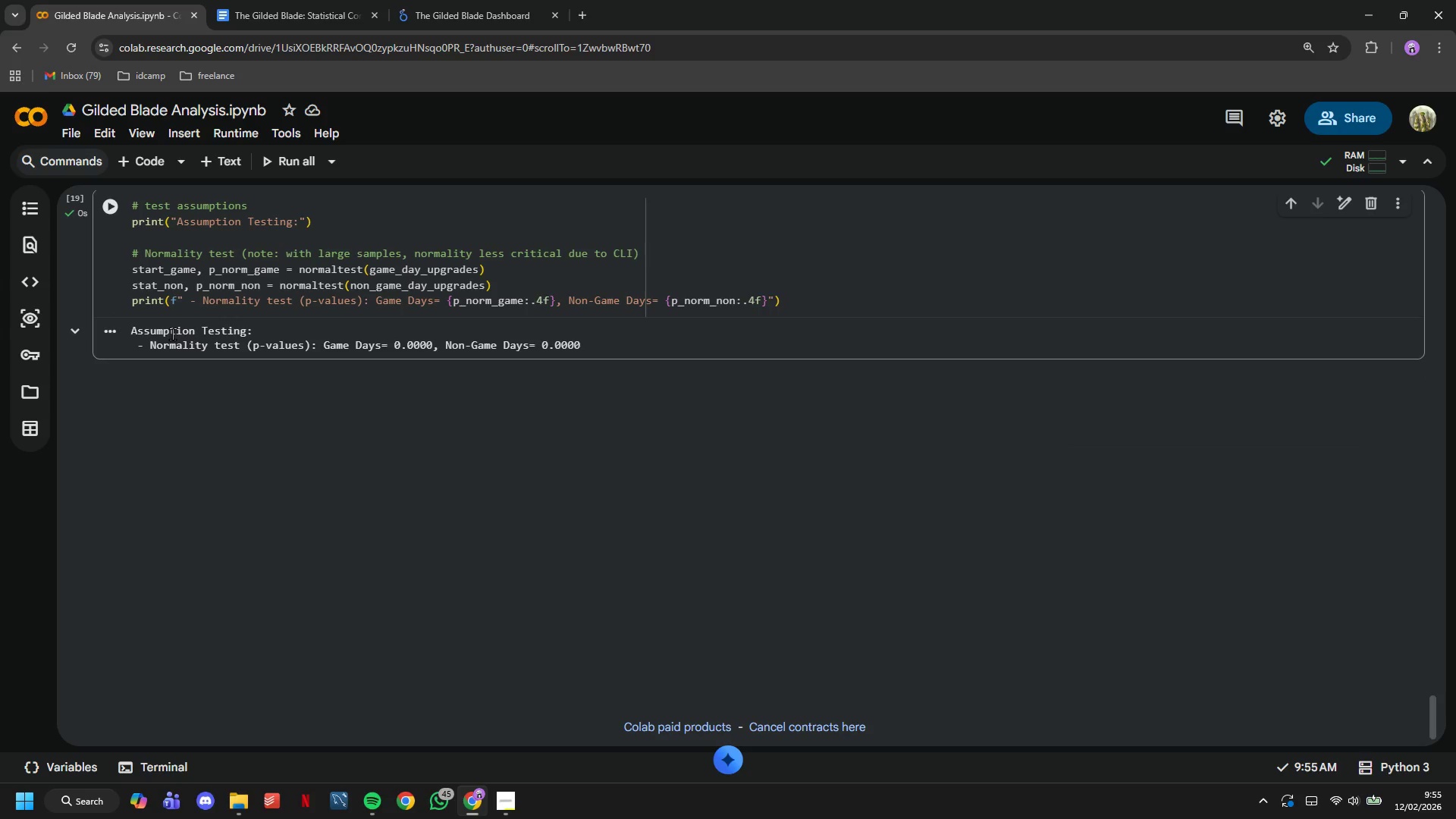 
key(Control+ControlLeft)
 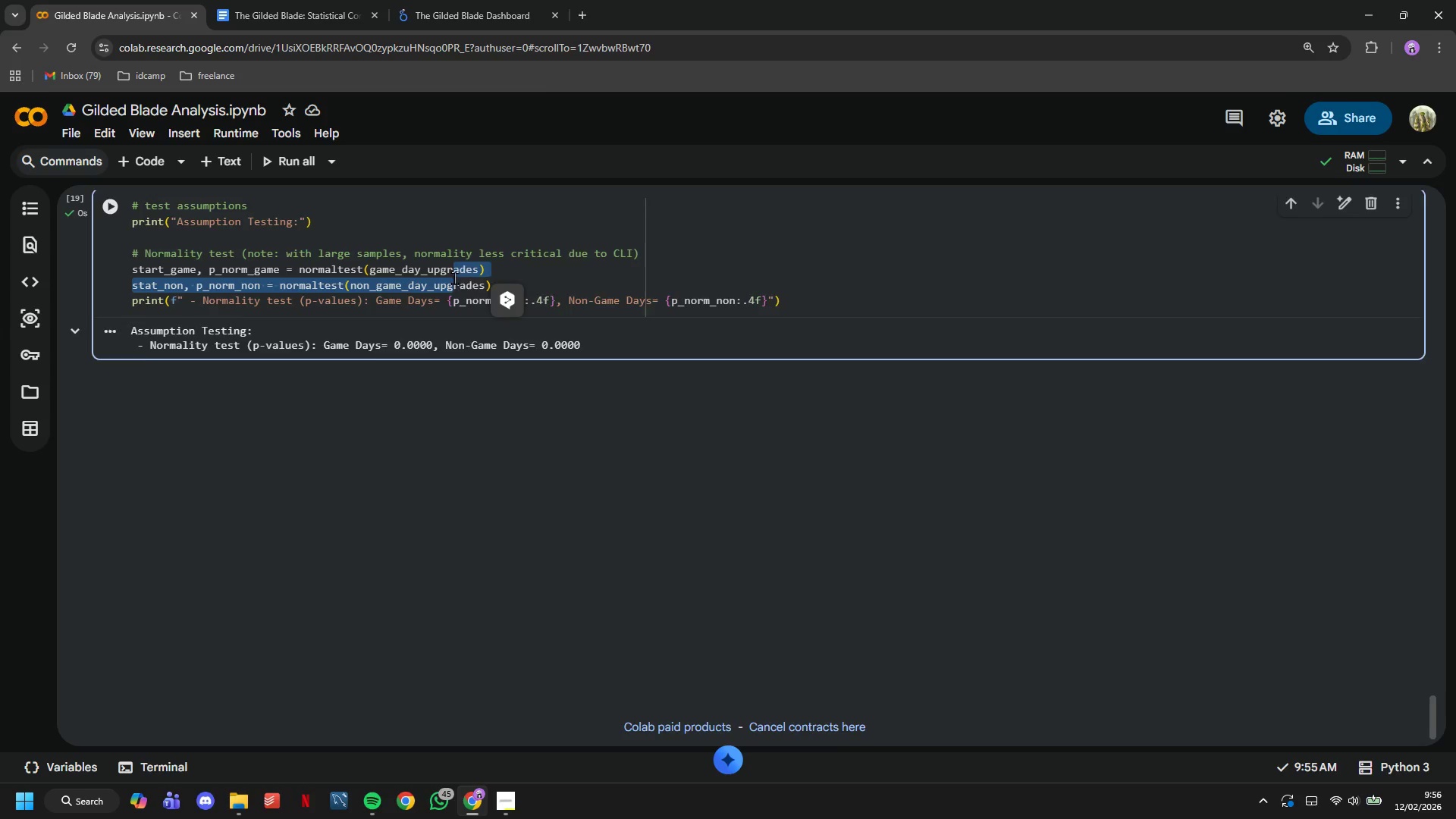 
scroll: coordinate [454, 278], scroll_direction: up, amount: 5.0
 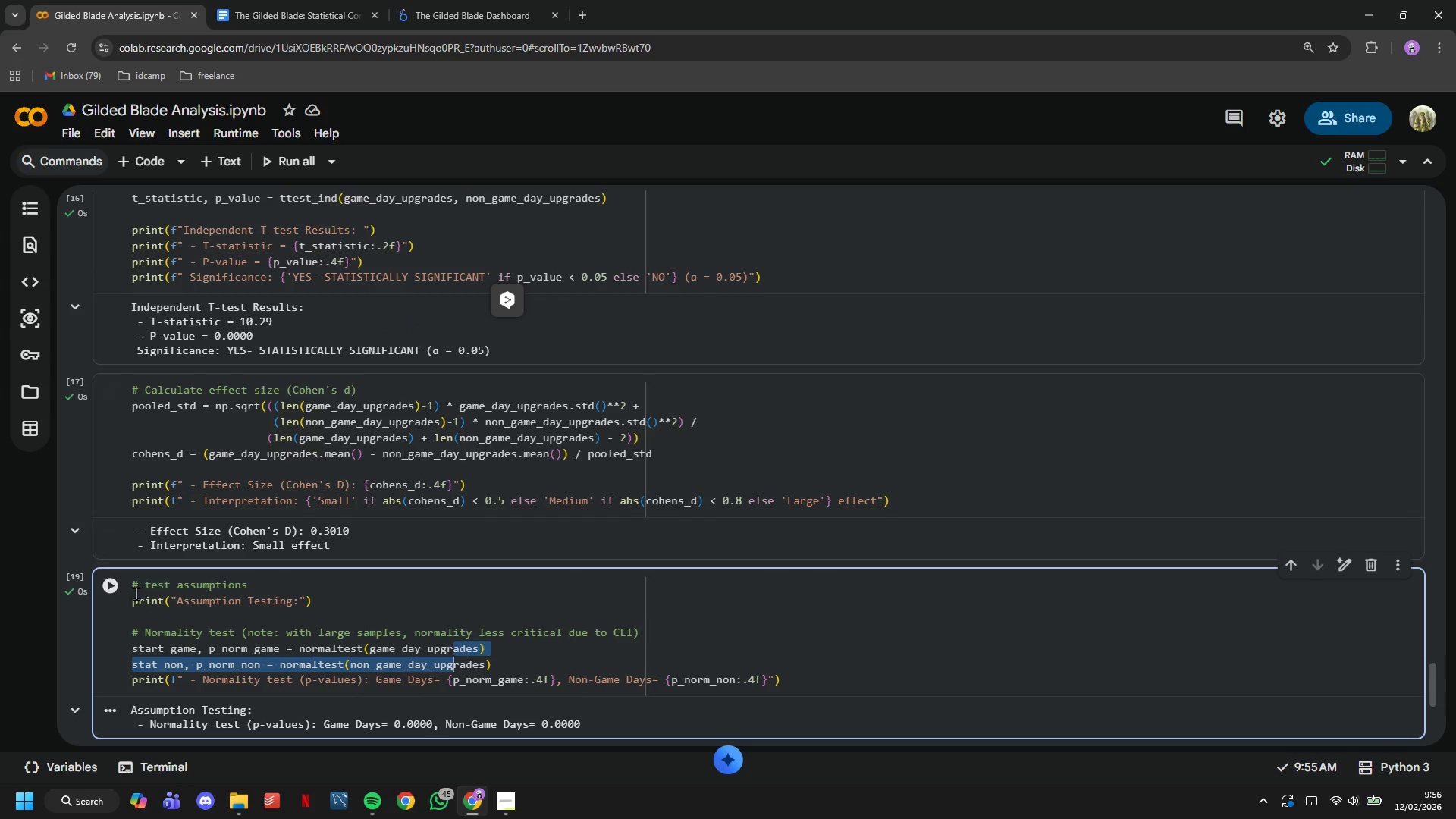 
left_click([152, 592])
 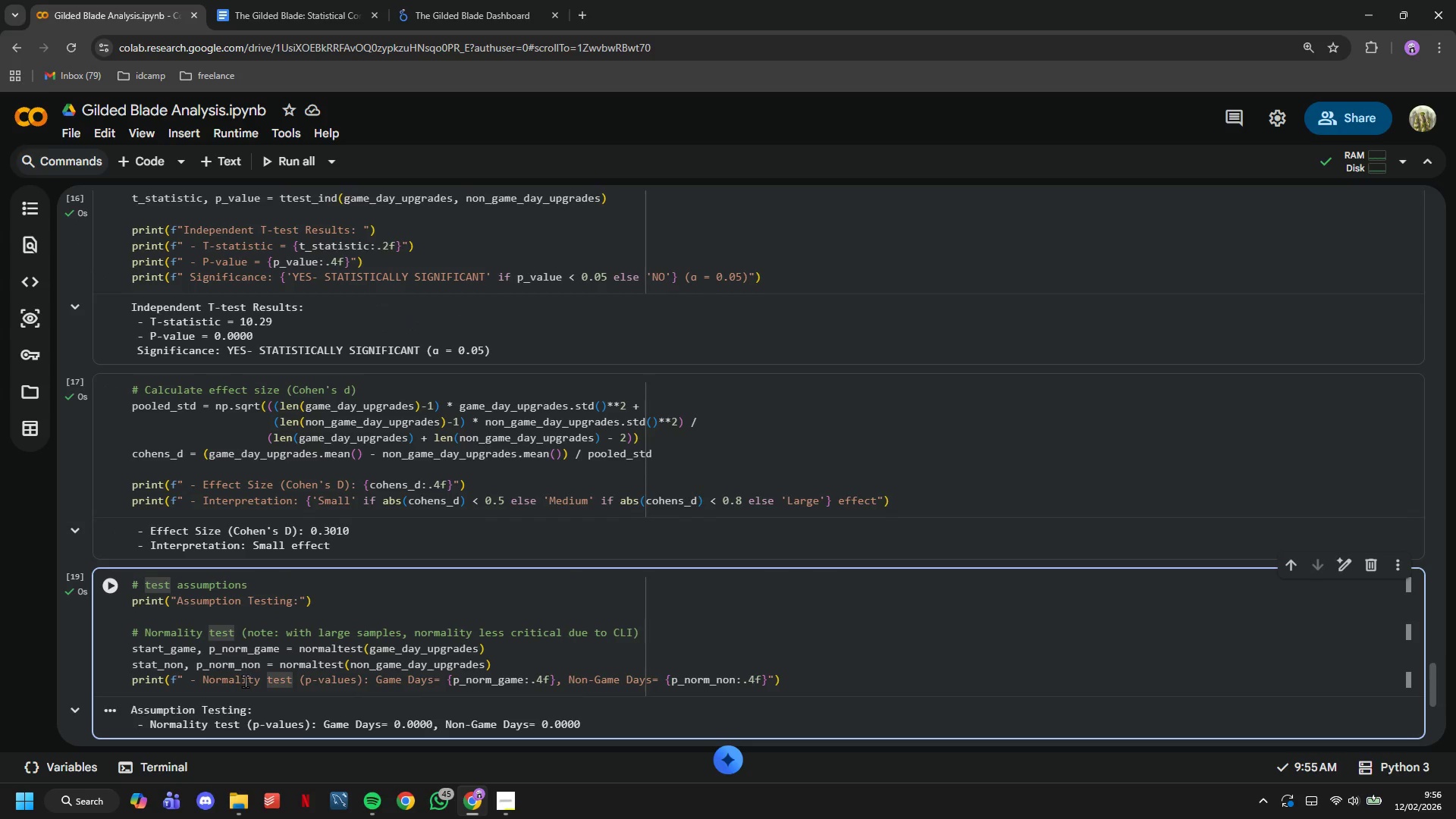 
key(Backspace)
 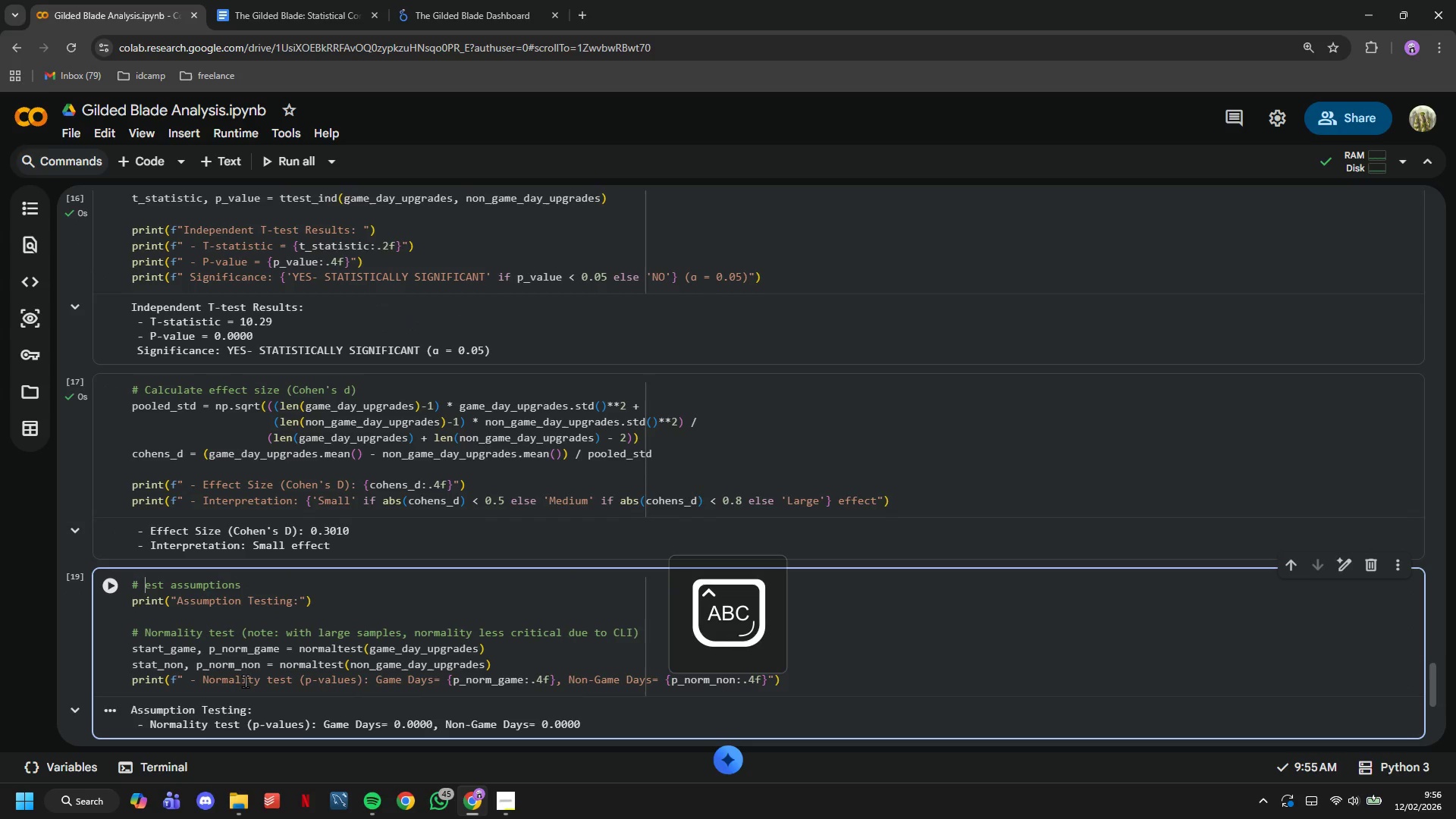 
key(CapsLock)
 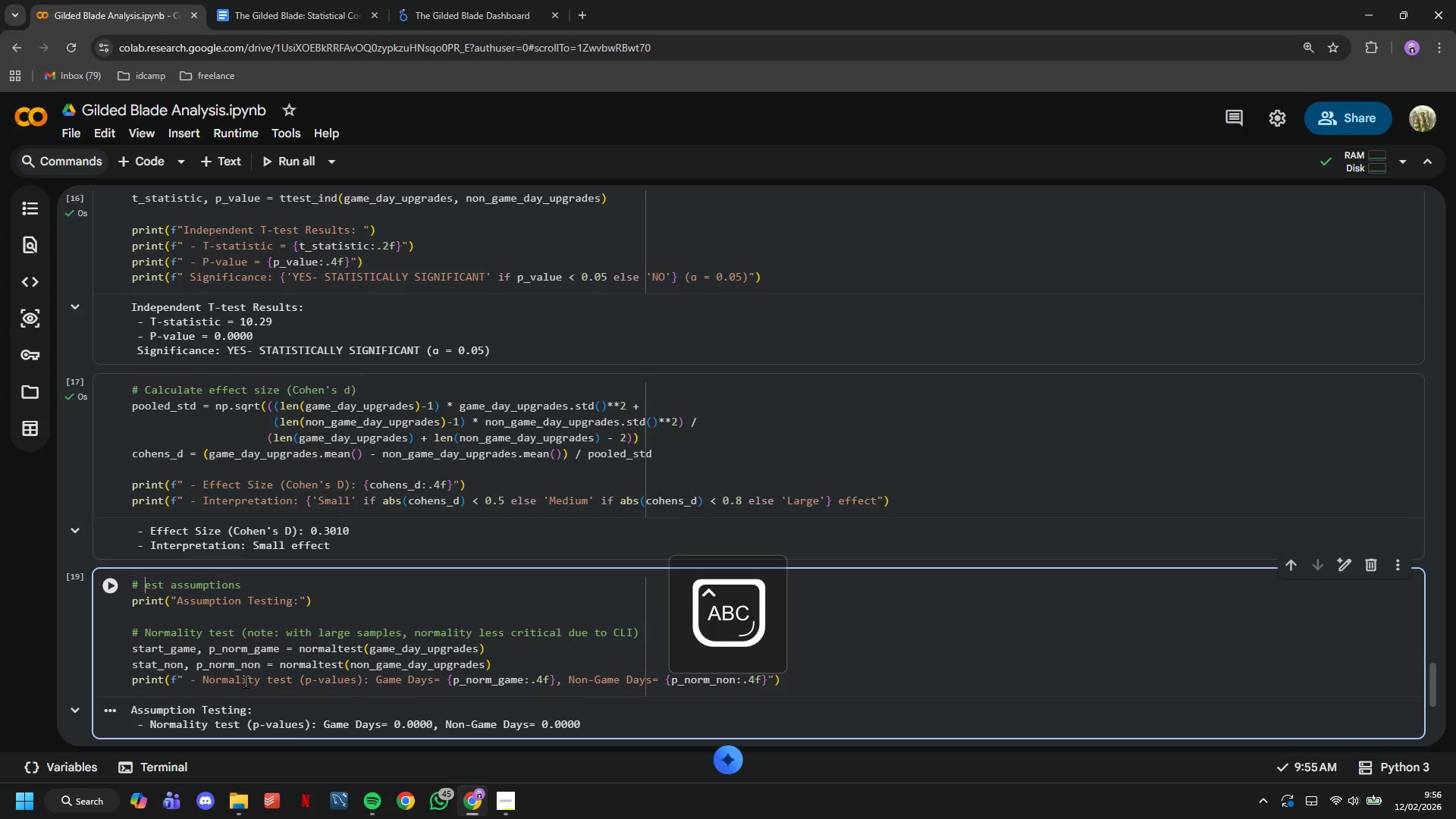 
key(T)
 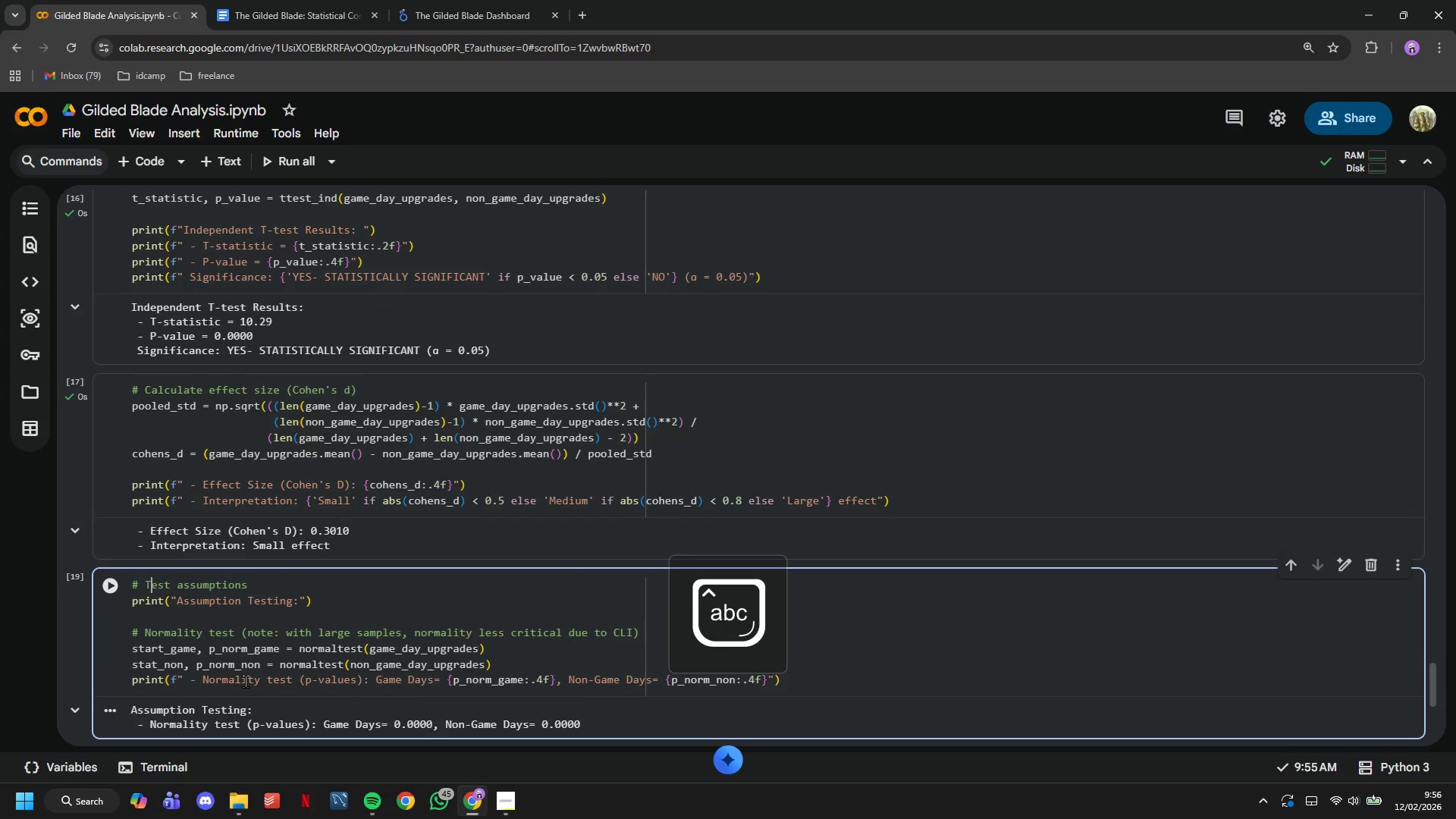 
key(CapsLock)
 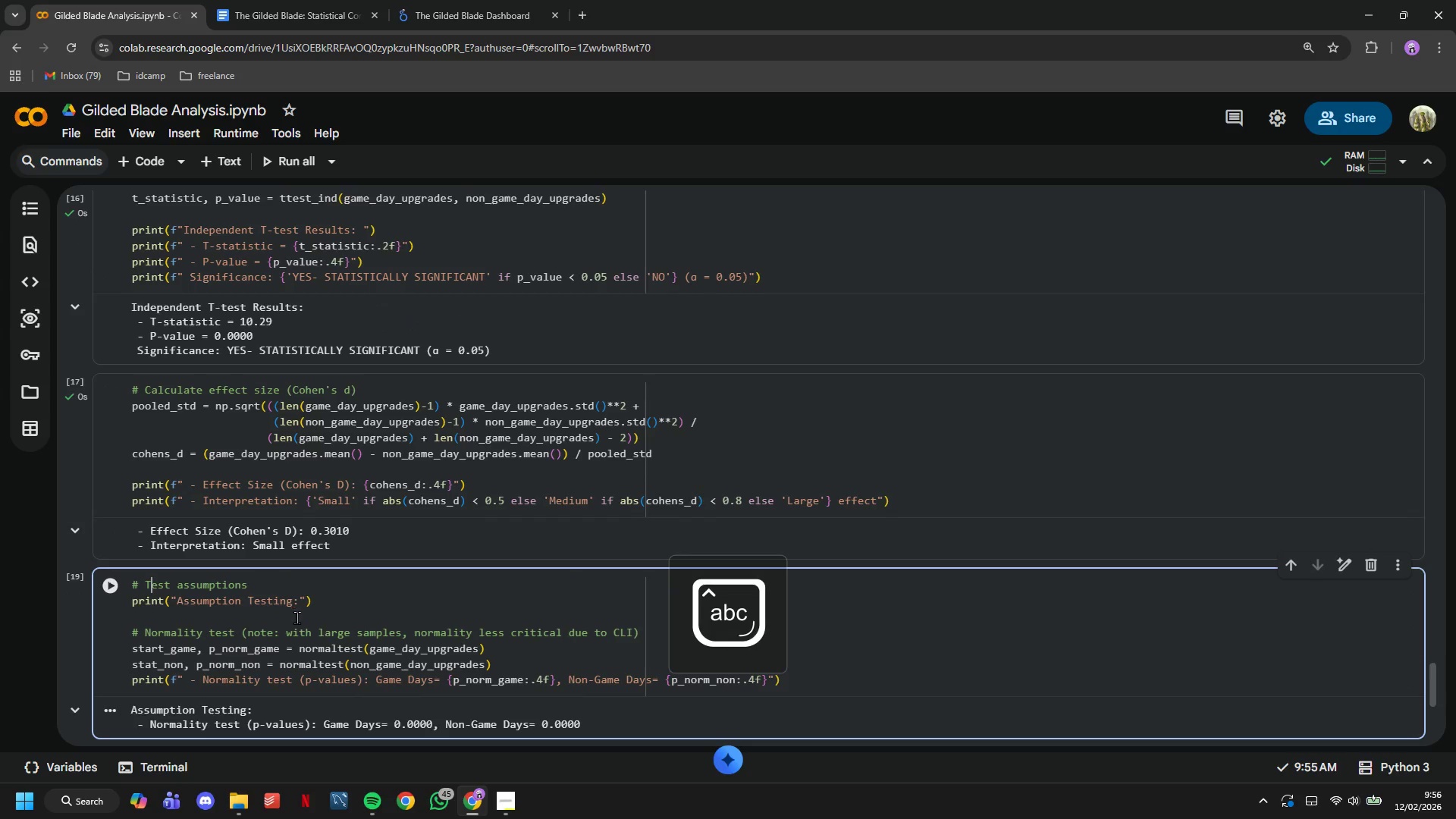 
scroll: coordinate [306, 607], scroll_direction: down, amount: 2.0
 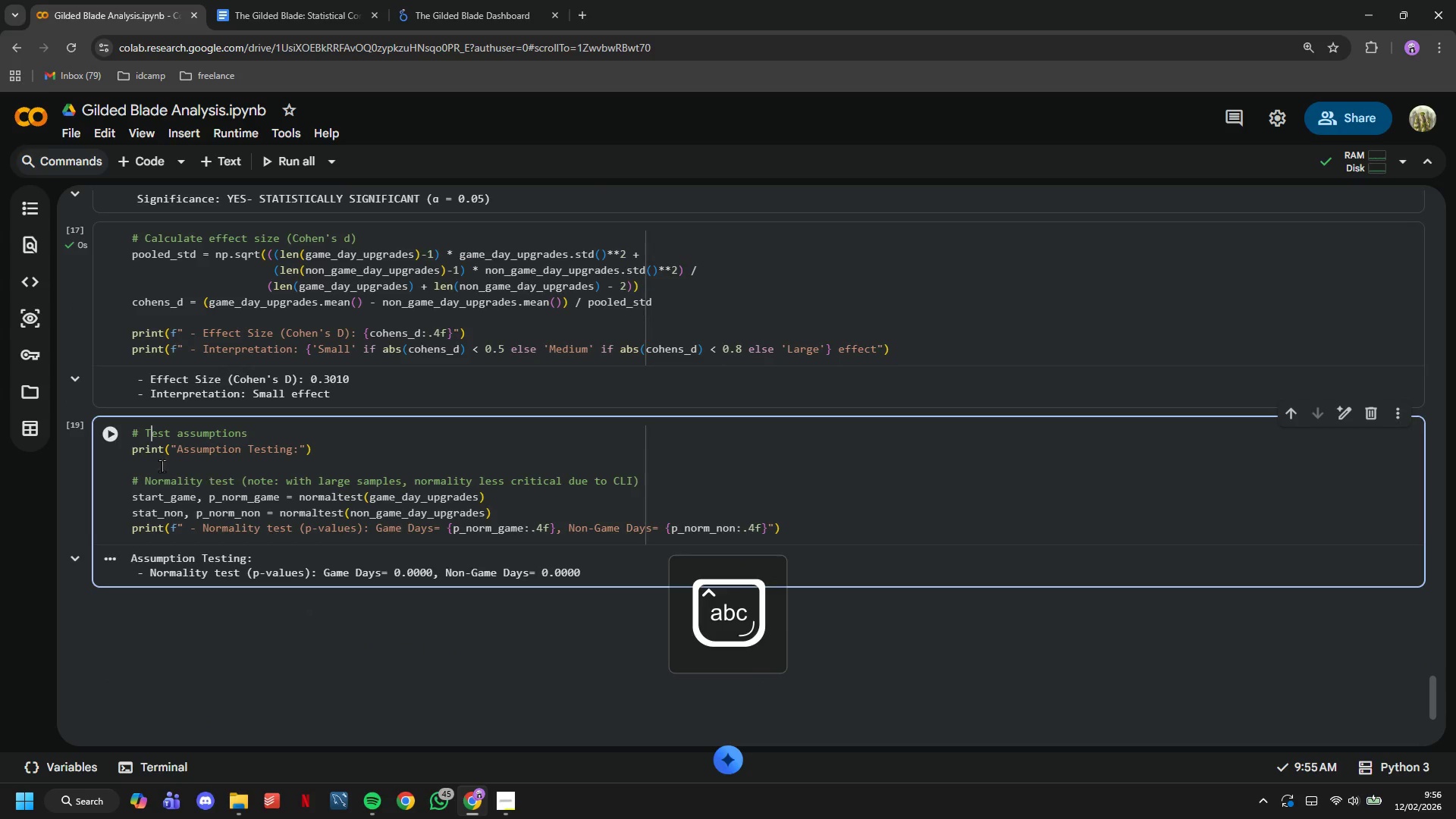 
left_click([118, 448])
 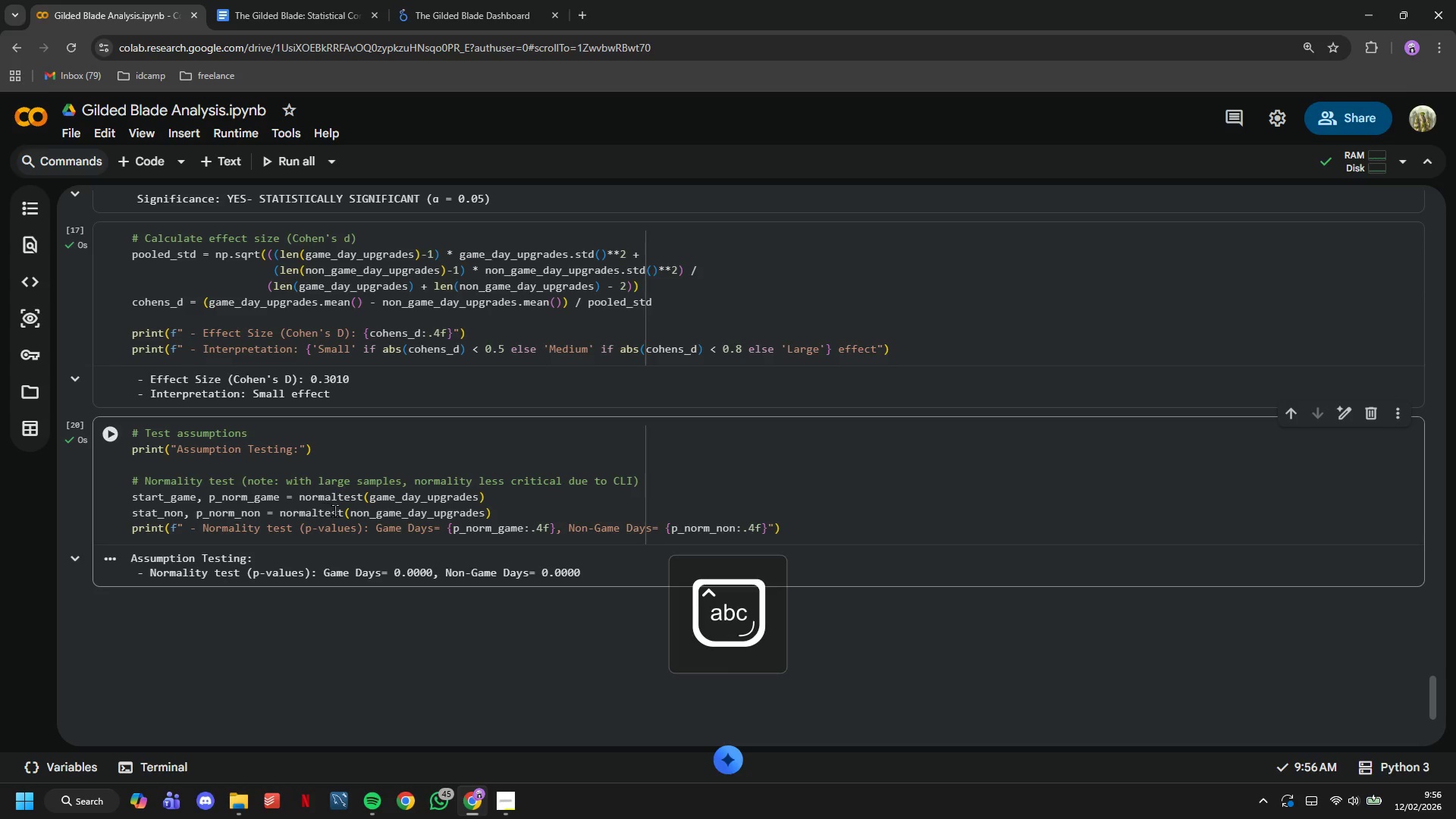 
scroll: coordinate [335, 510], scroll_direction: down, amount: 1.0
 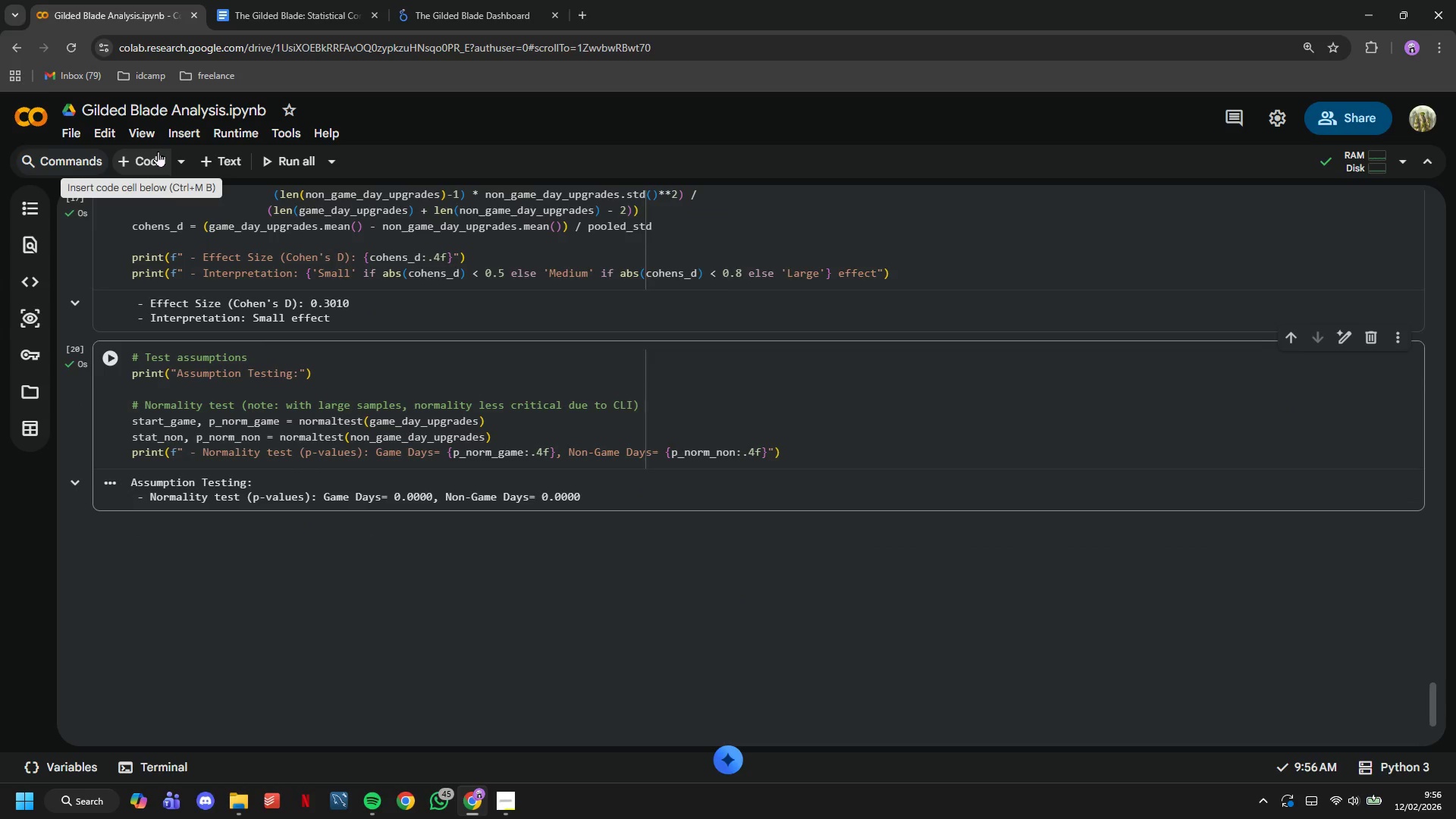 
left_click([158, 151])
 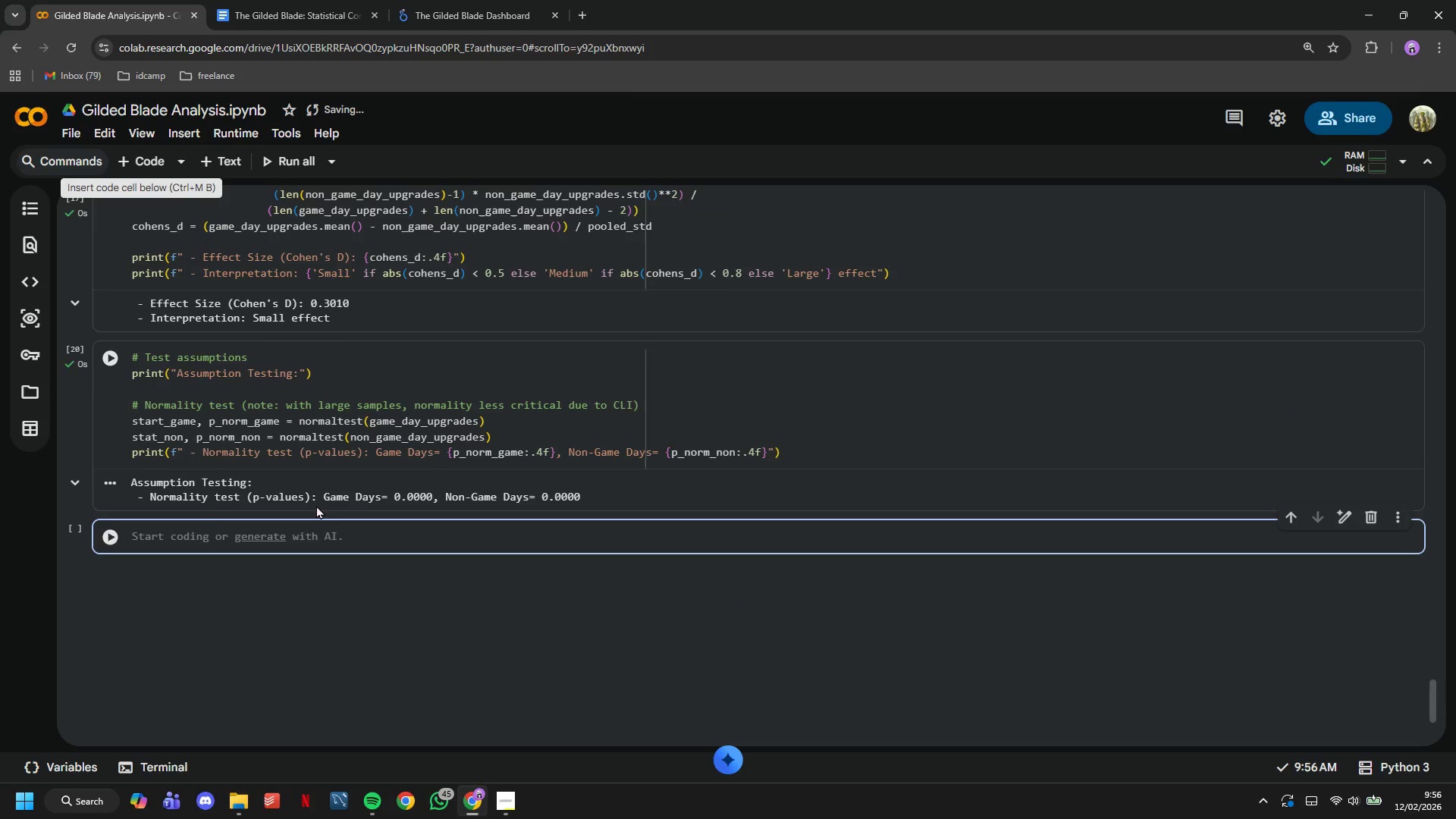 
type(# Levene's test for equalityu )
key(Backspace)
key(Backspace)
type( of variances)
 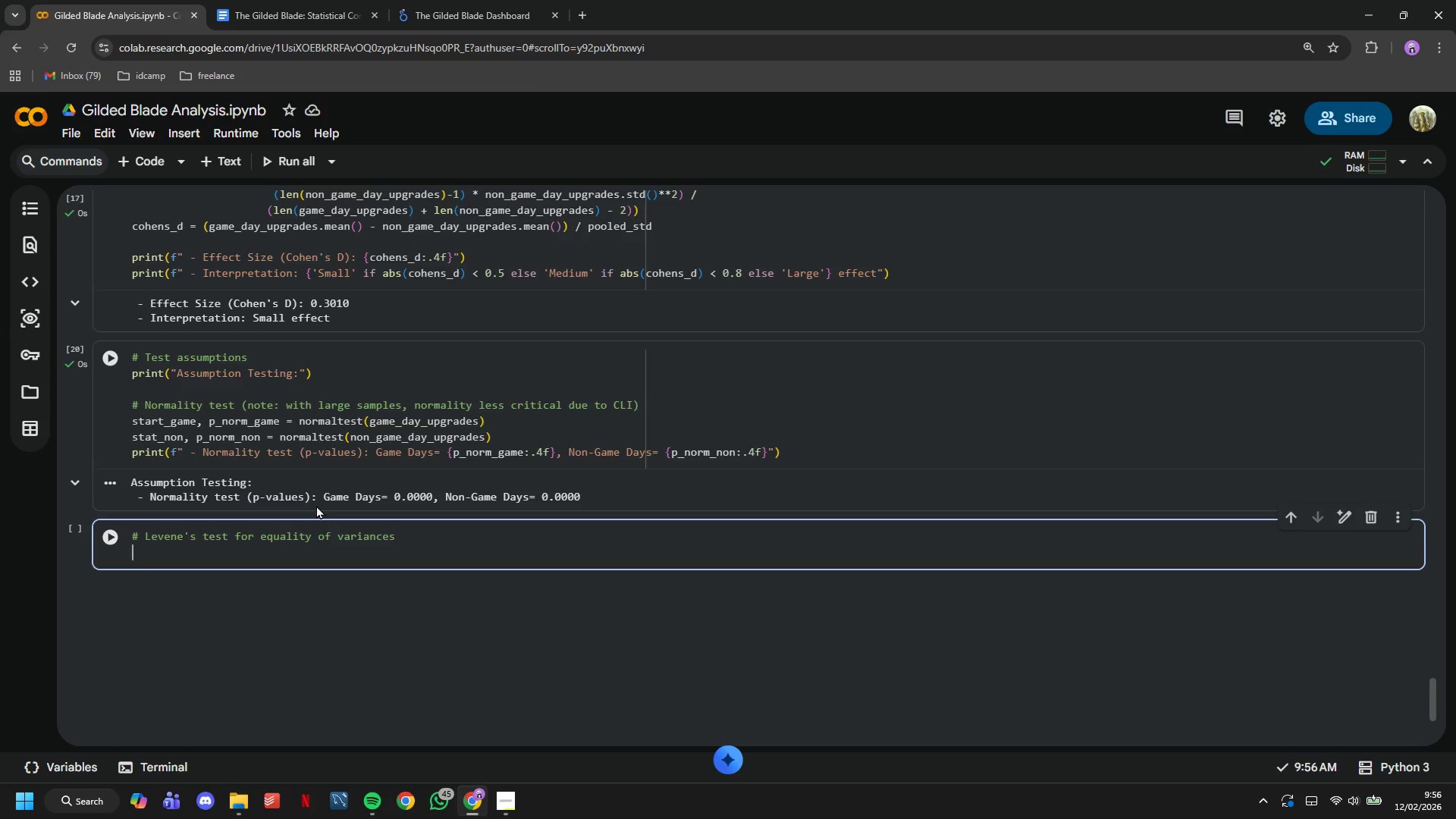 
key(Enter)
 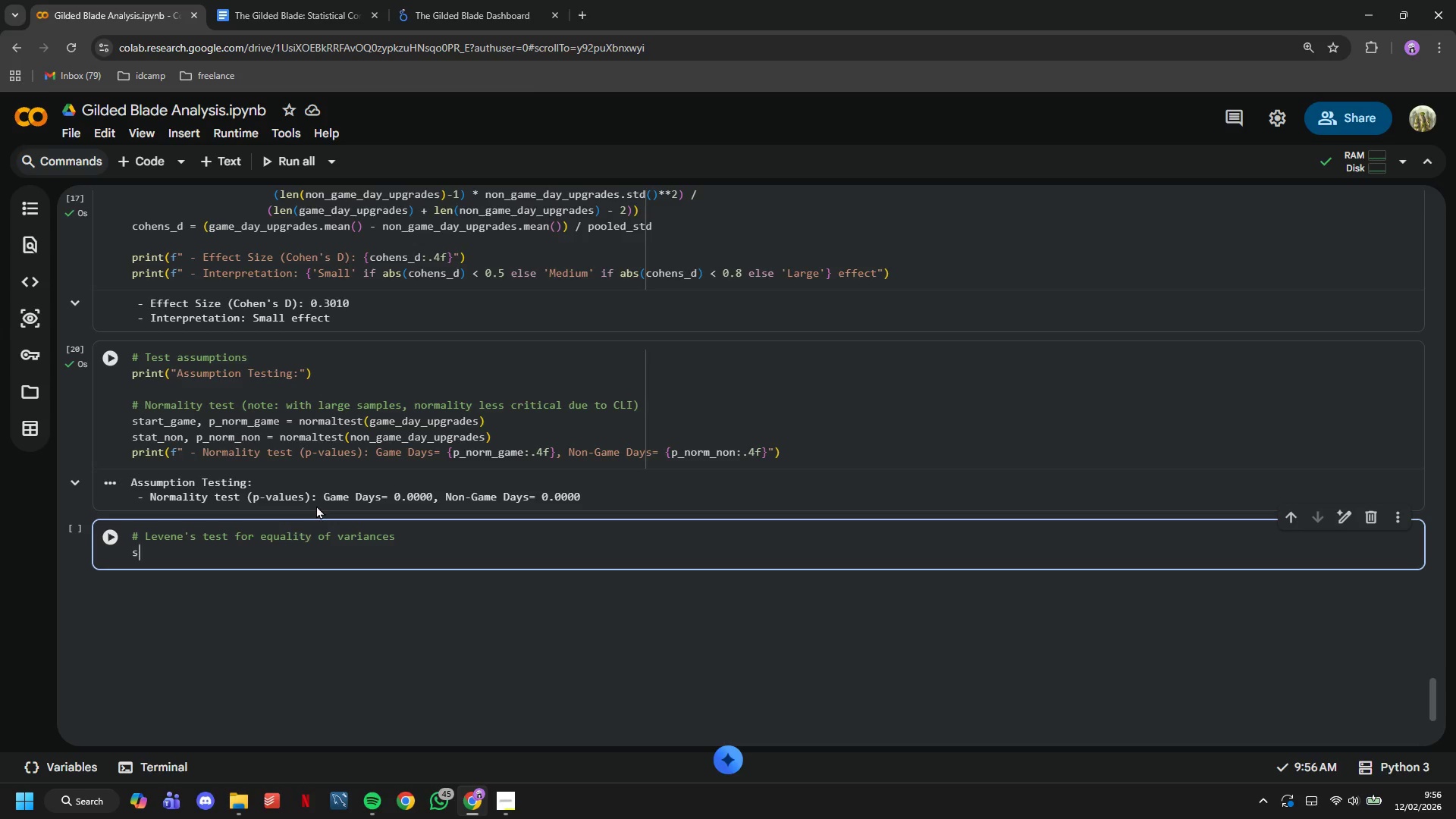 
type(stat_lev, p_lev = )
 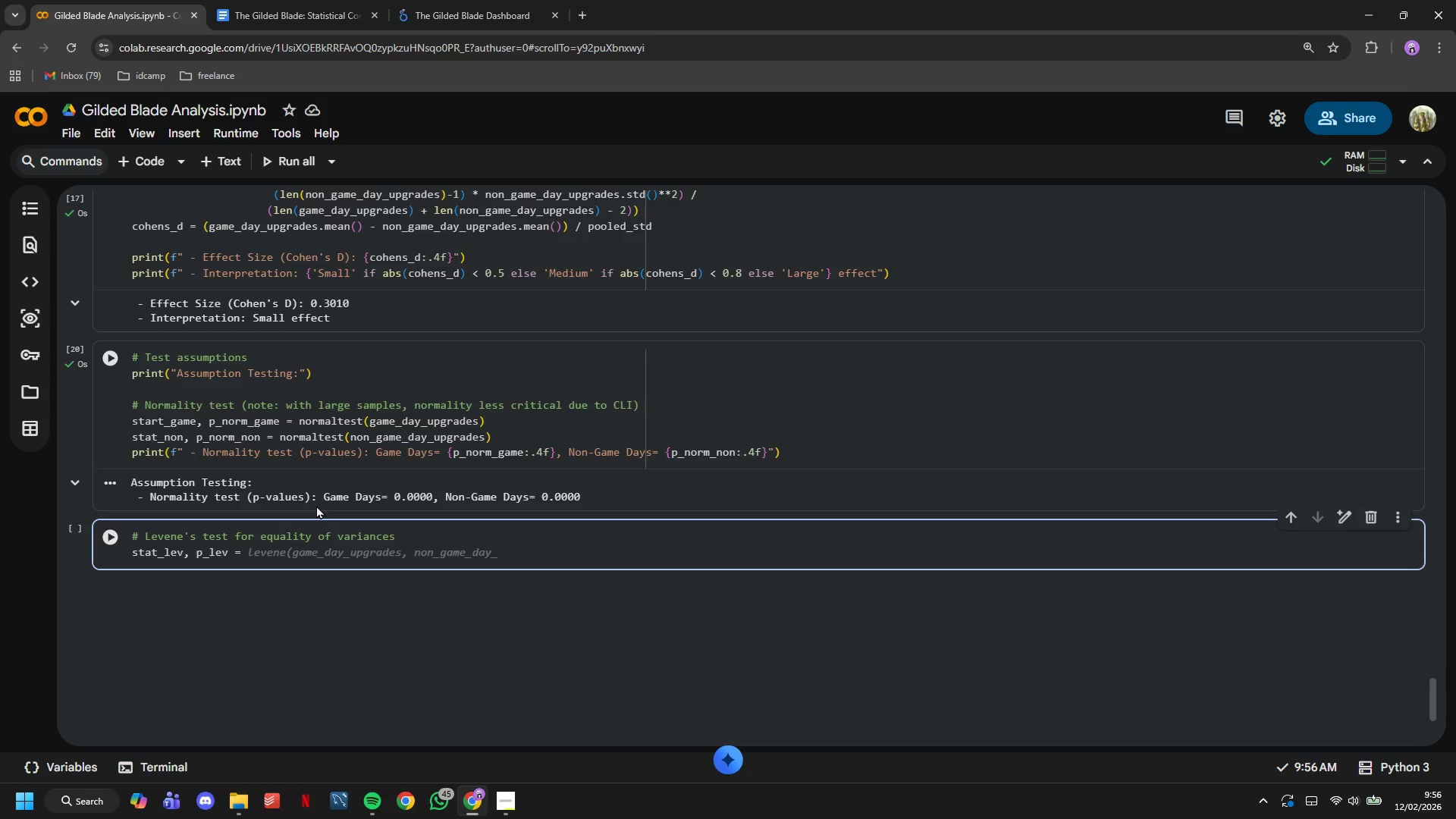 
wait(15.03)
 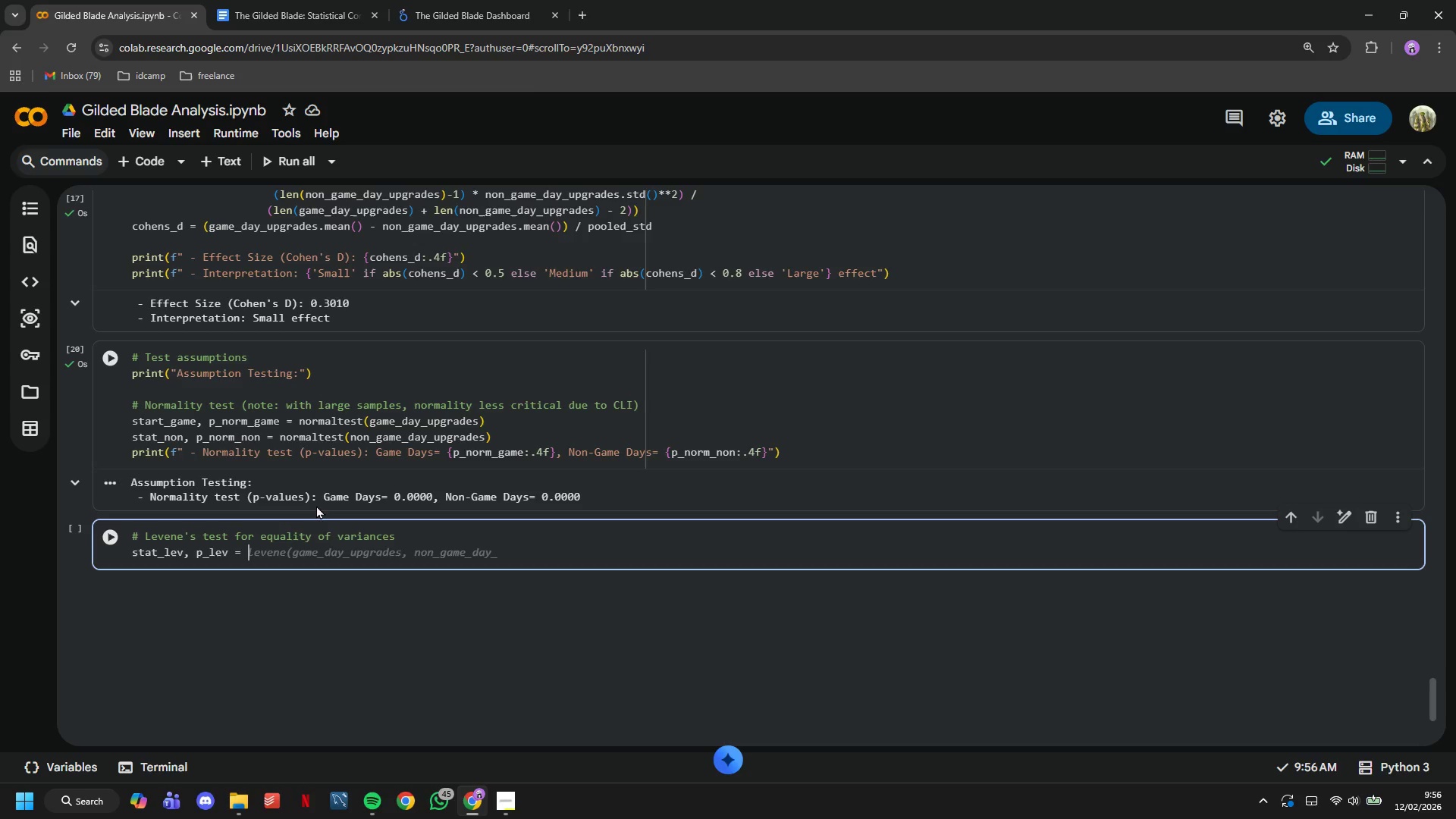 
type(levene(game_Day_upgrades, non_game_day_upgrades)
 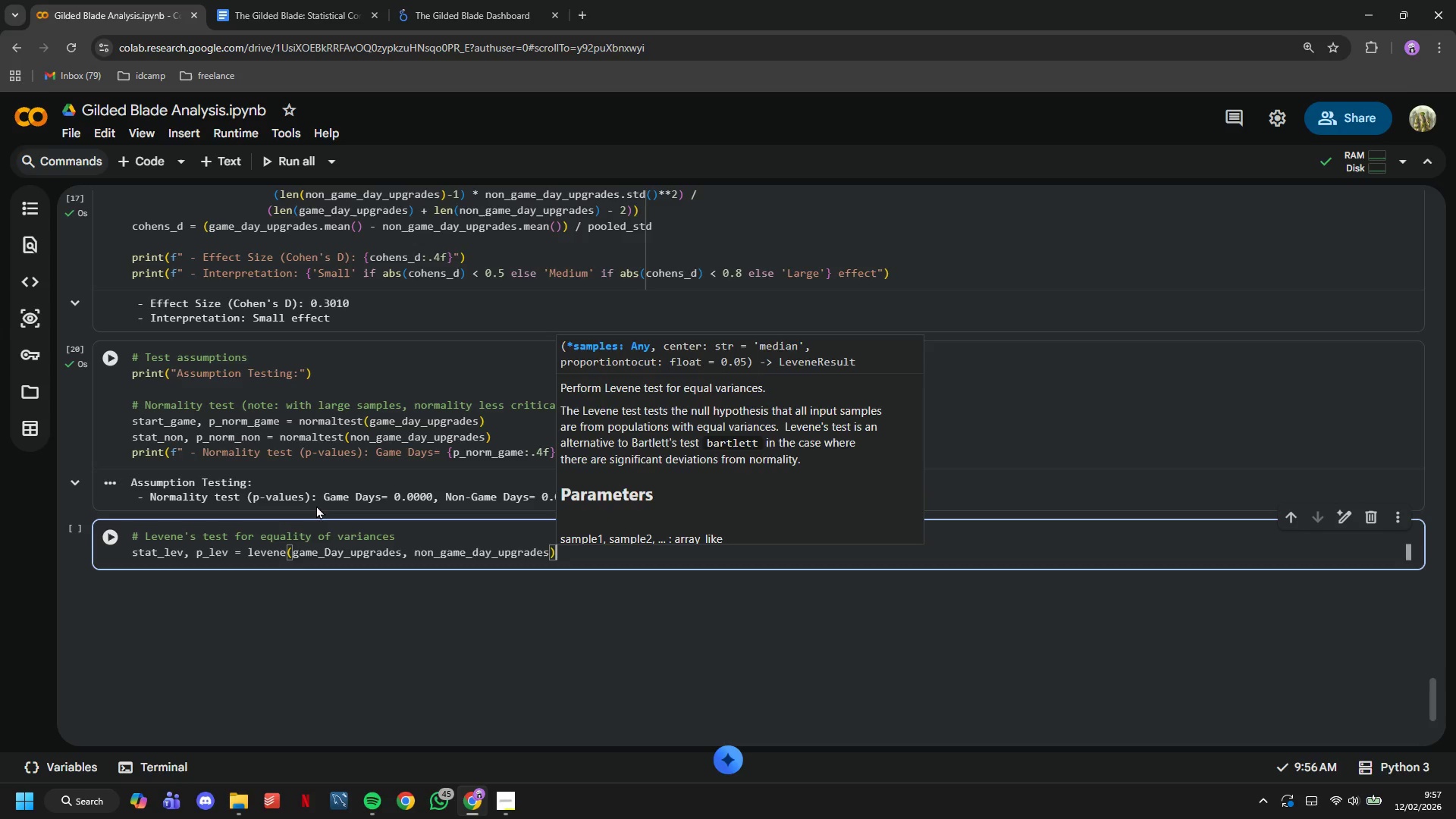 
 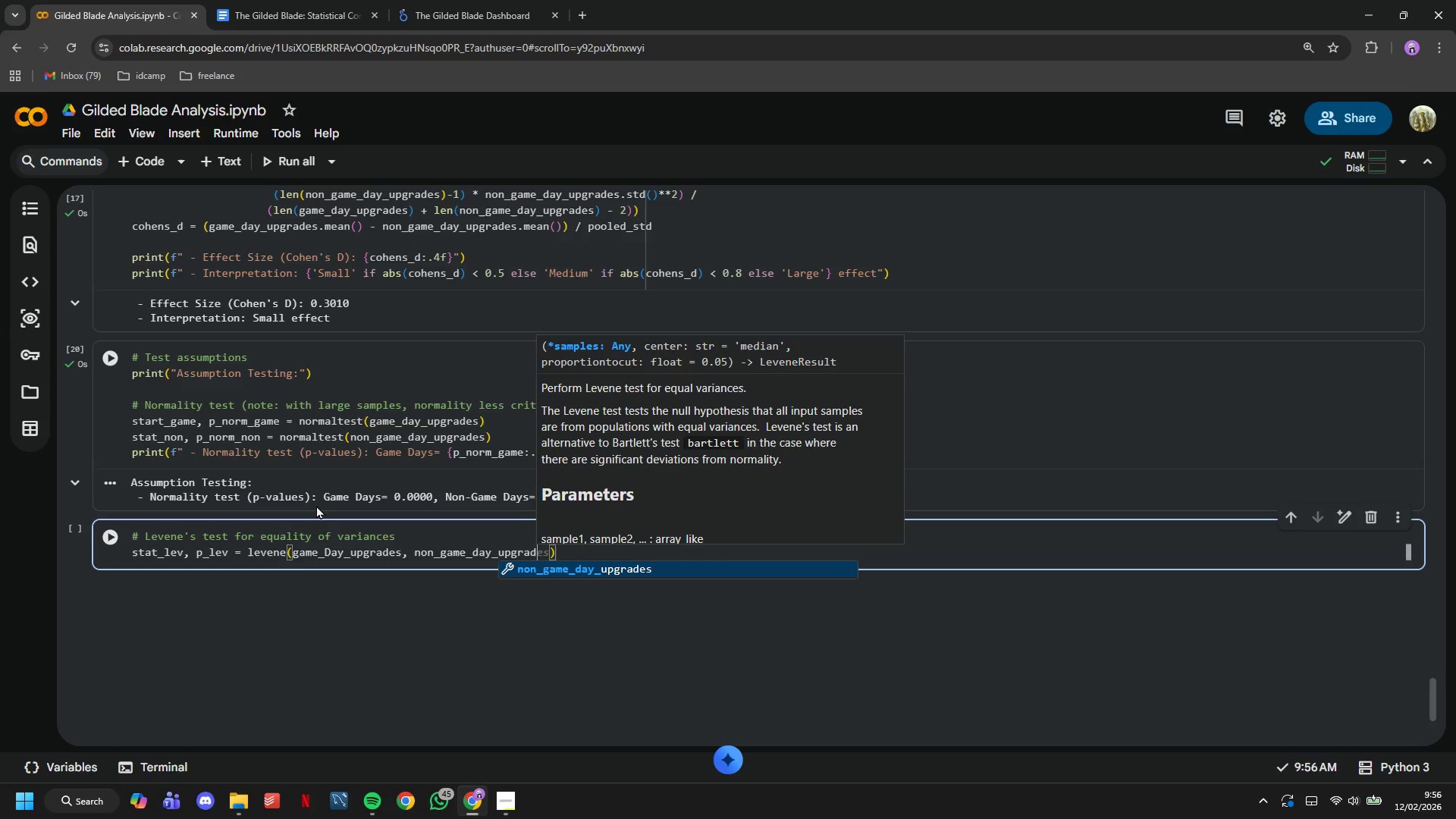 
key(ArrowRight)
 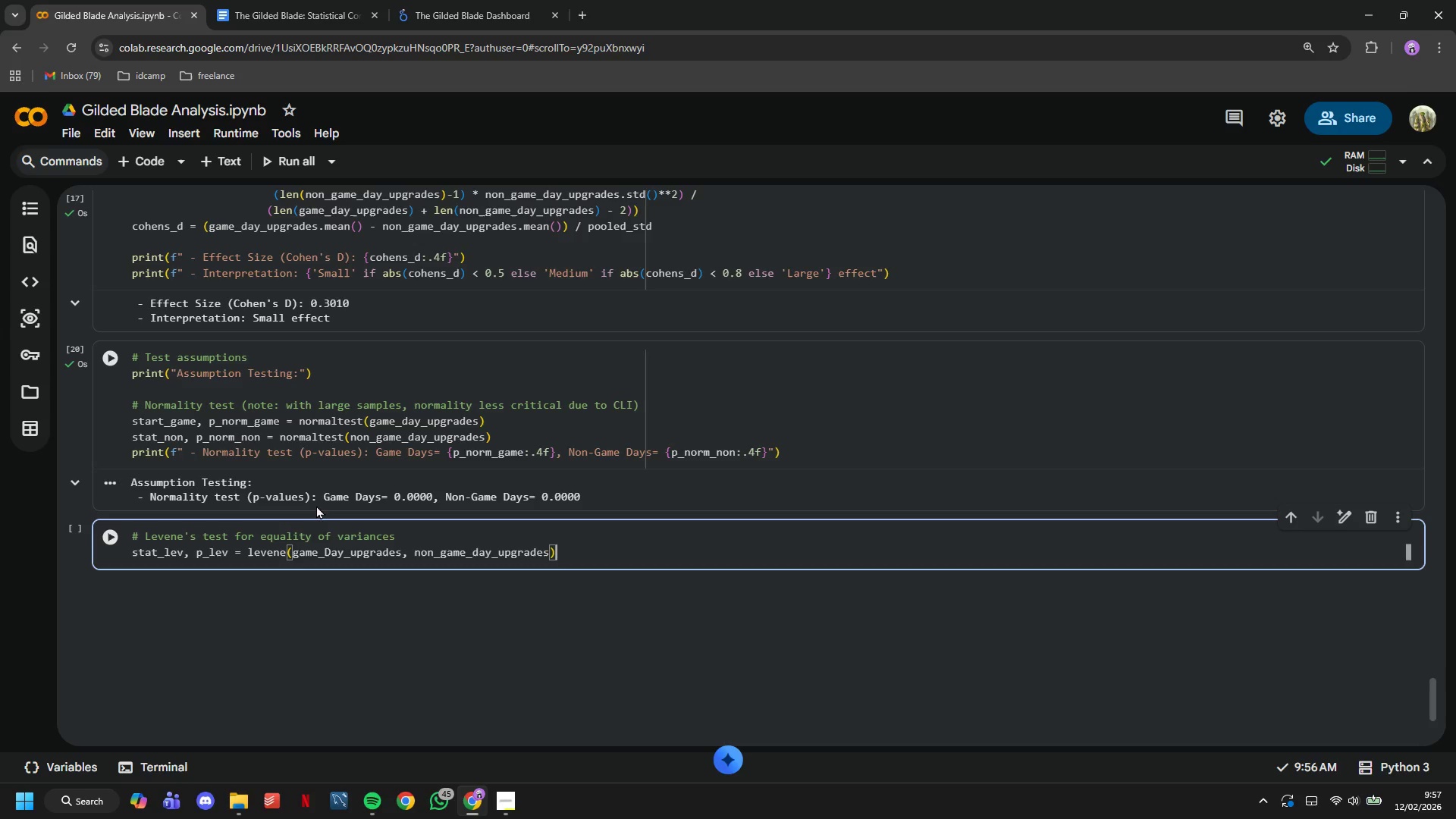 
key(Enter)
 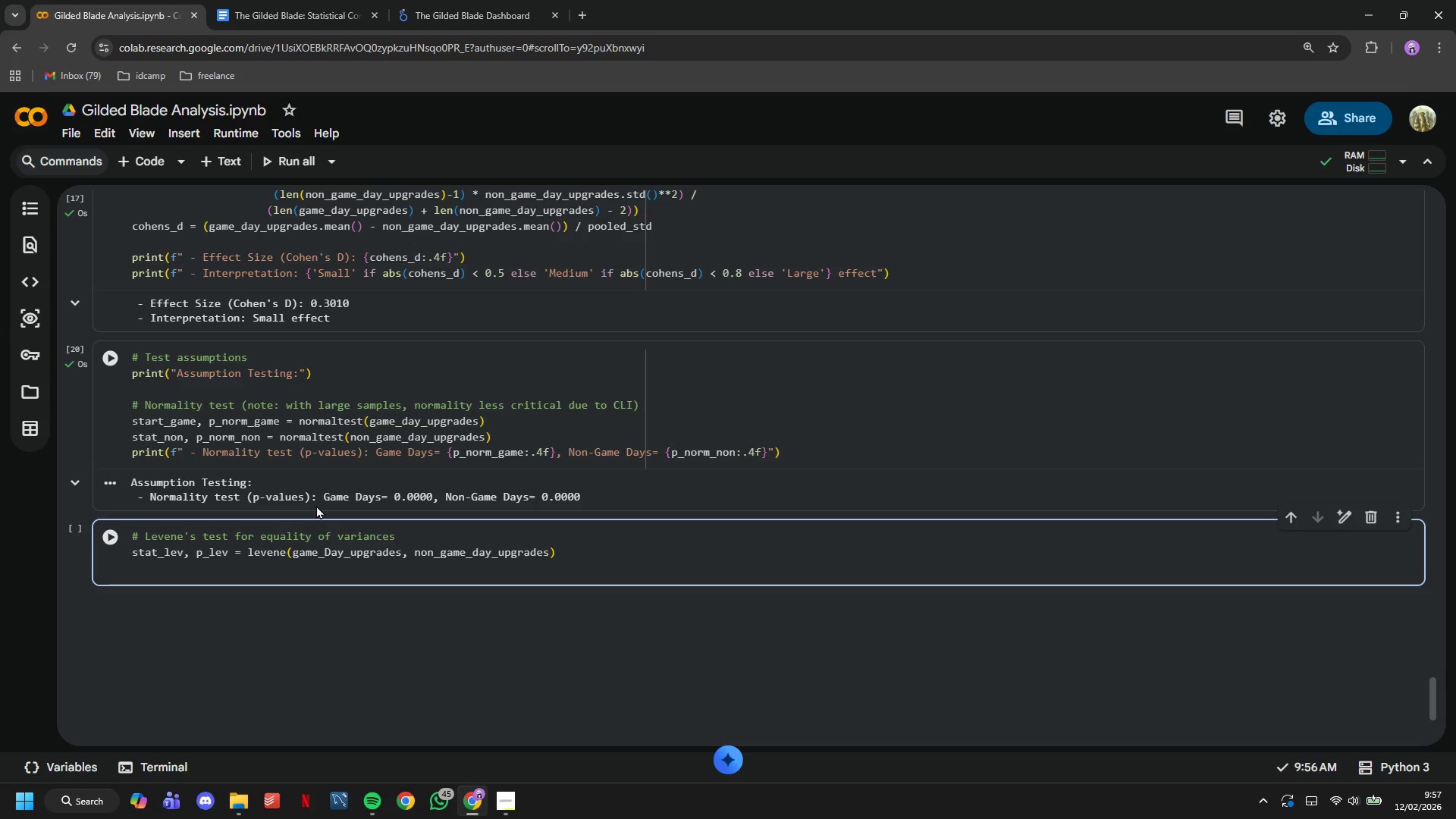 
type(print(f" )
 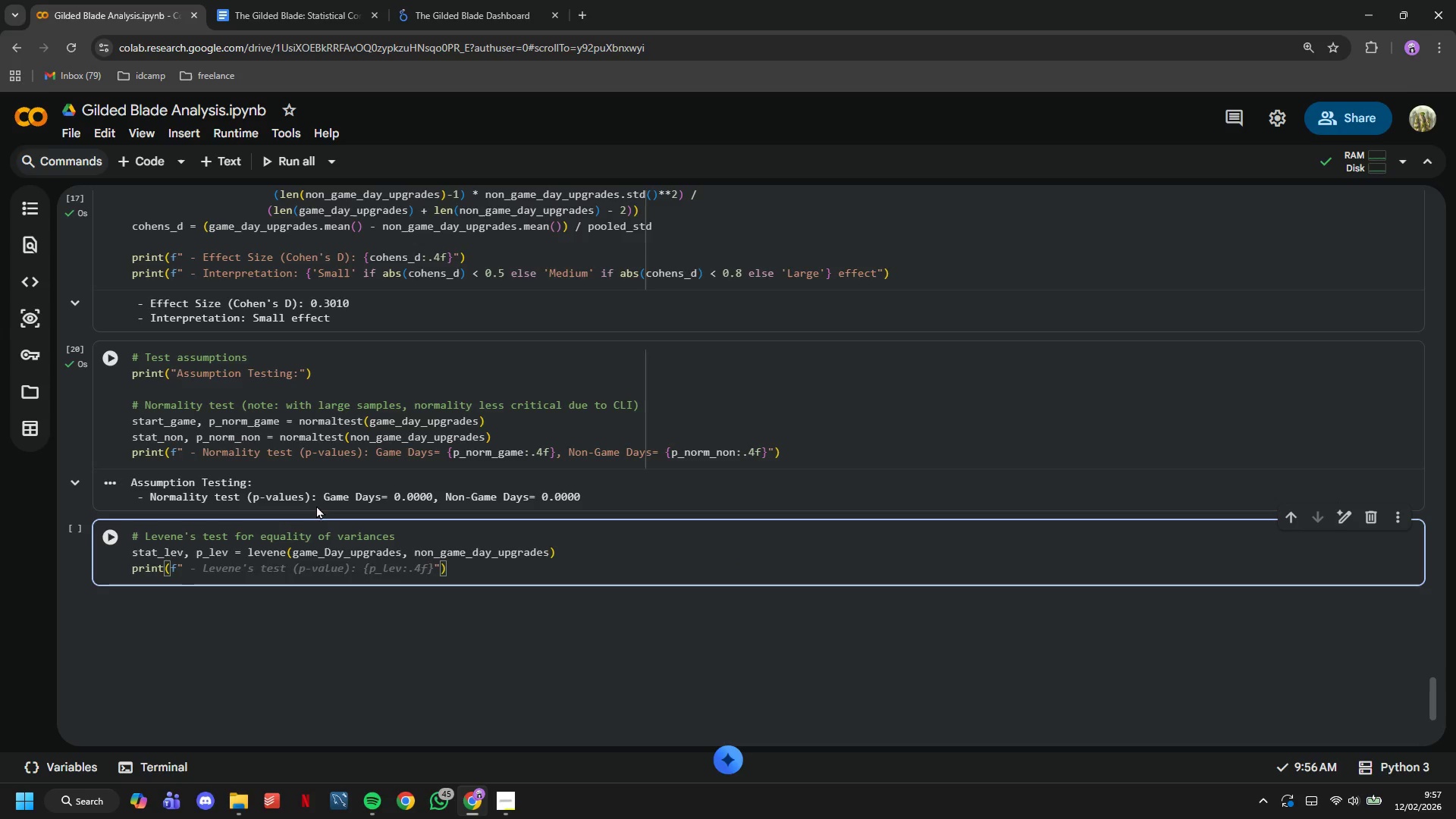 
key(Minus)
 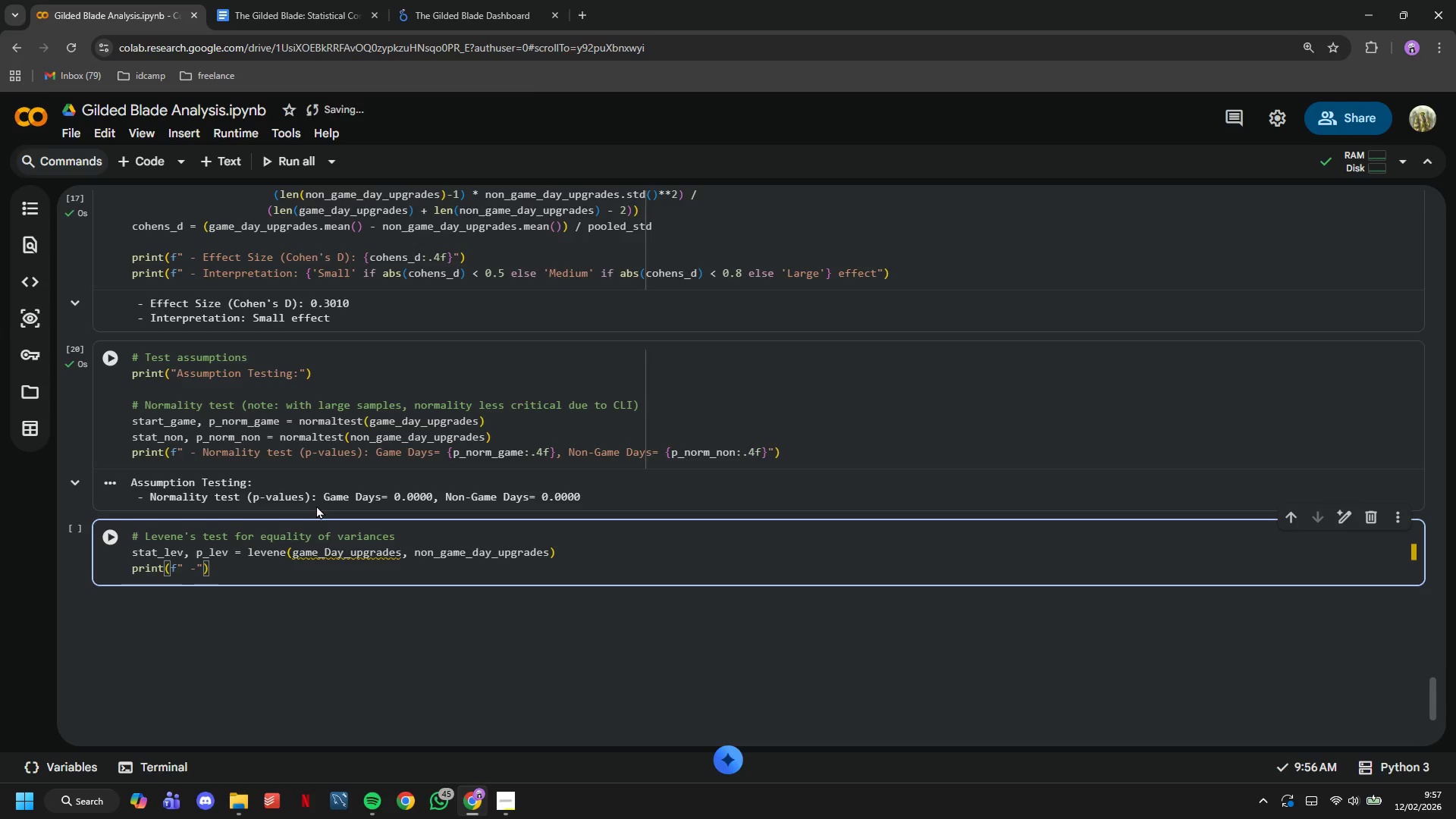 
type( Levene's Test (equal variance)
 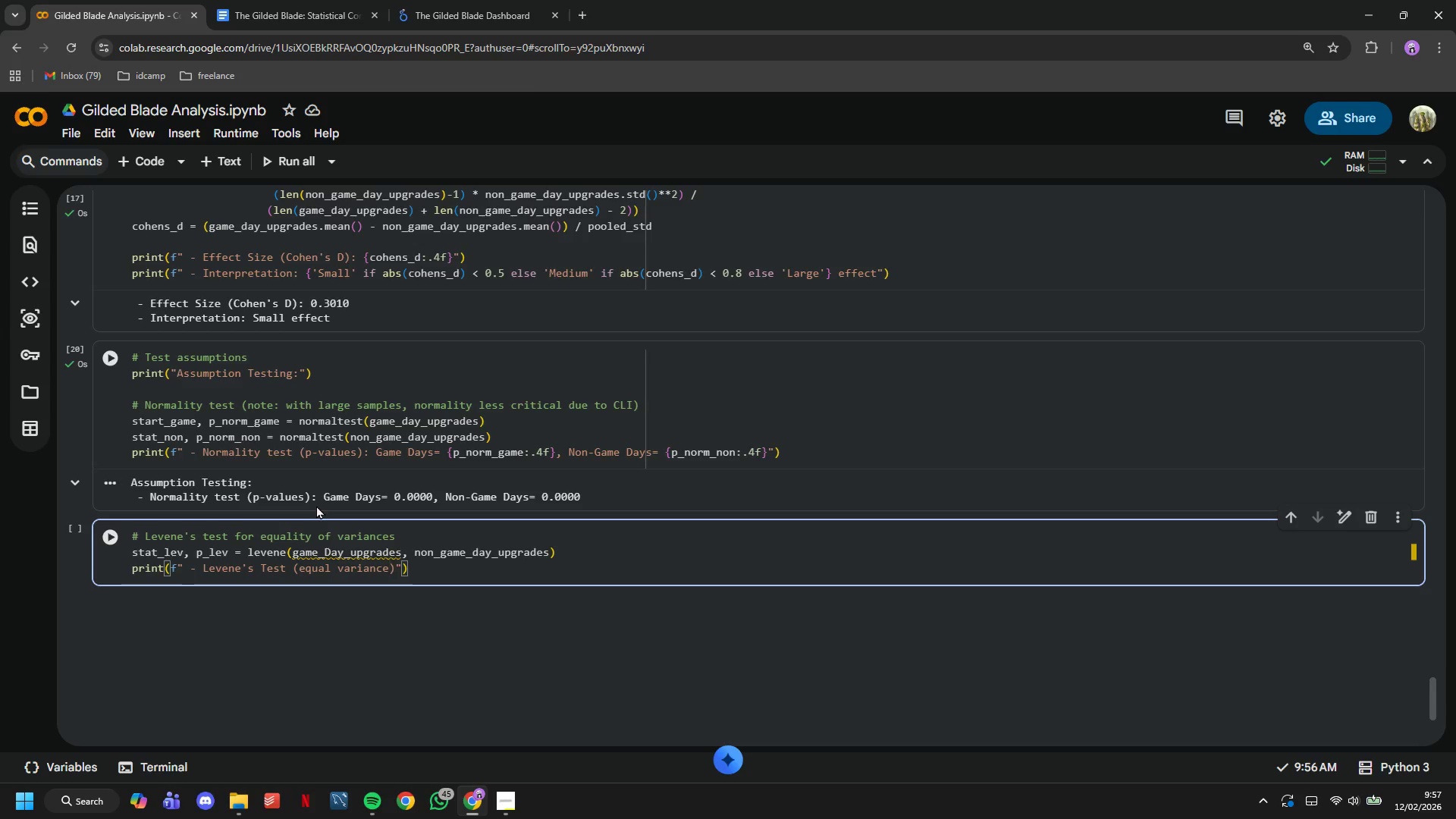 
key(ArrowRight)
 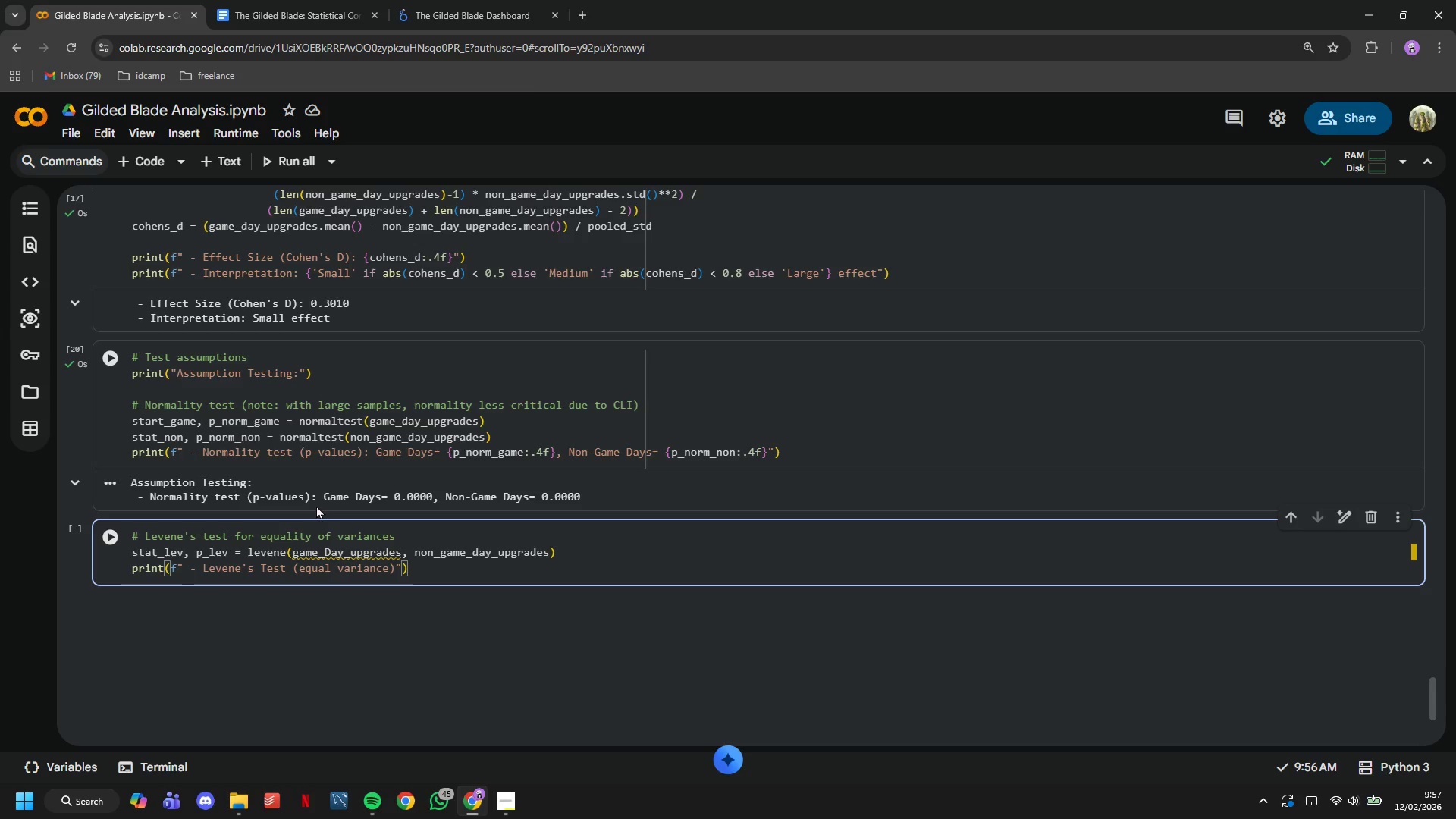 
type(: p-value={p_lev:.4f)
 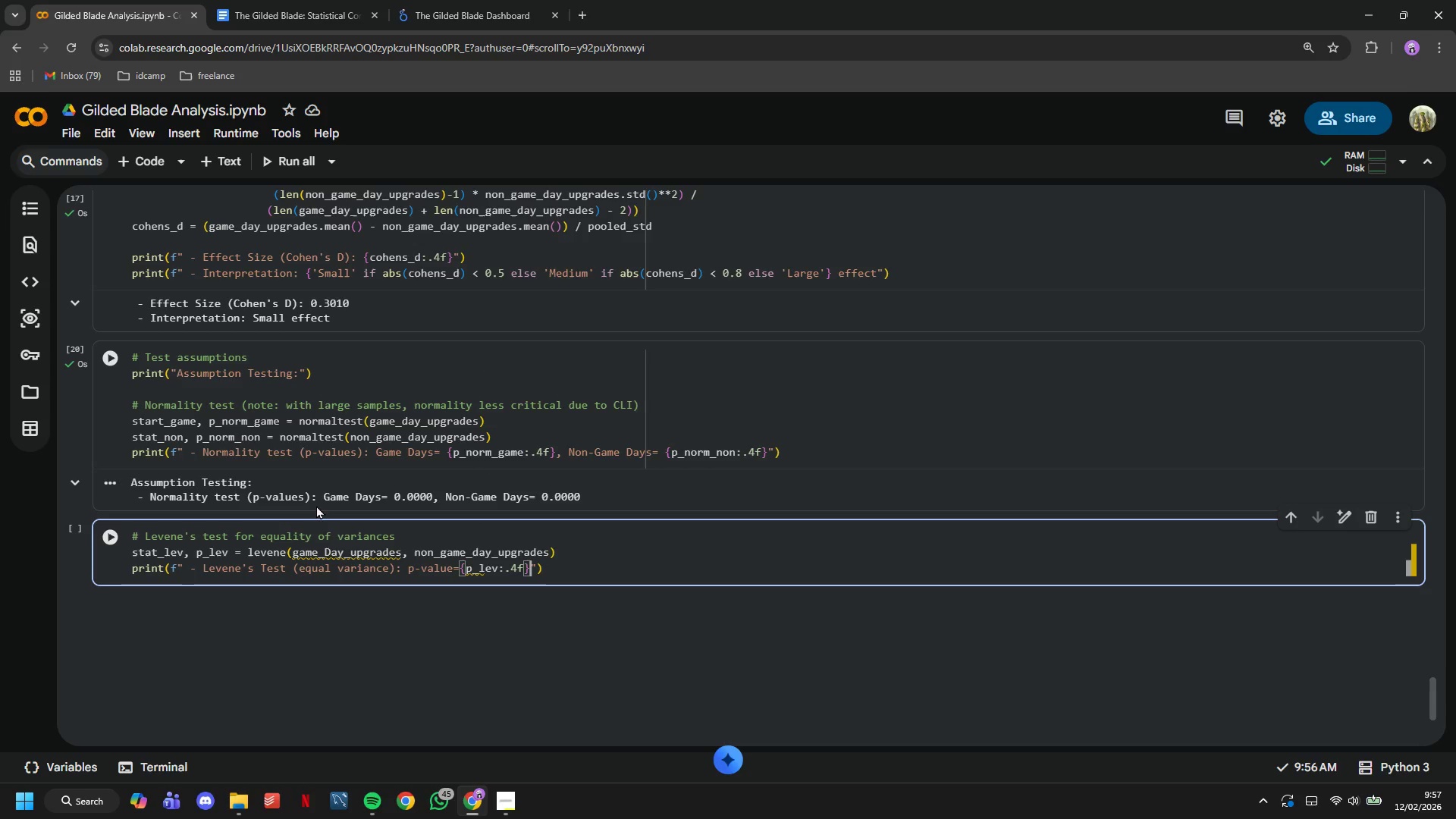 
 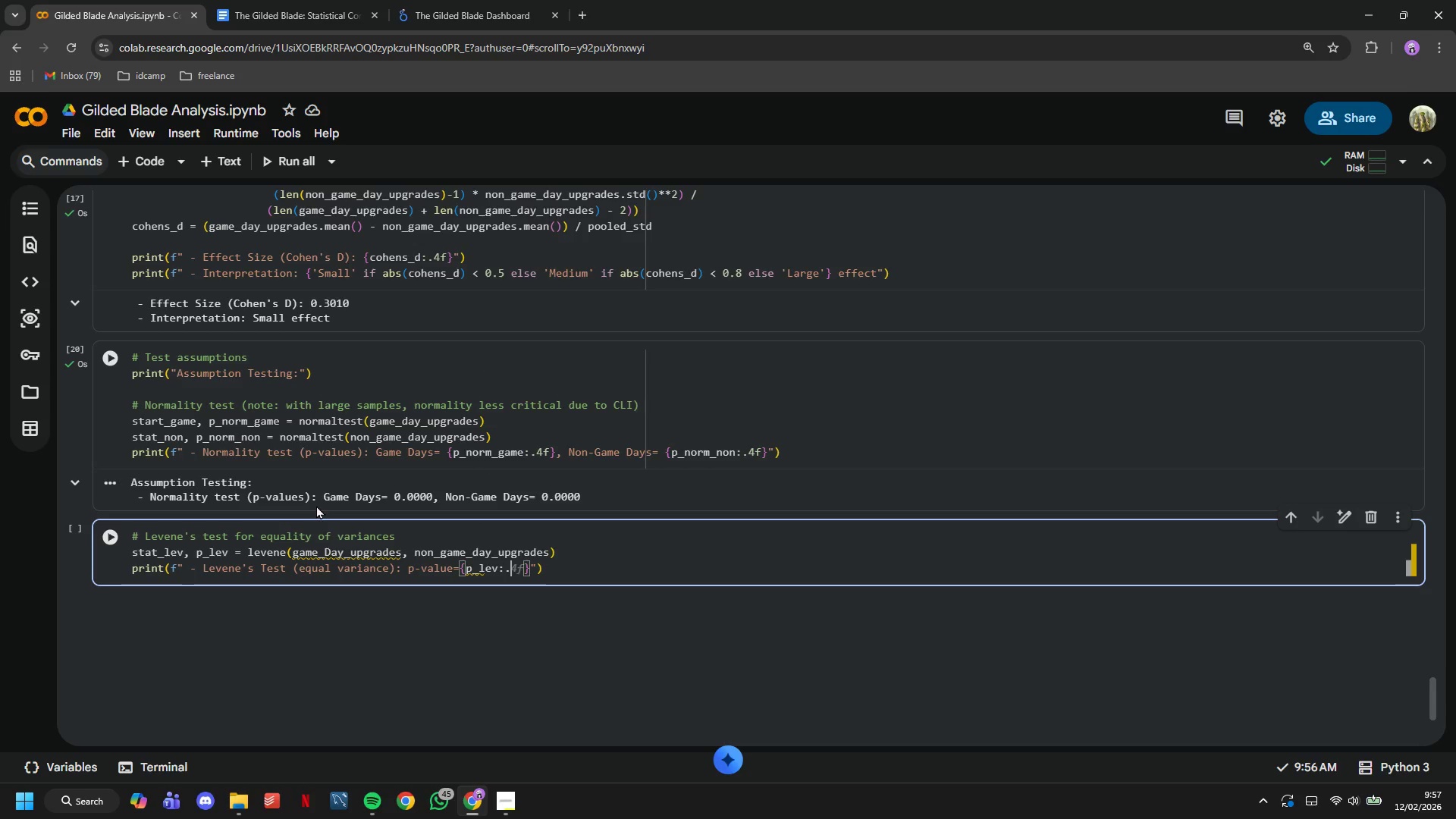 
key(ArrowRight)
 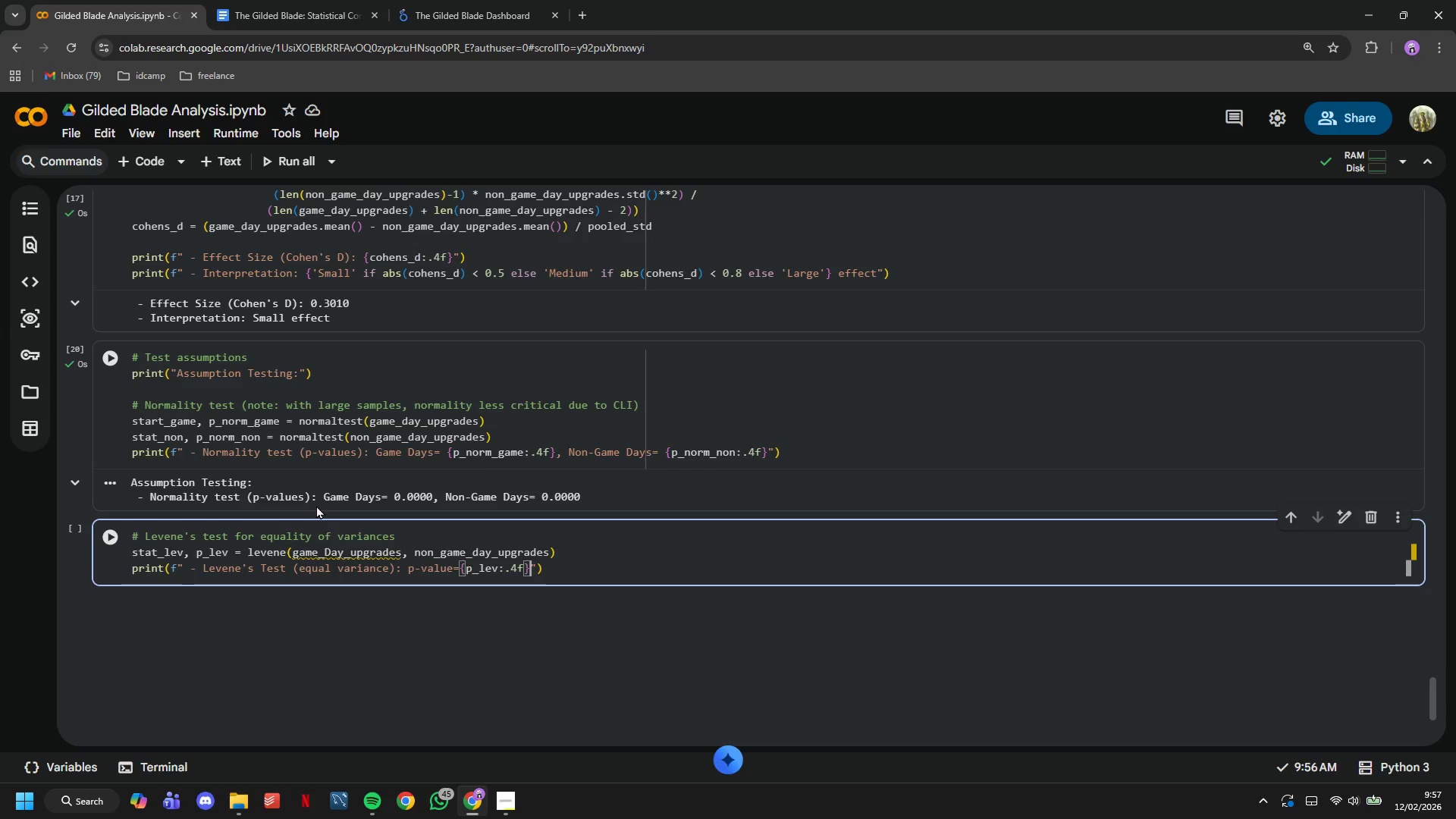 
key(ArrowRight)
 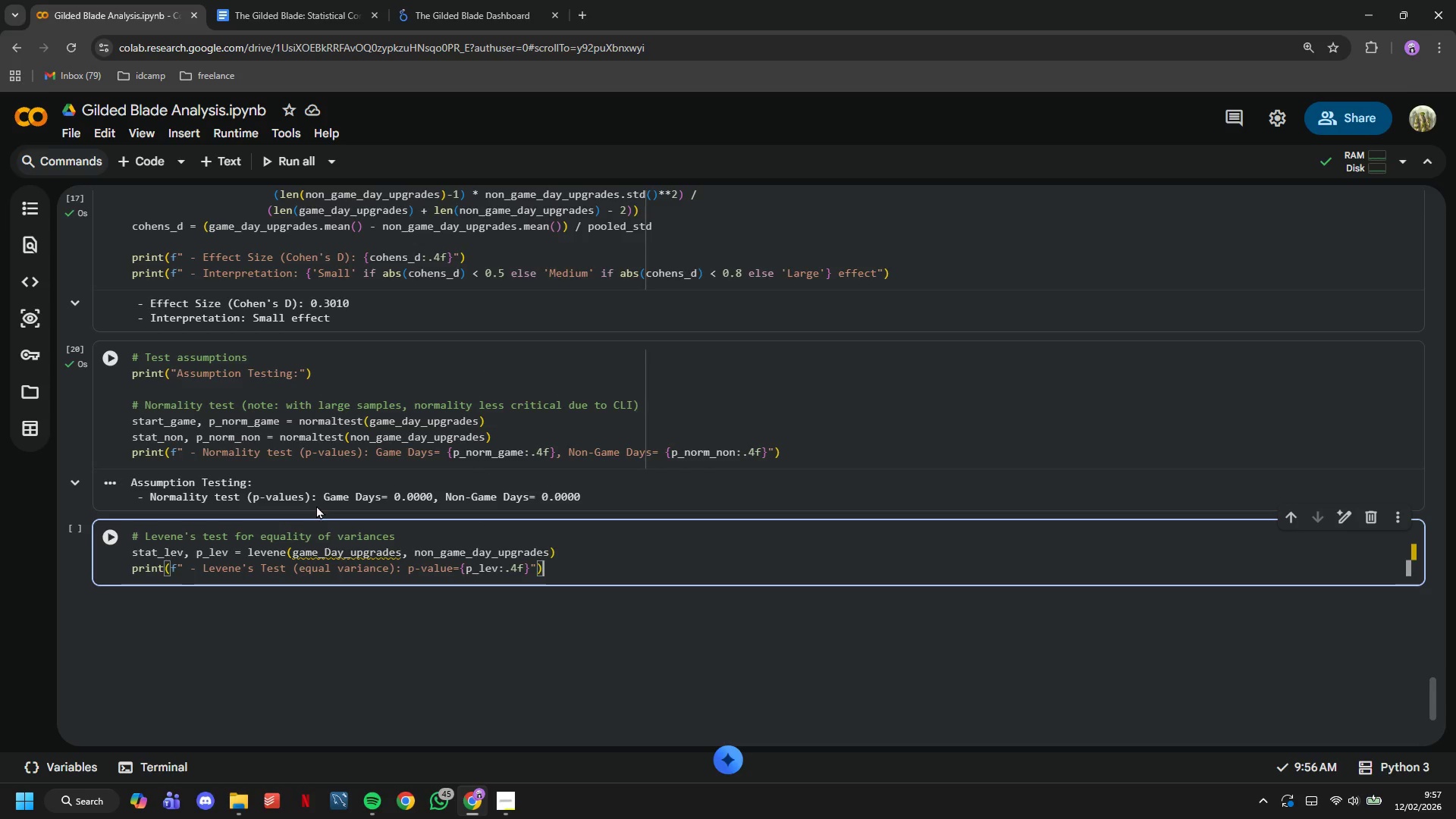 
key(ArrowRight)
 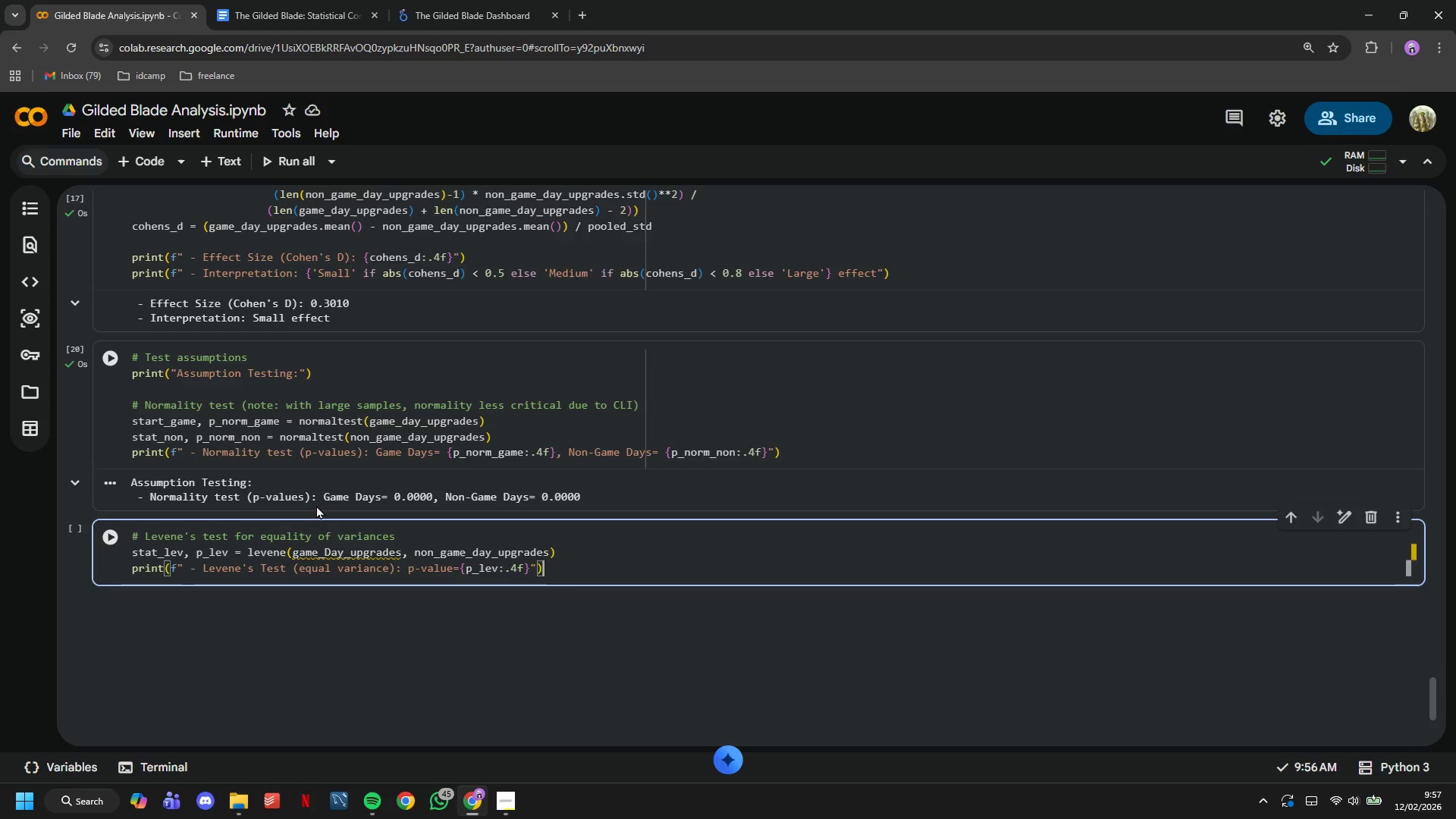 
key(Enter)
 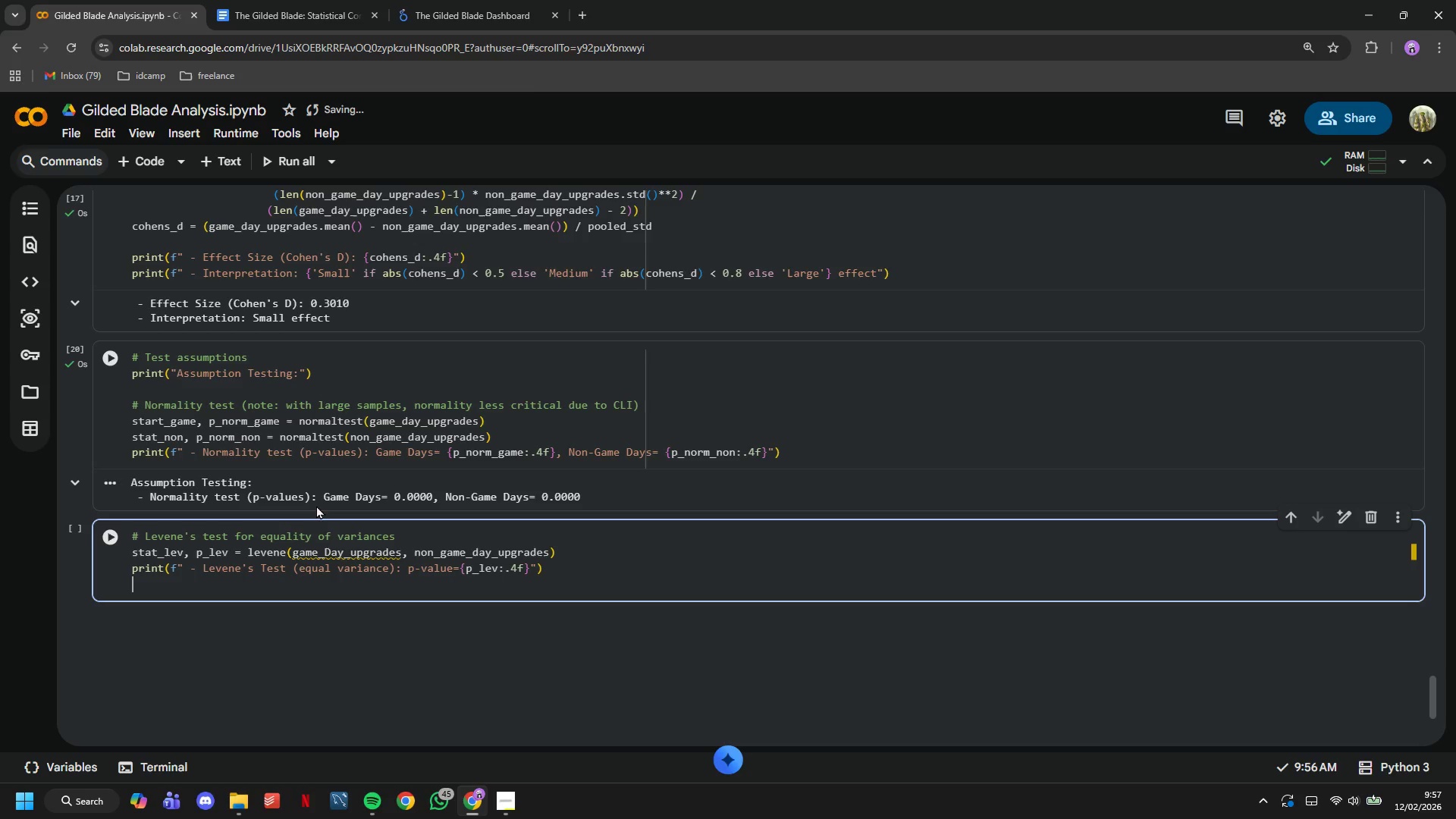 
type(prt)
key(Backspace)
type(int(f" {'Equal variances assi)
key(Backspace)
type(umed)
 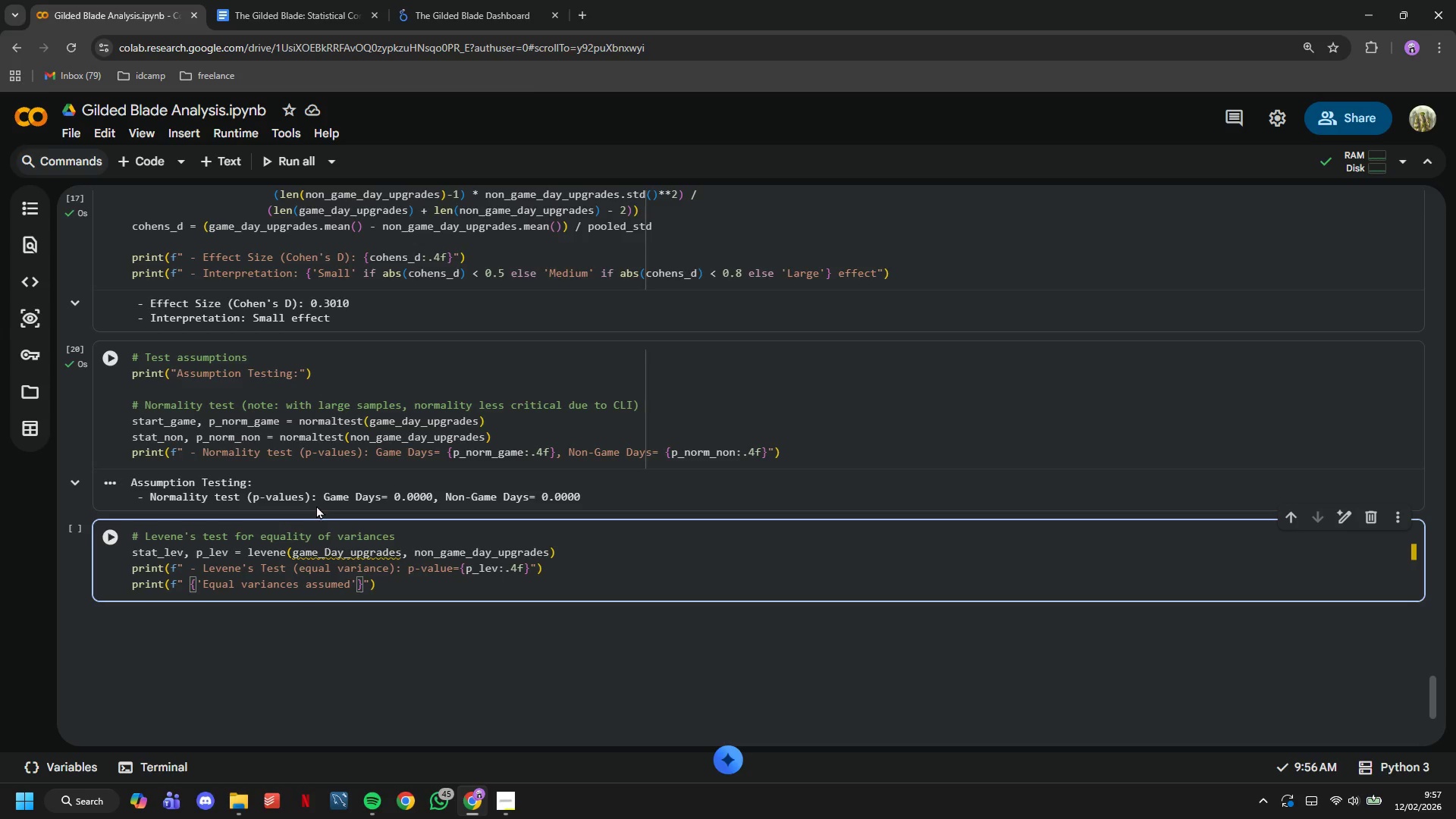 
key(ArrowRight)
 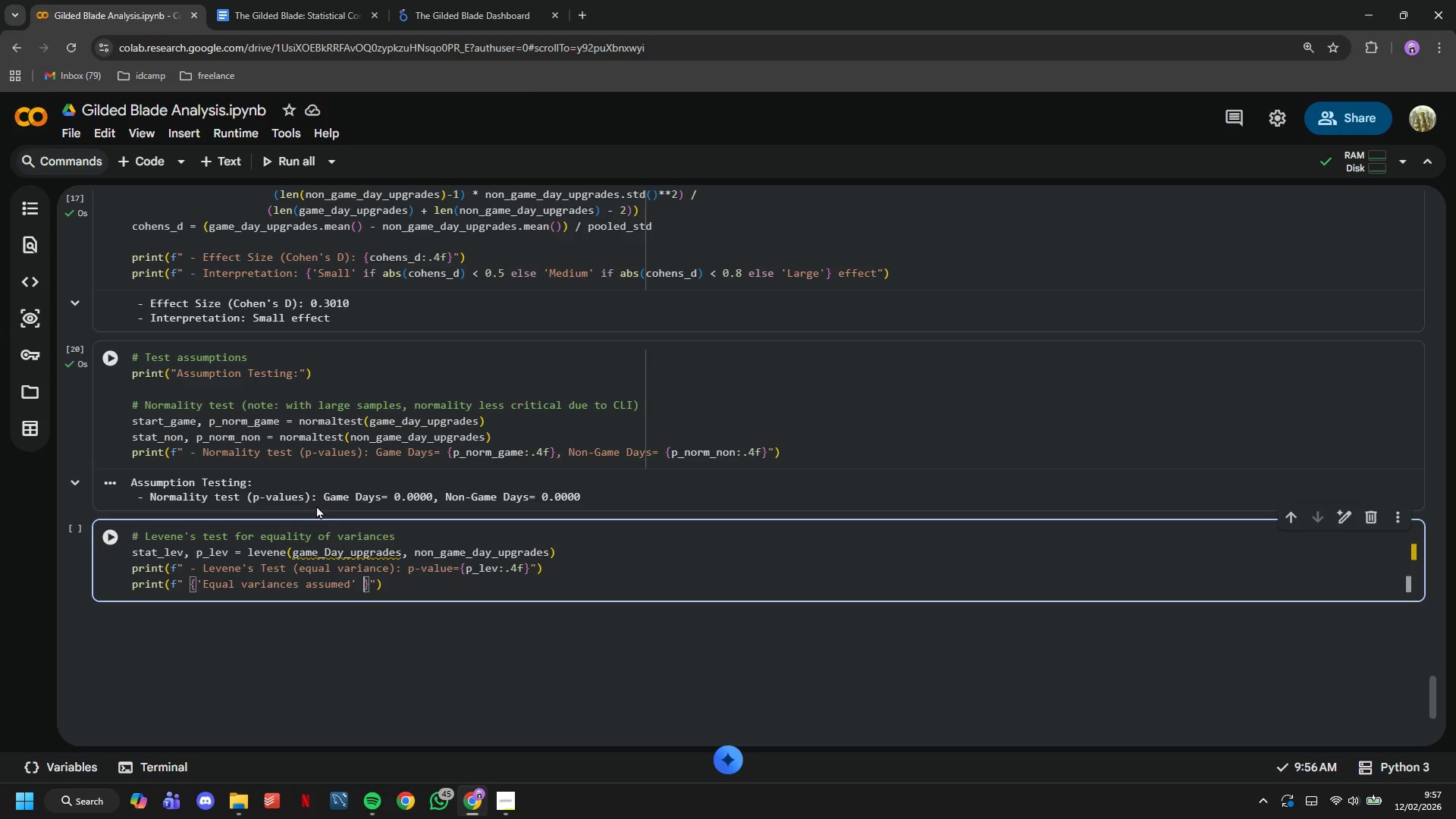 
type( if p_lev > 0.05)
 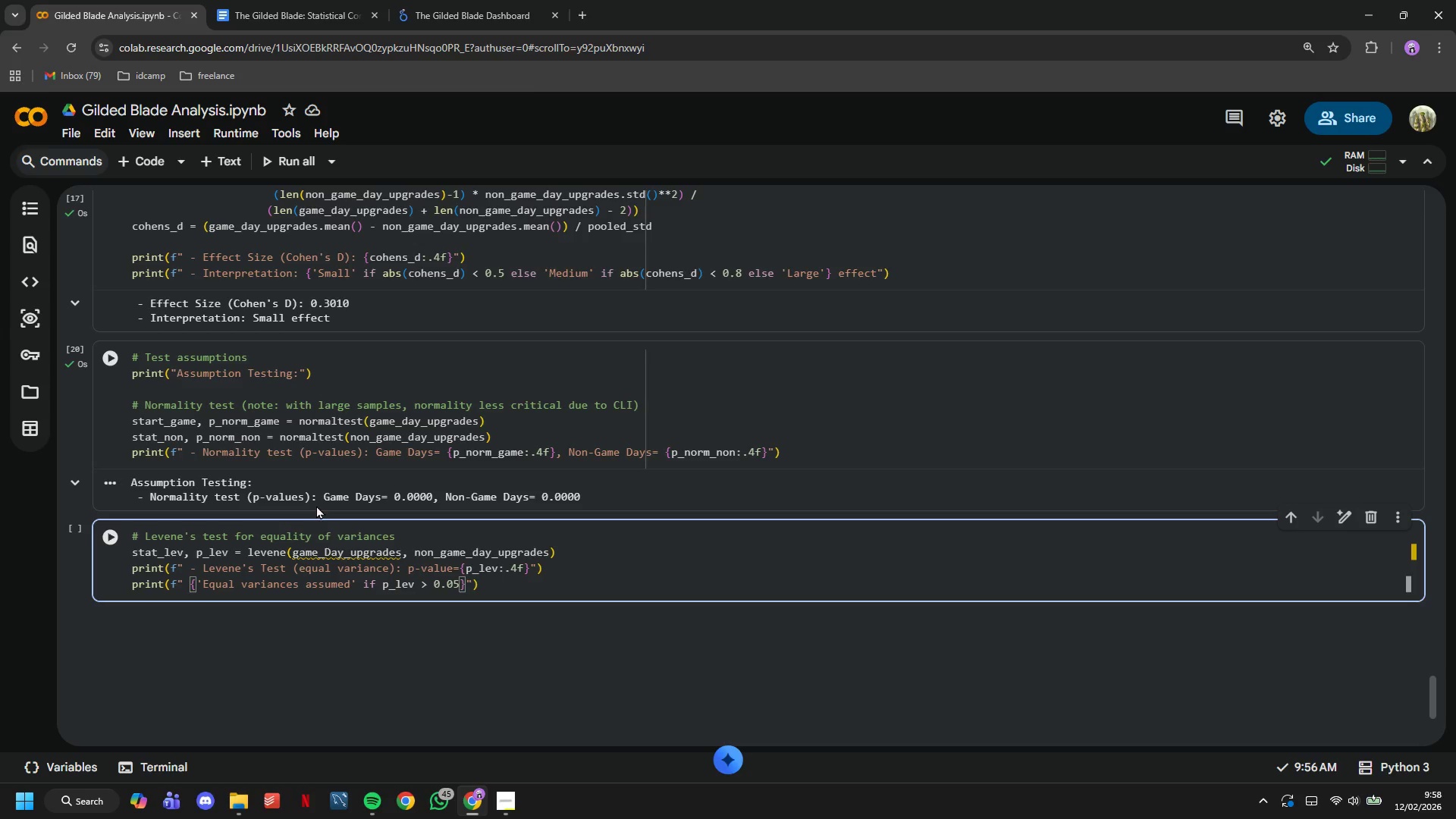 
wait(7.83)
 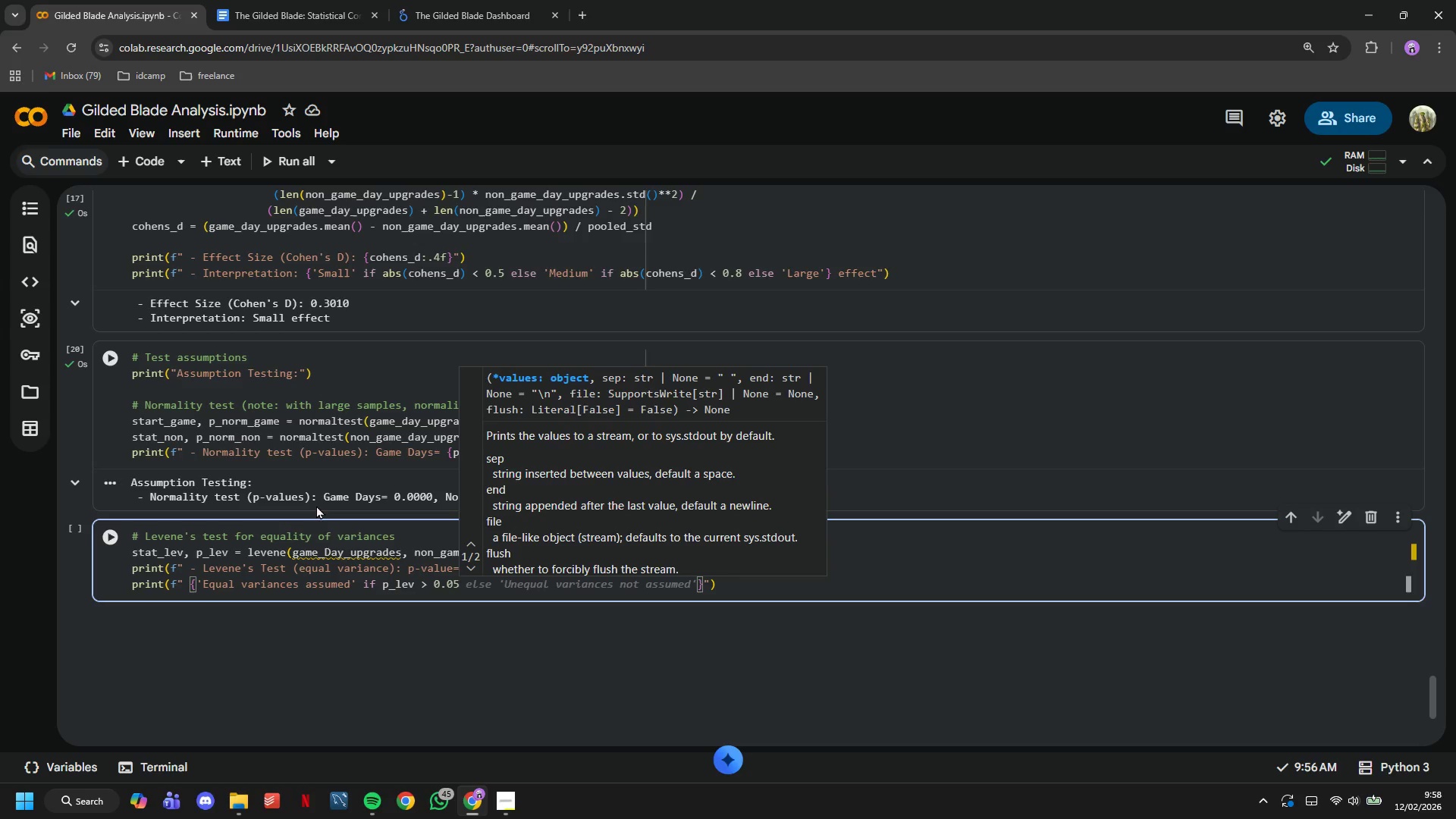 
key(ArrowRight)
 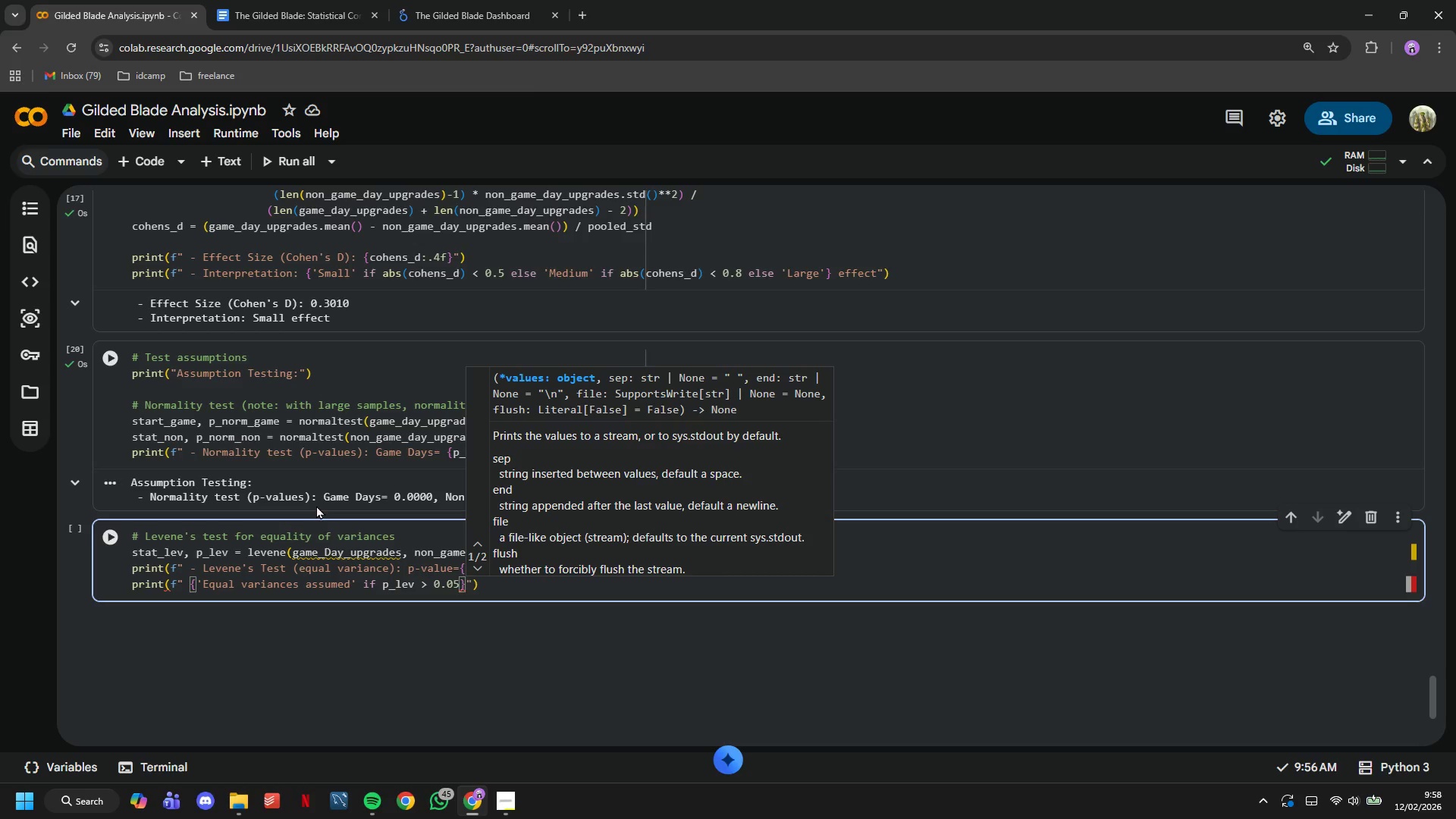 
wait(12.53)
 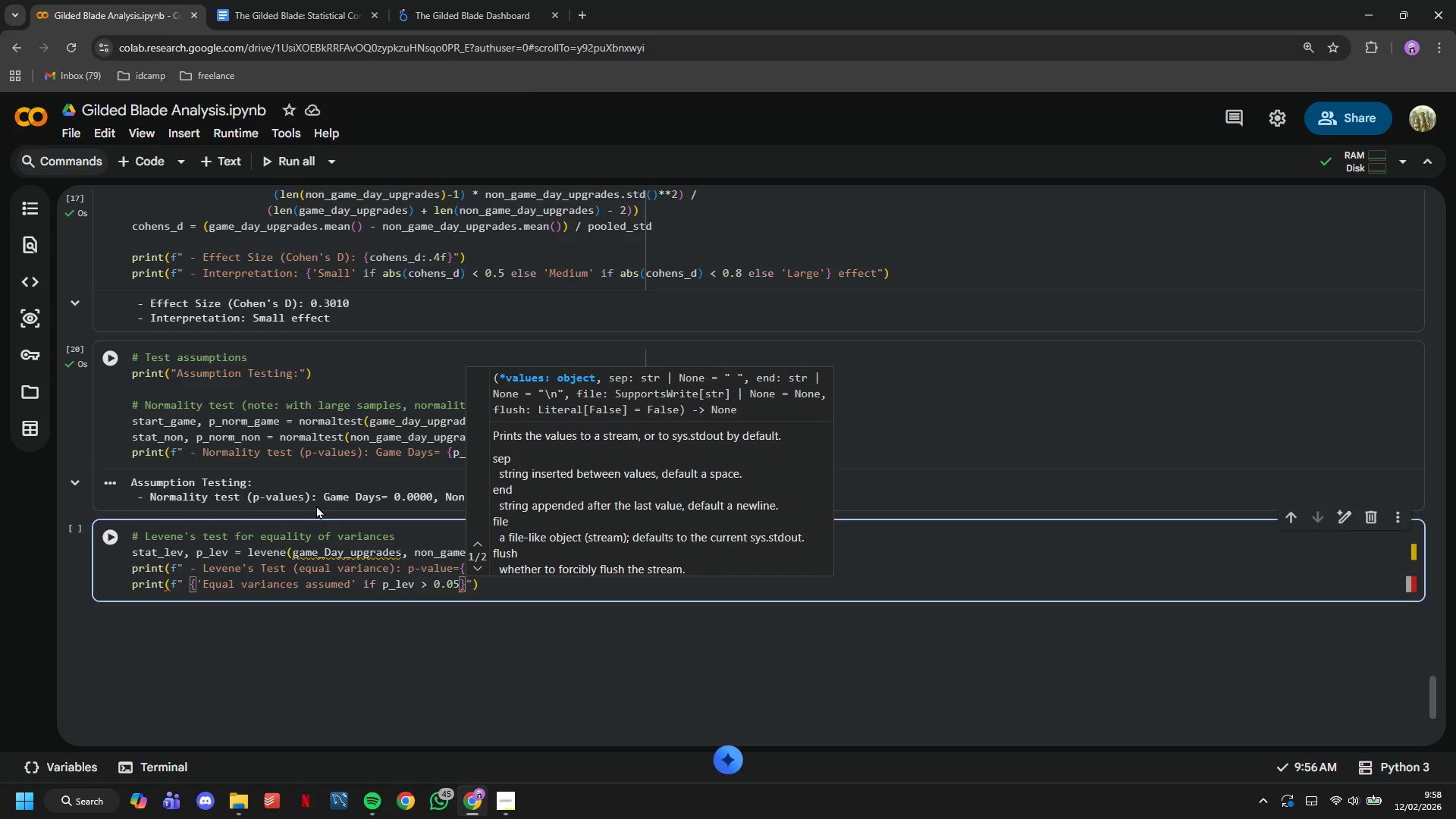 
key(ArrowRight)
 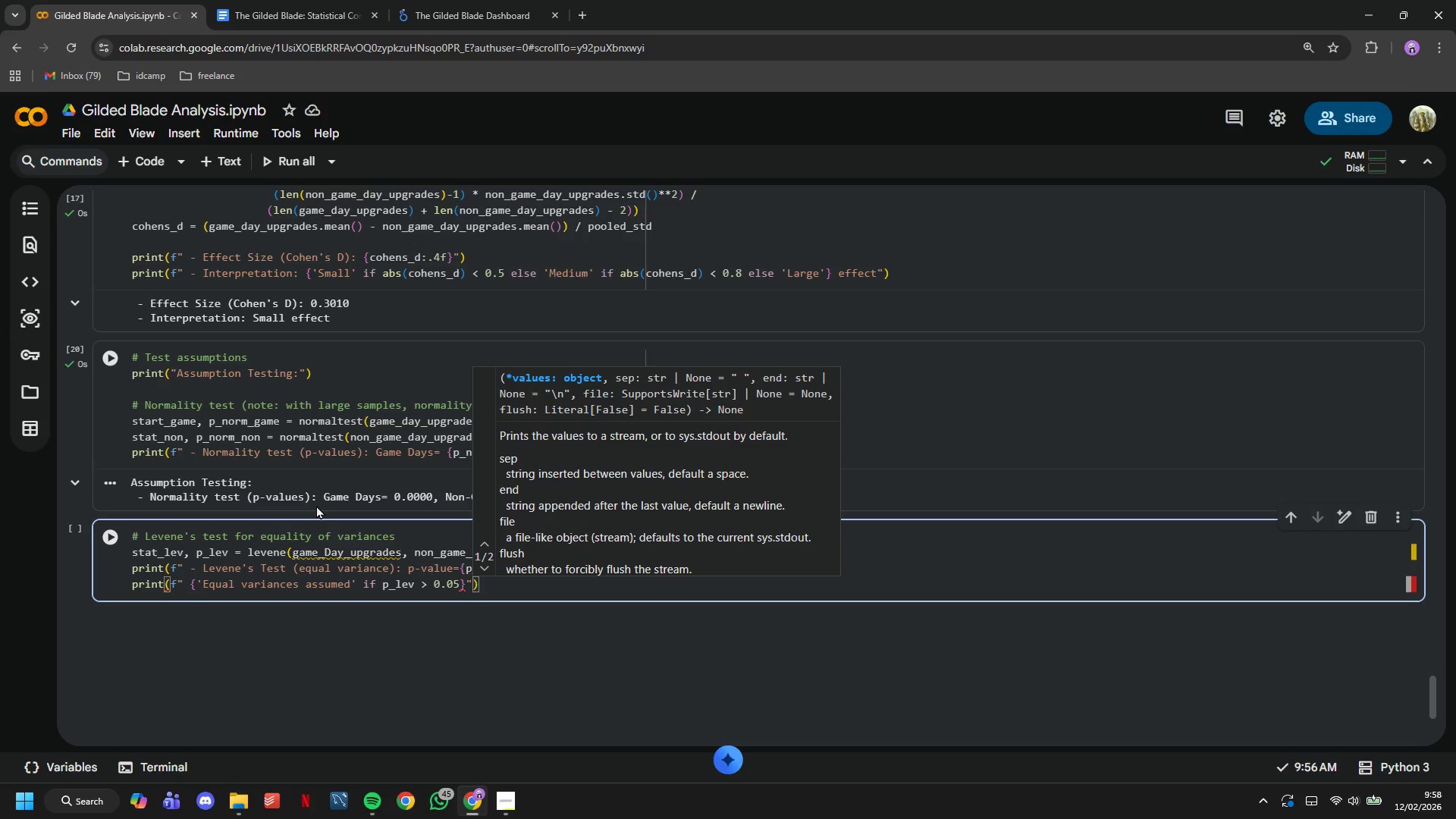 
wait(24.72)
 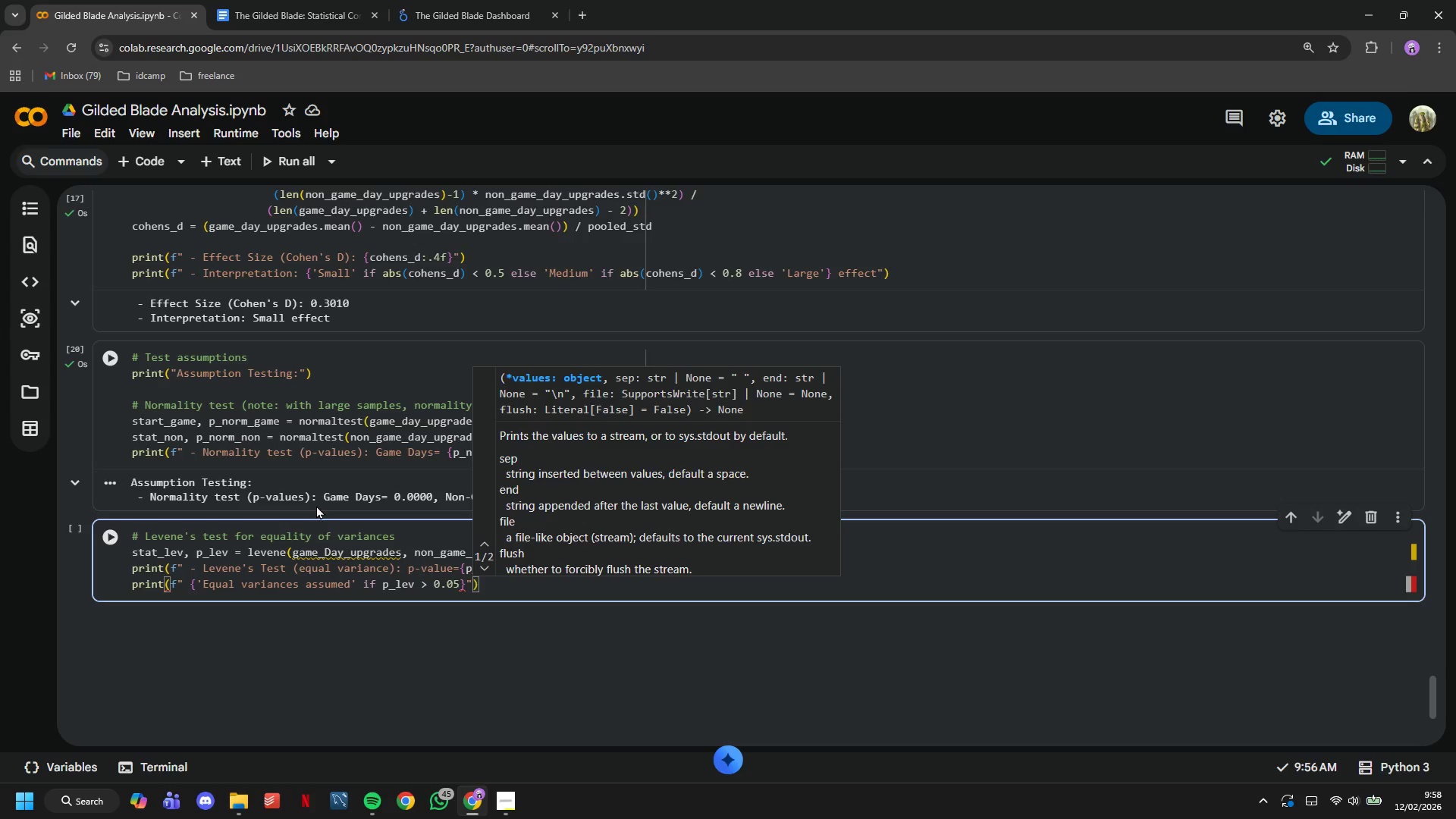 
key(ArrowLeft)
 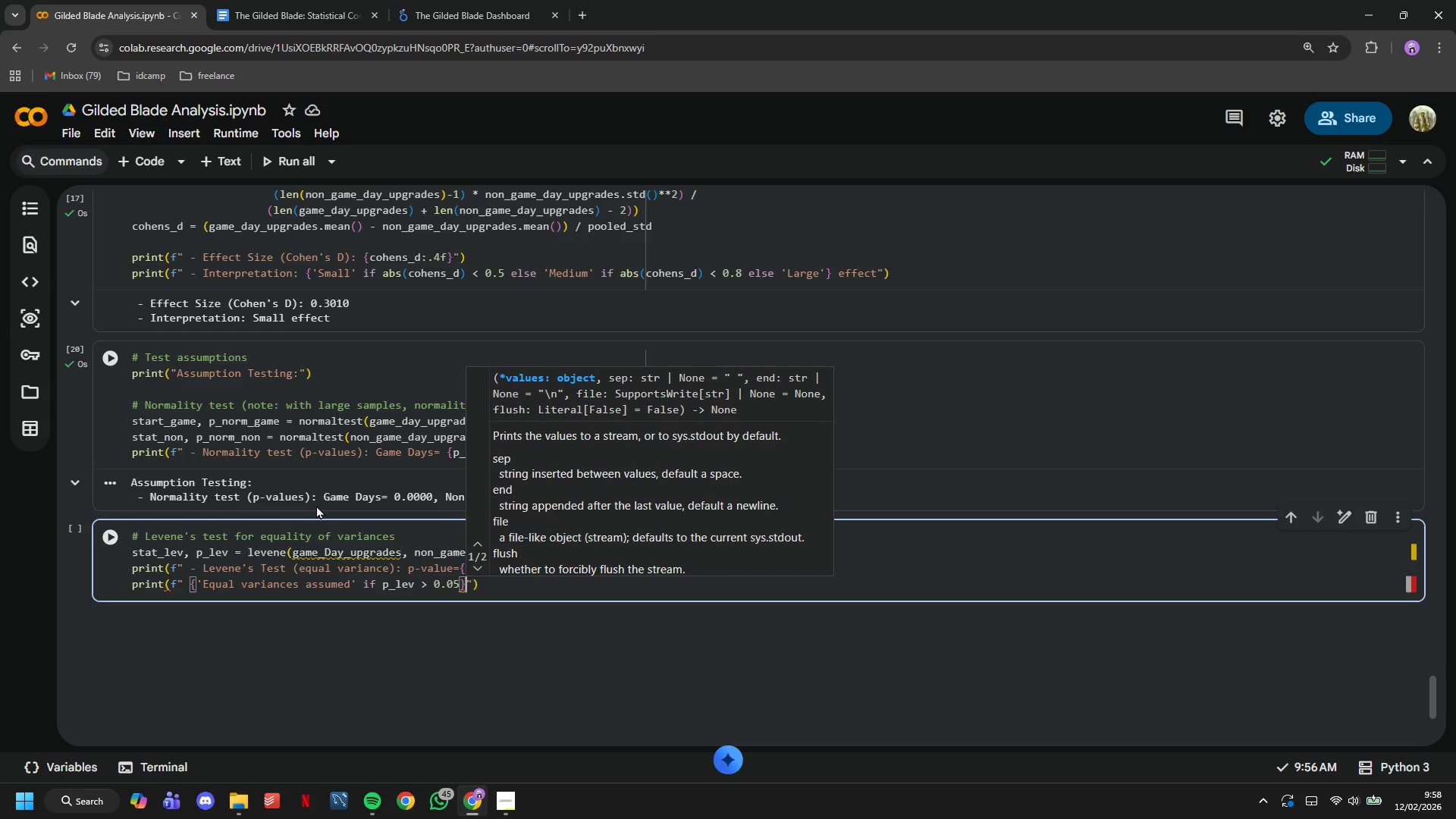 
key(ArrowLeft)
 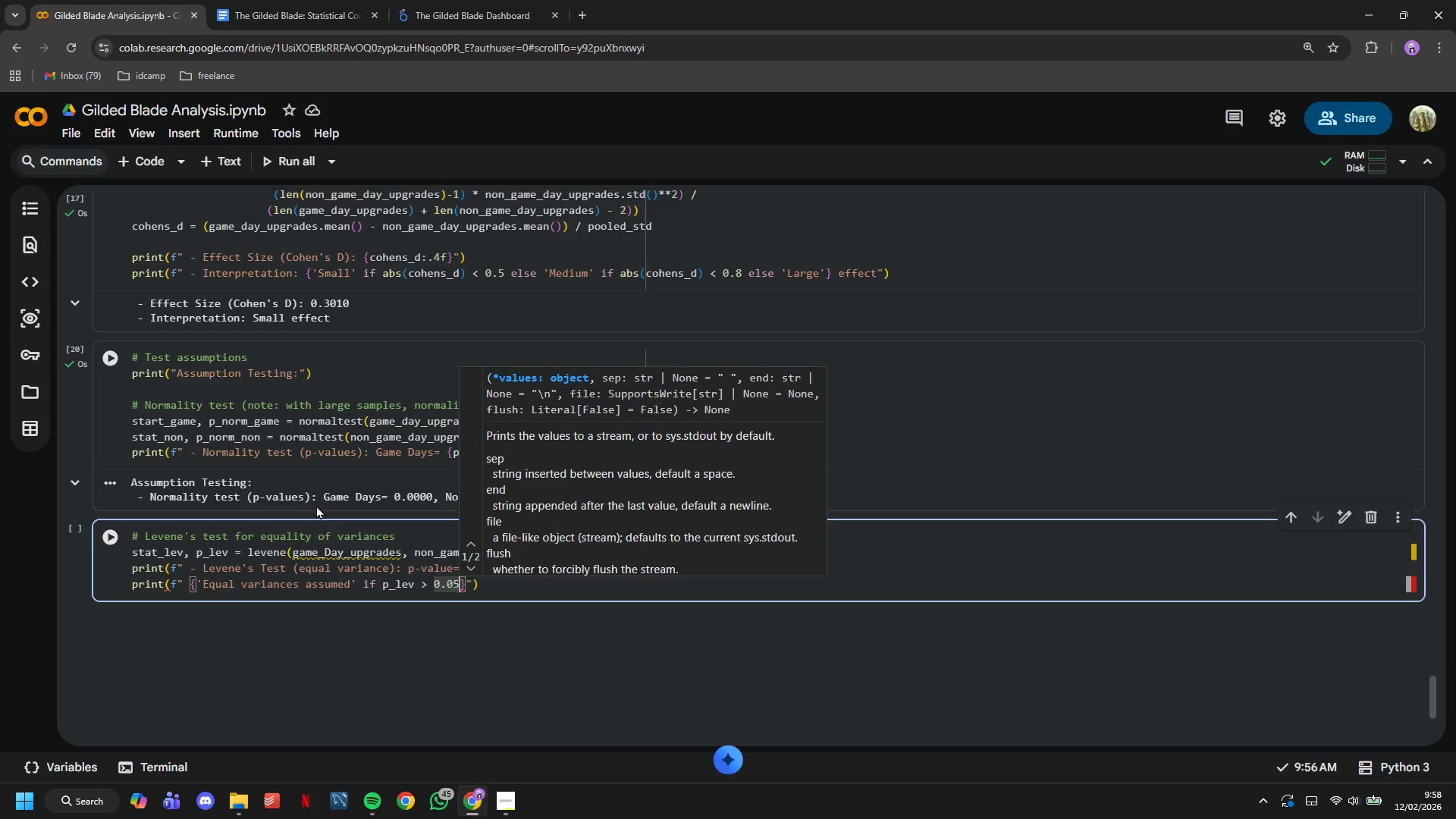 
type( else )
key(Tab)
 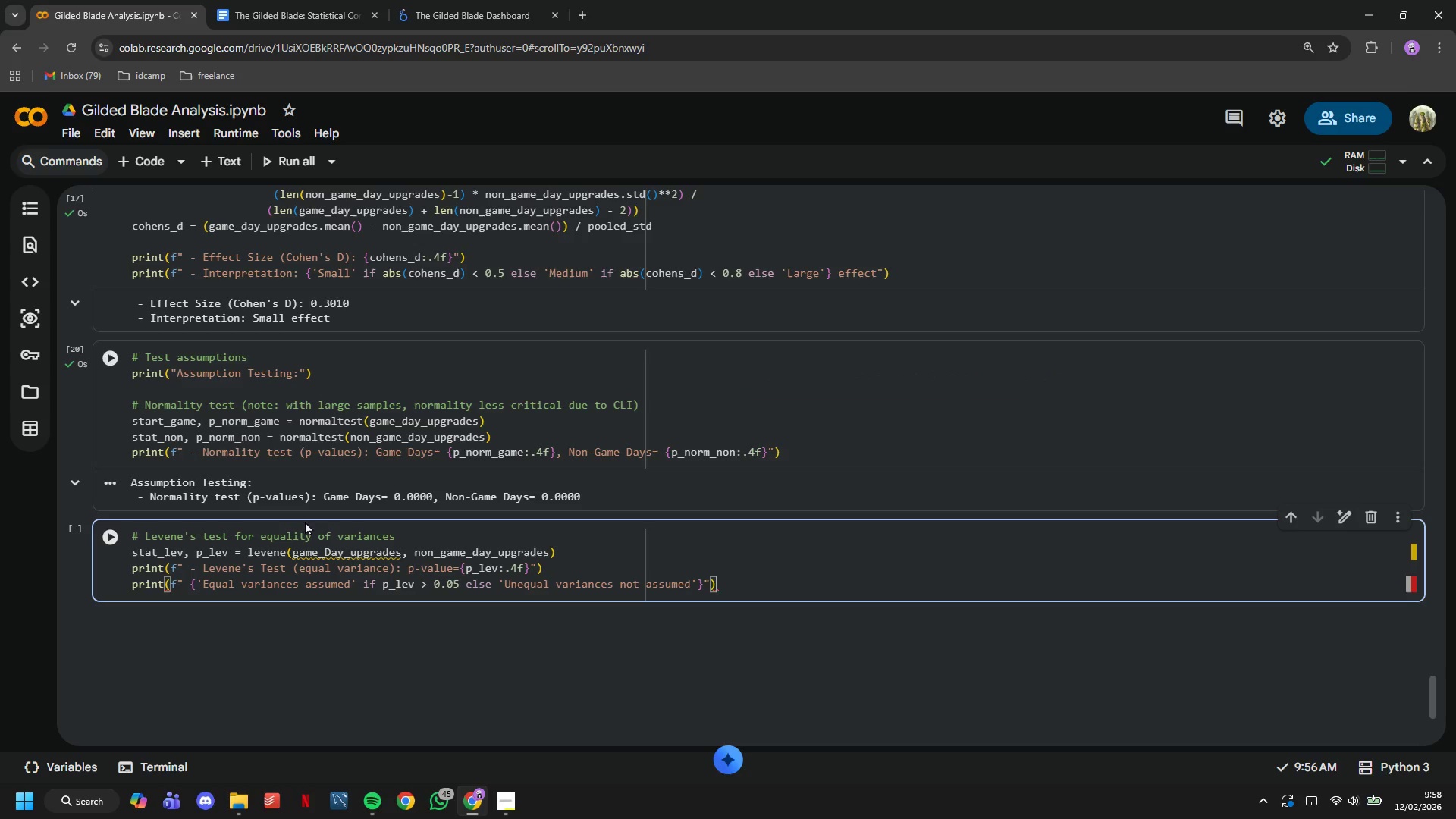 
left_click([122, 533])
 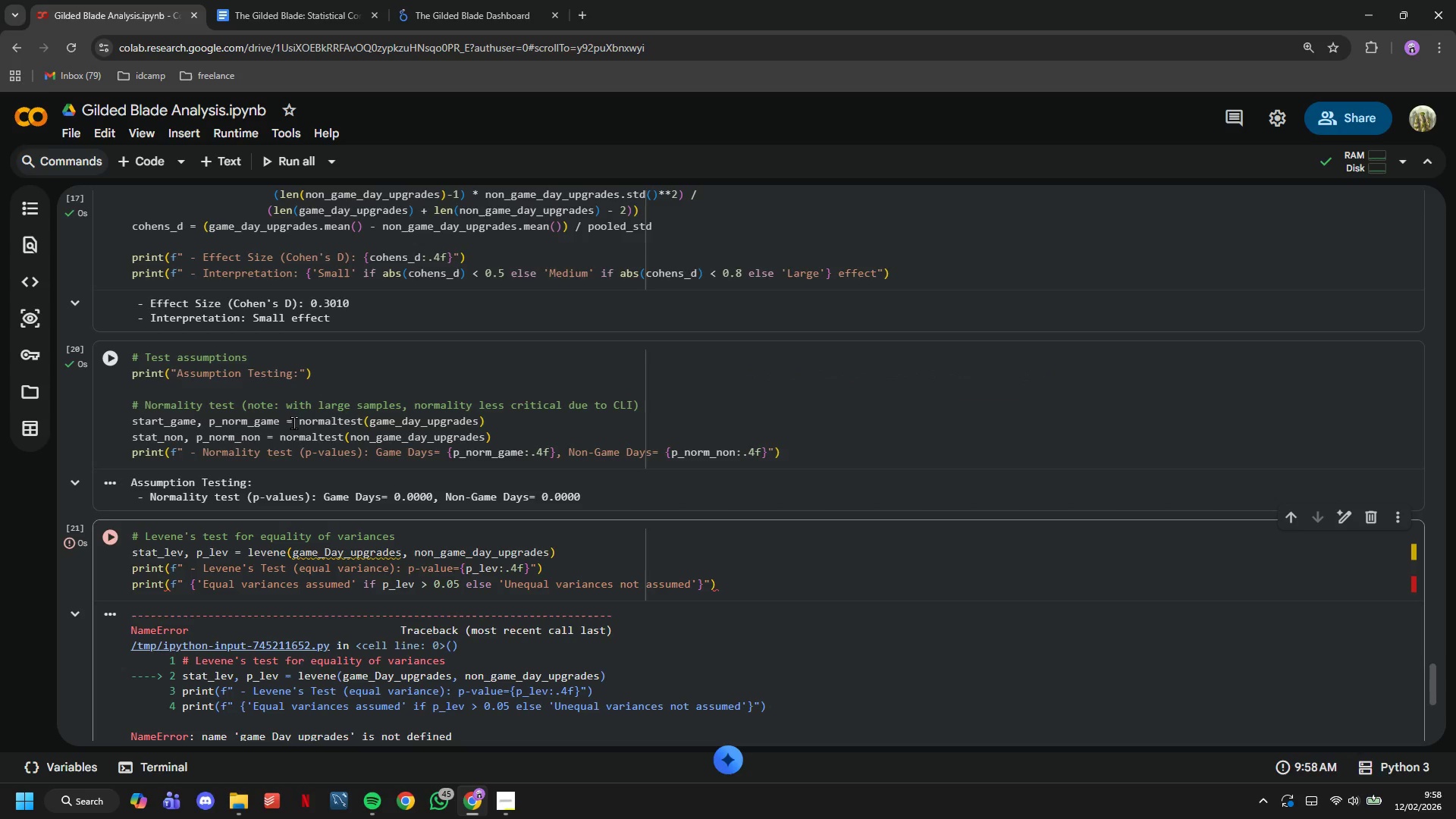 
scroll: coordinate [293, 422], scroll_direction: down, amount: 2.0
 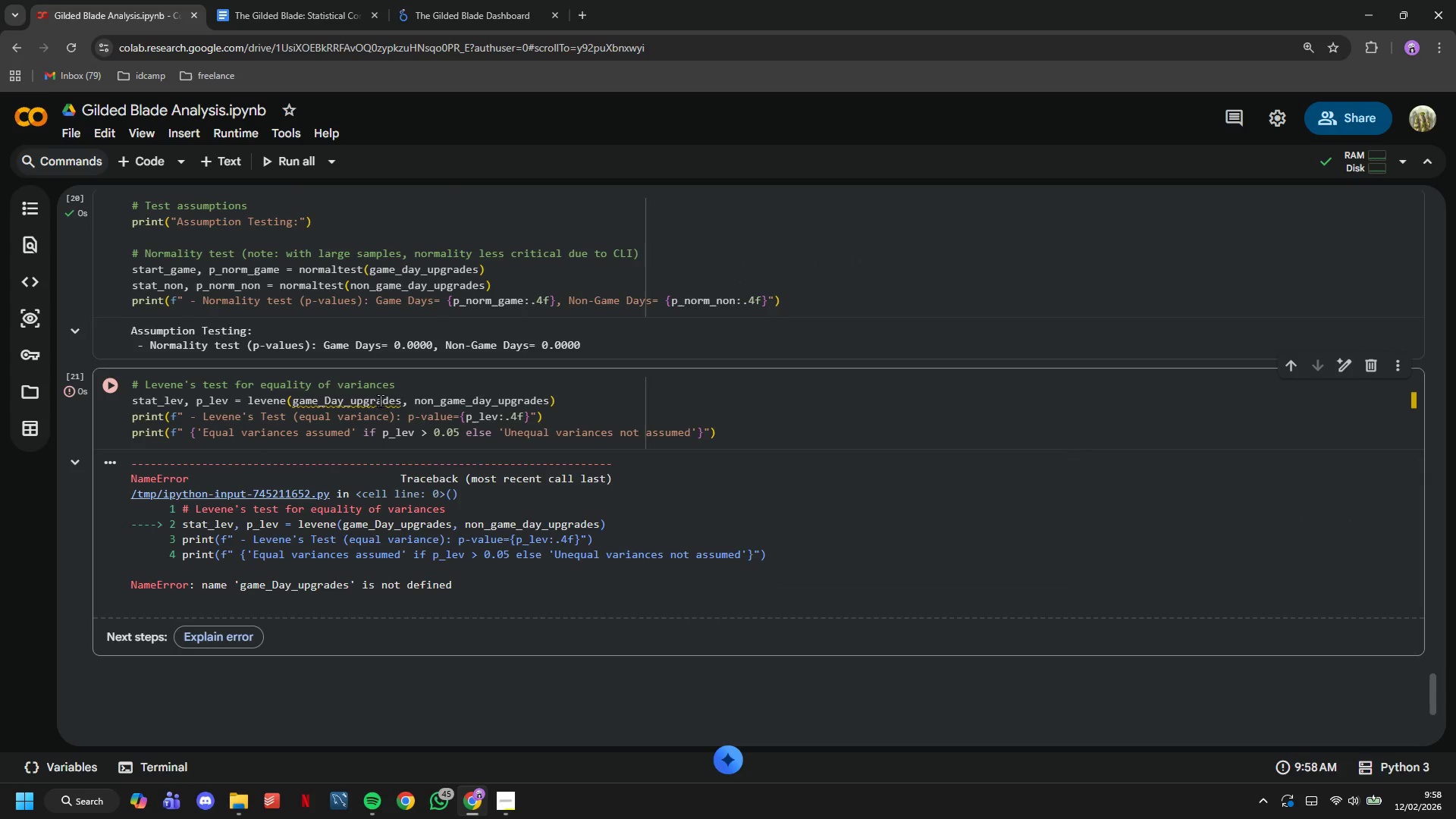 
left_click([326, 400])
 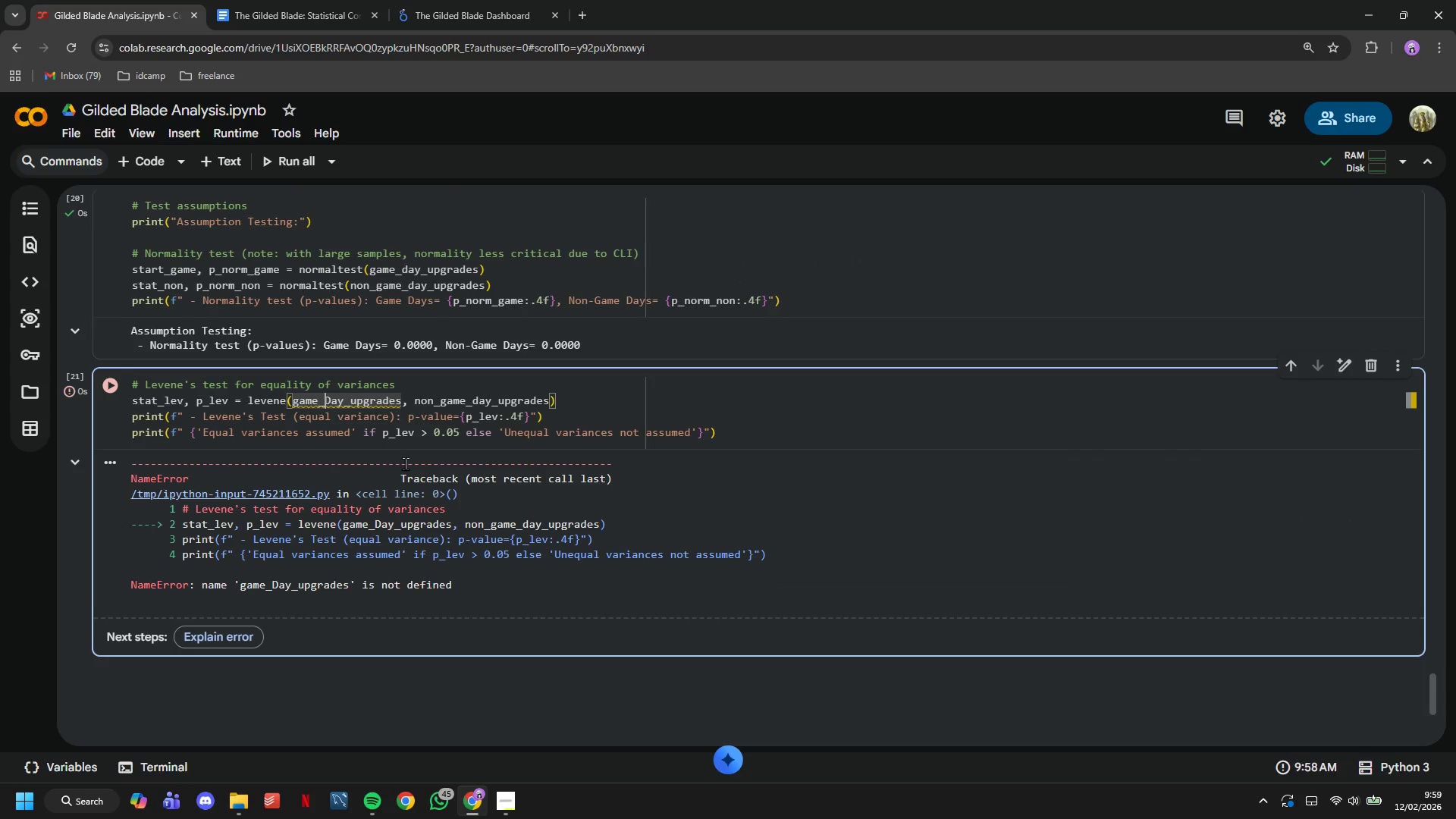 
key(ArrowRight)
 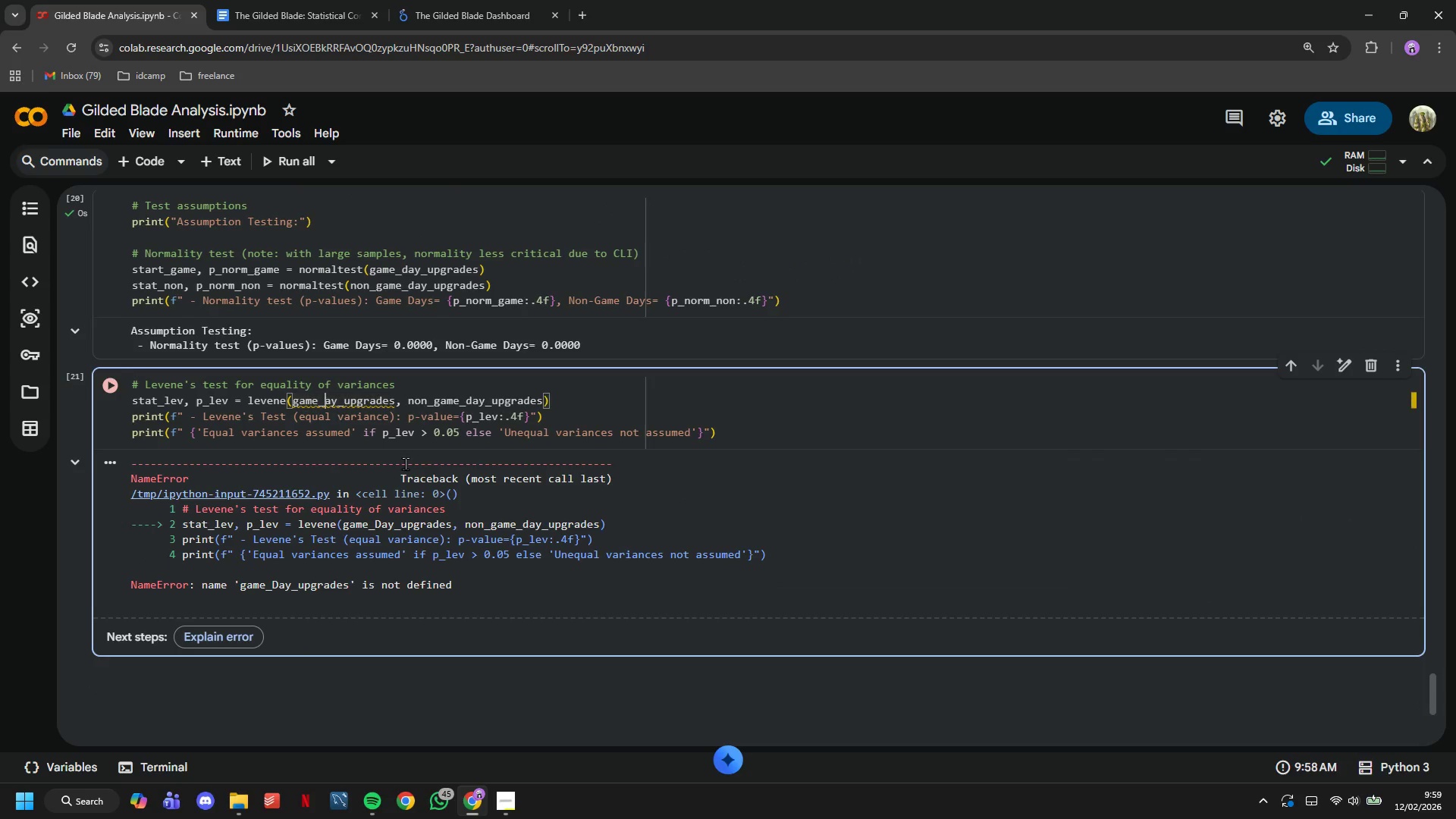 
key(Backspace)
 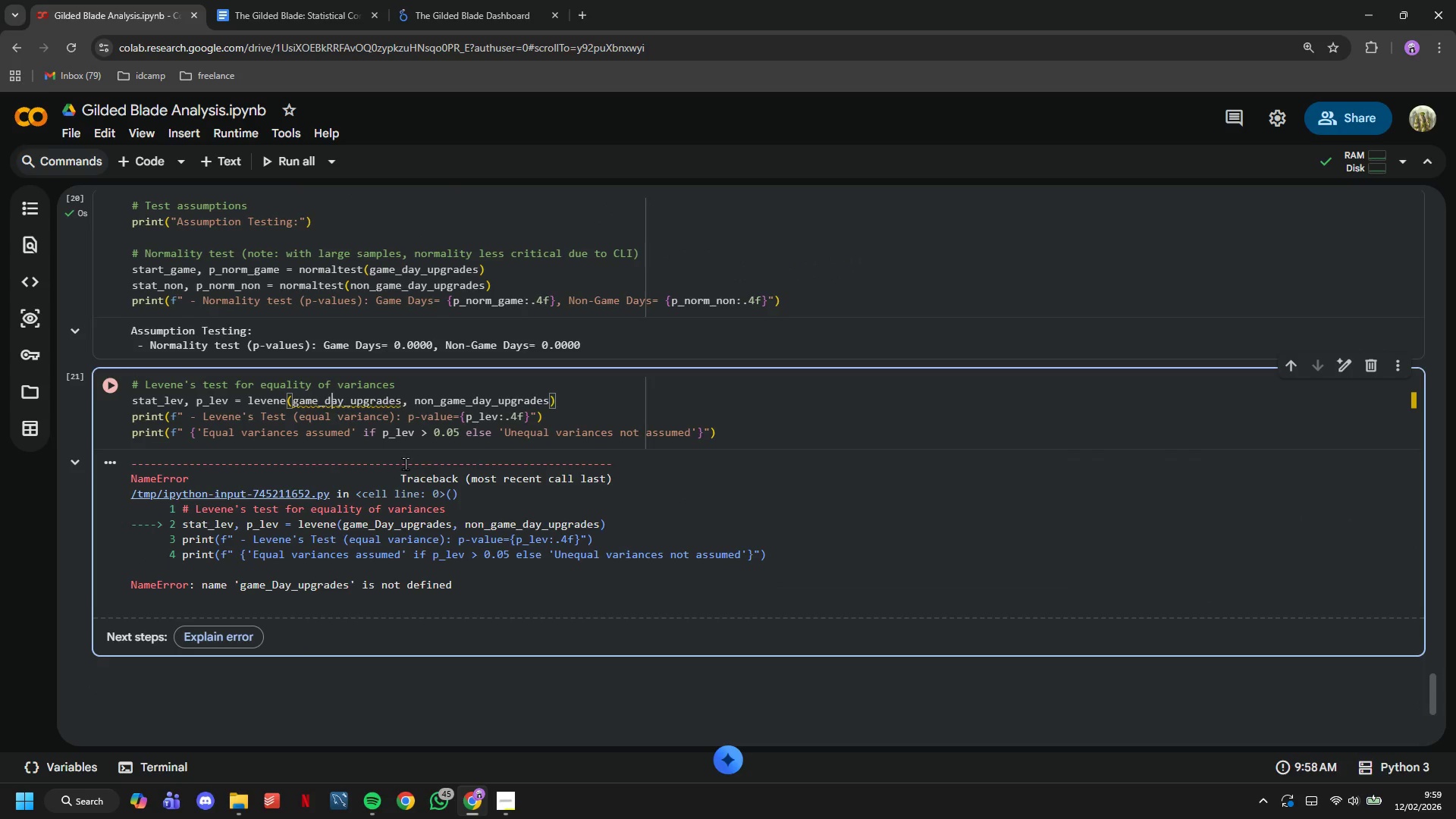 
key(D)
 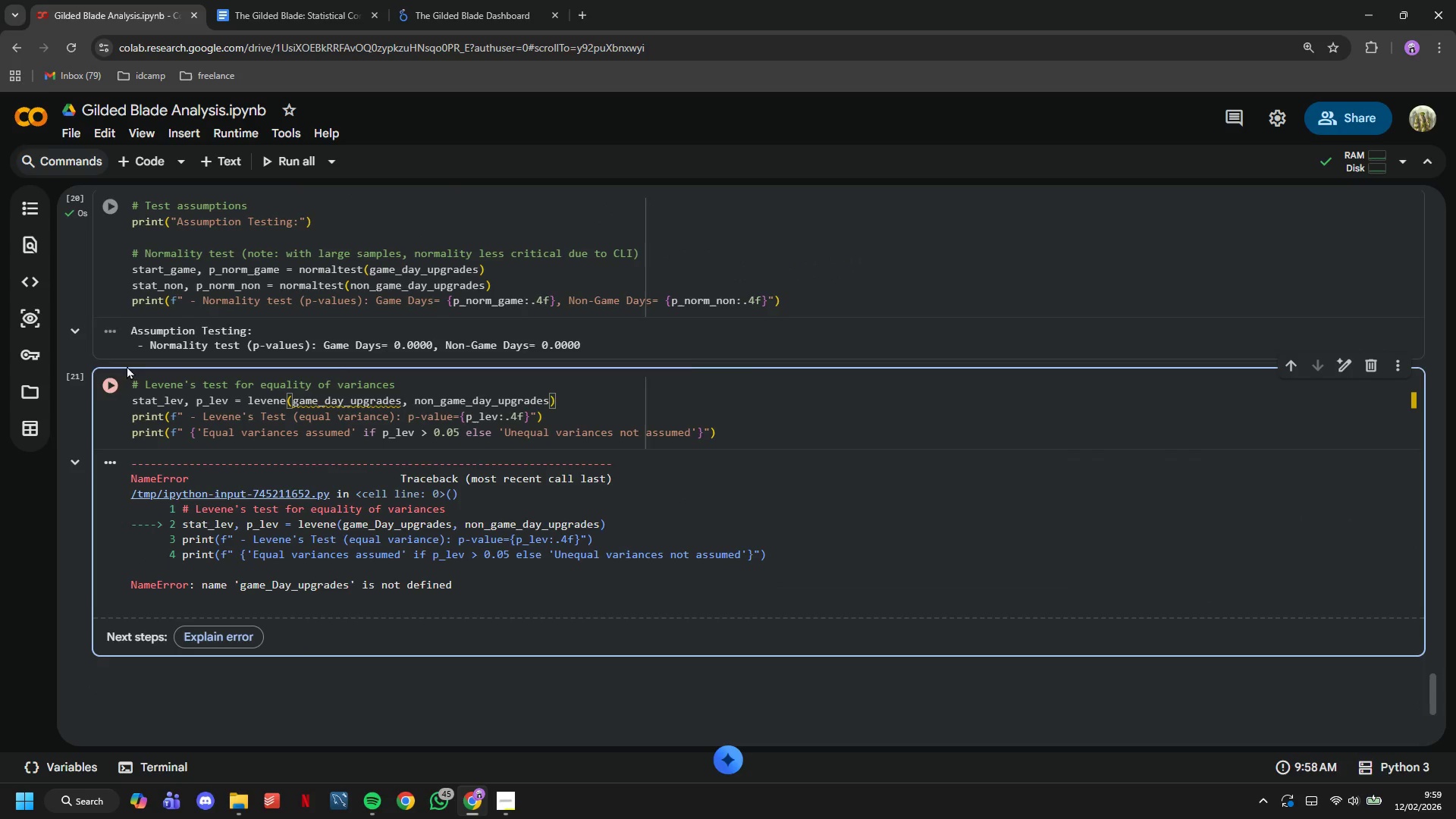 
left_click([115, 374])
 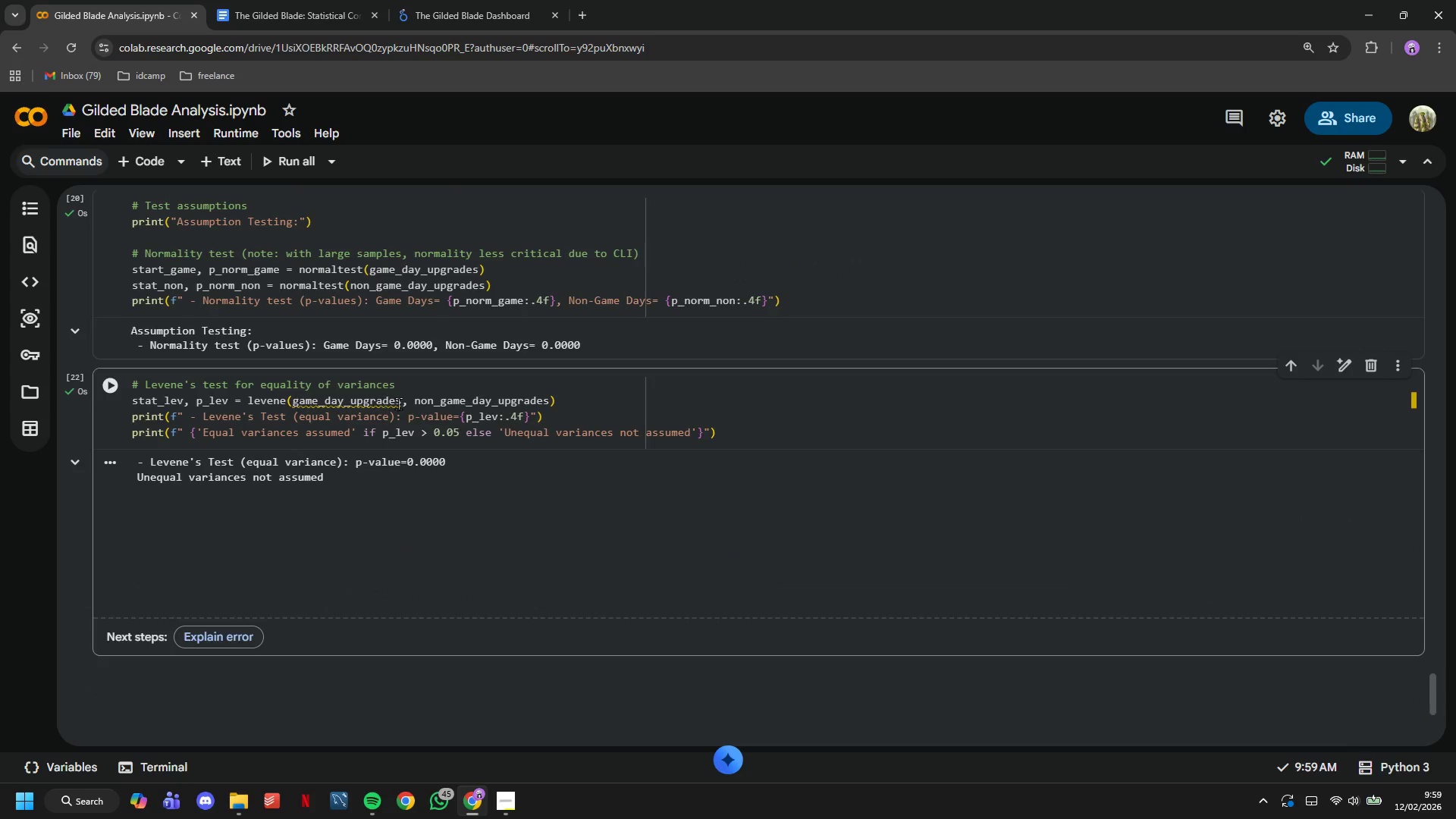 
scroll: coordinate [398, 403], scroll_direction: down, amount: 1.0
 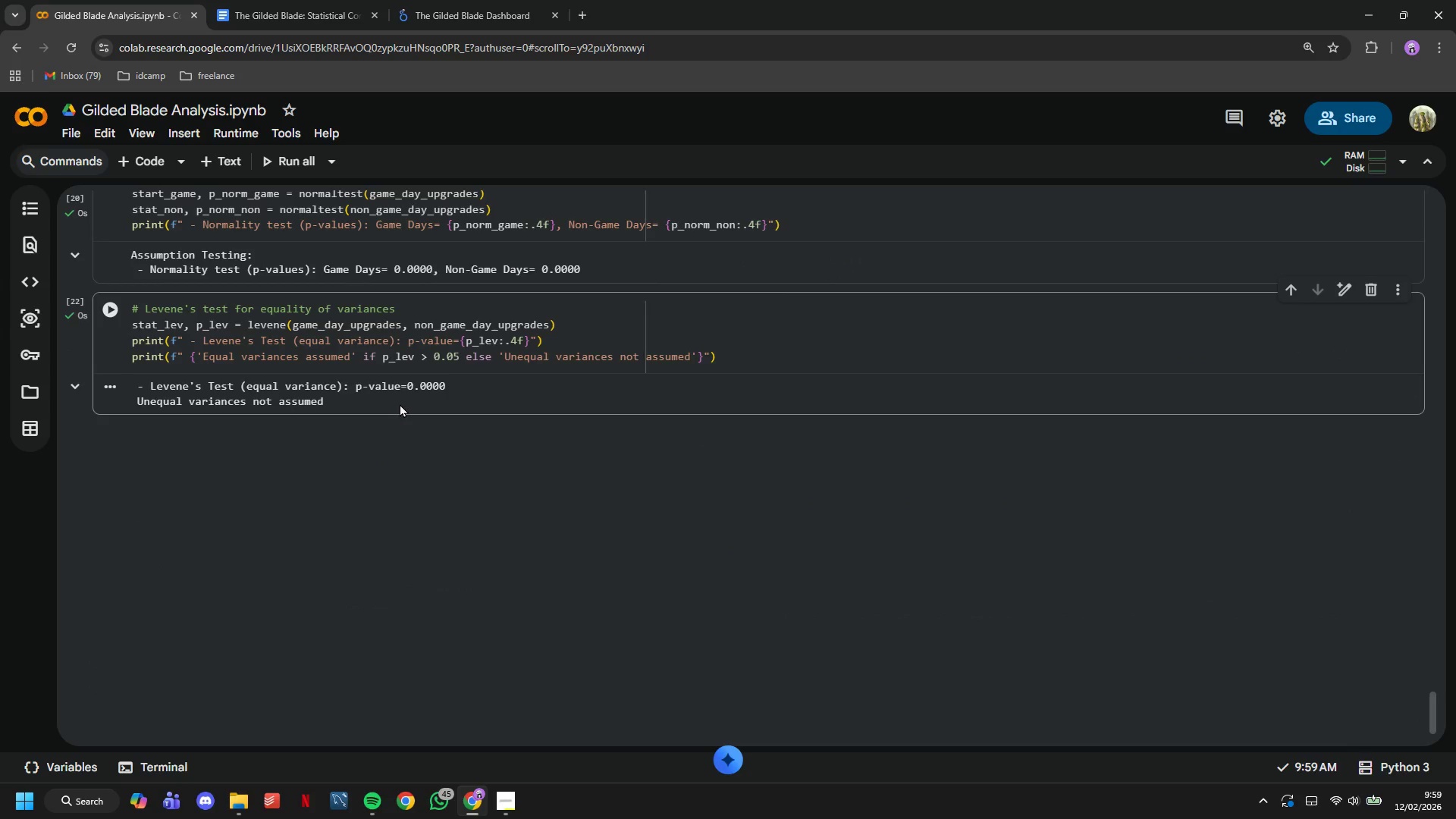 
wait(12.95)
 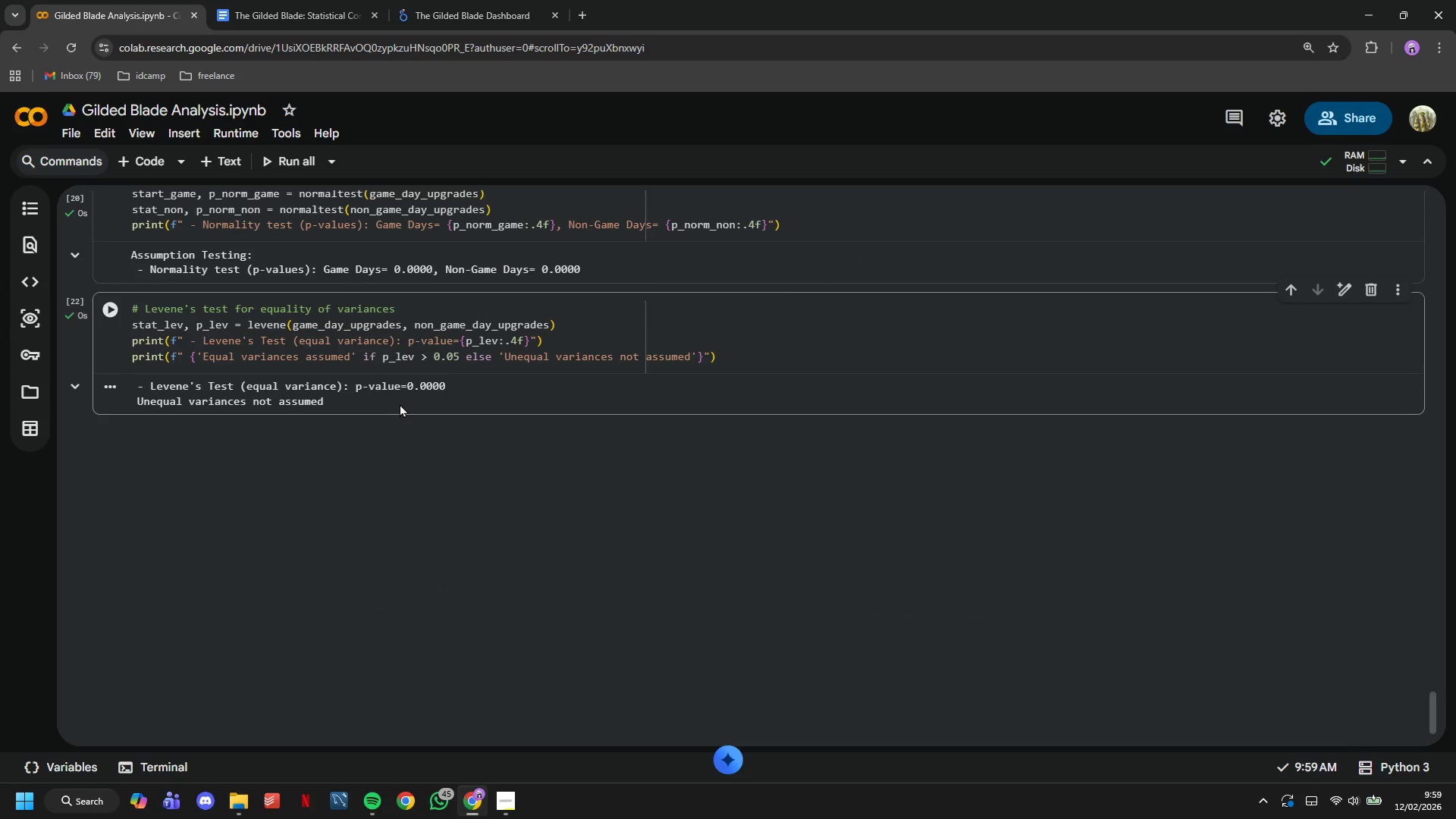 
left_click([520, 804])